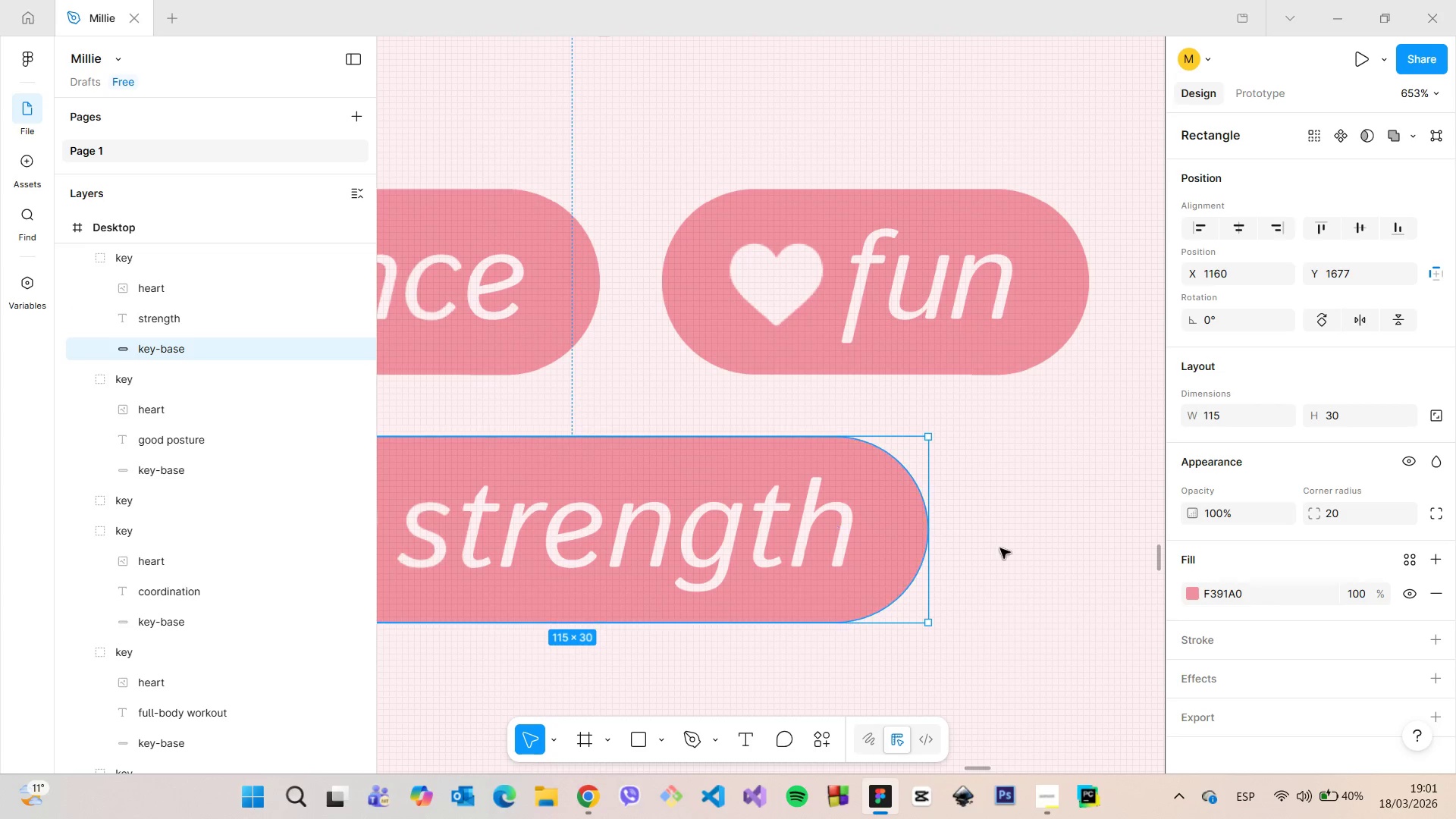 
hold_key(key=AltLeft, duration=5.08)
left_click([1001, 549])
 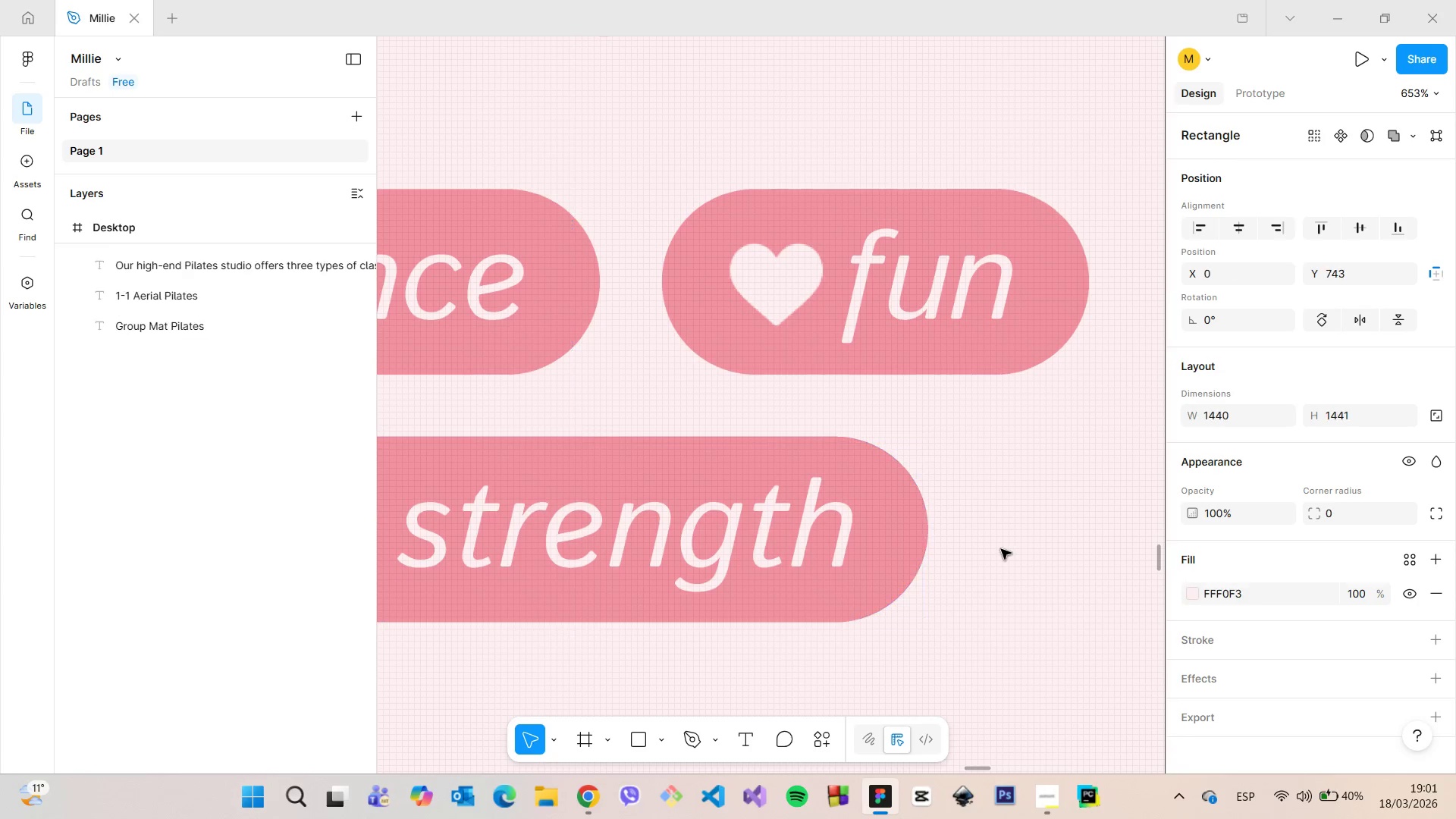 
scroll: coordinate [855, 520], scroll_direction: down, amount: 6.0
 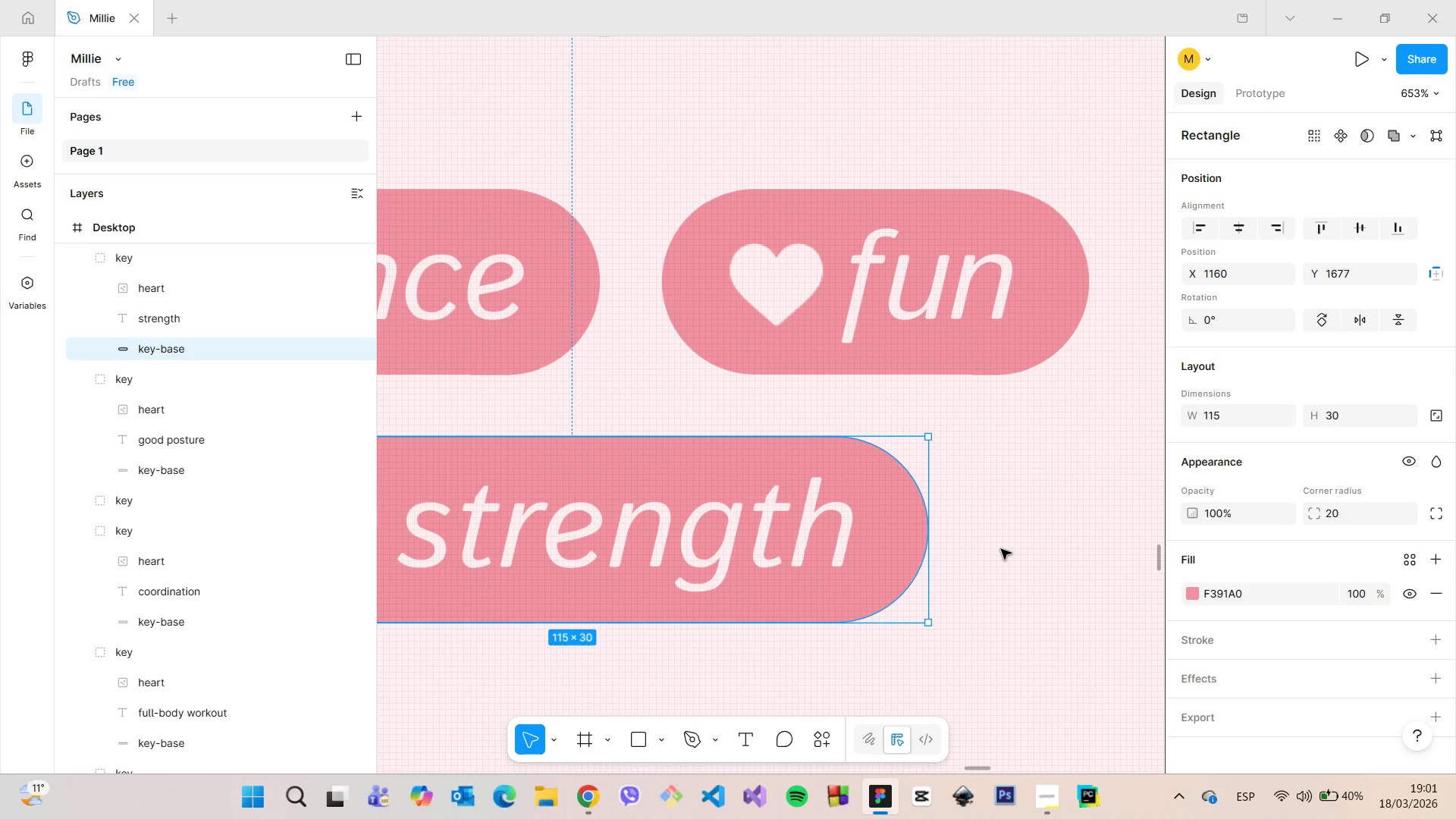 
left_click([929, 550])
 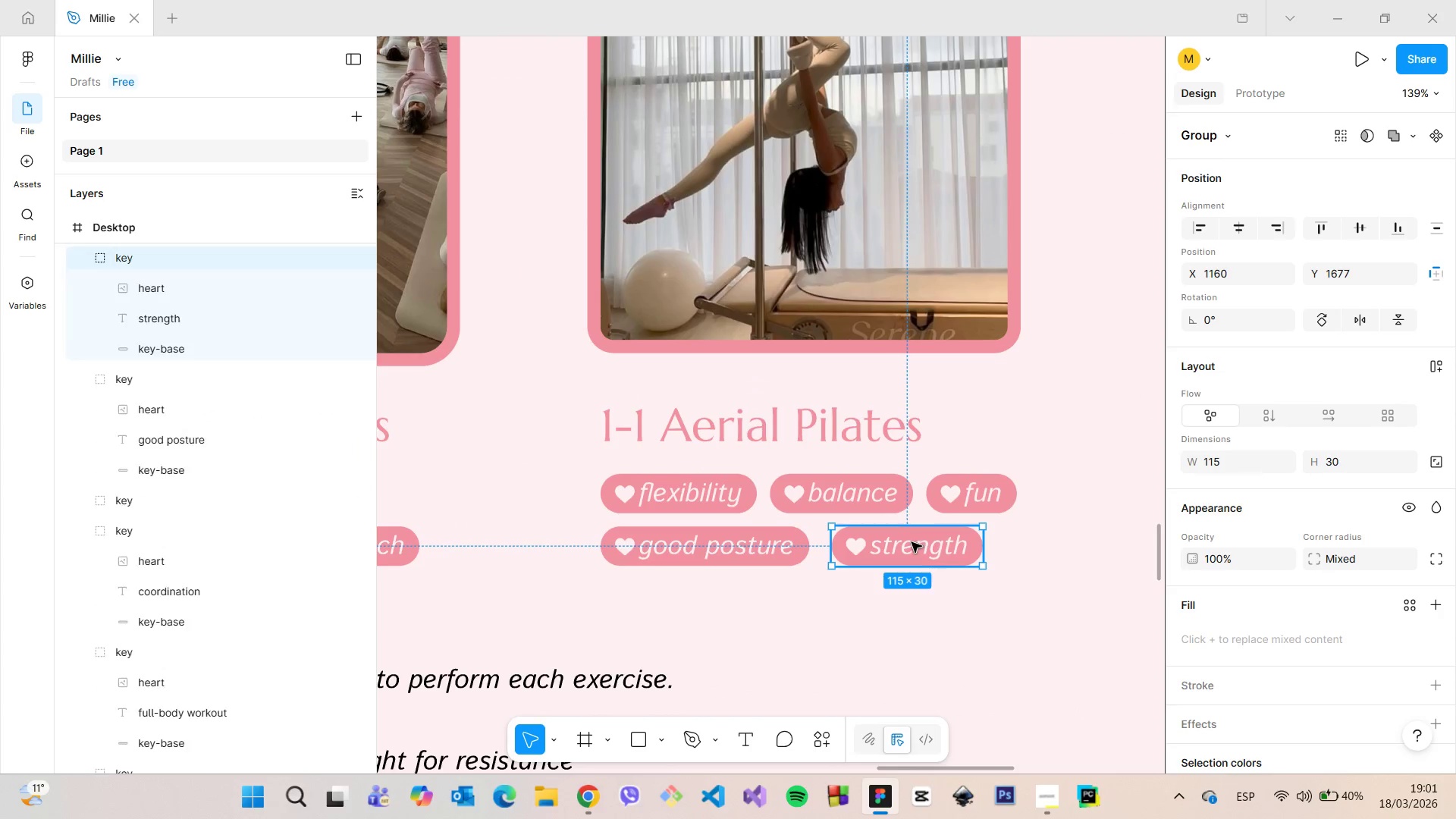 
scroll: coordinate [996, 551], scroll_direction: down, amount: 18.0
 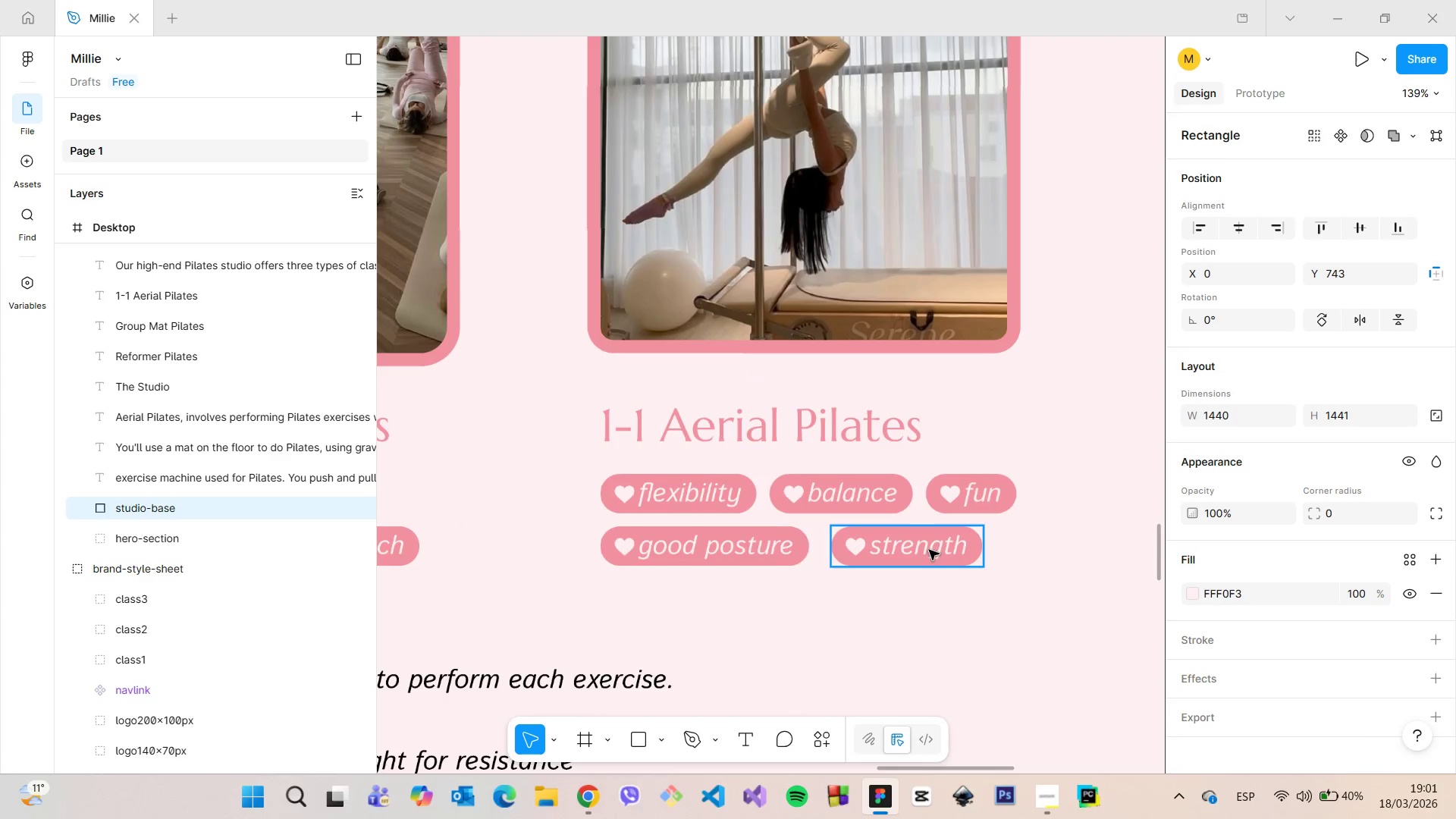 
left_click_drag(start_coordinate=[909, 542], to_coordinate=[903, 543])
 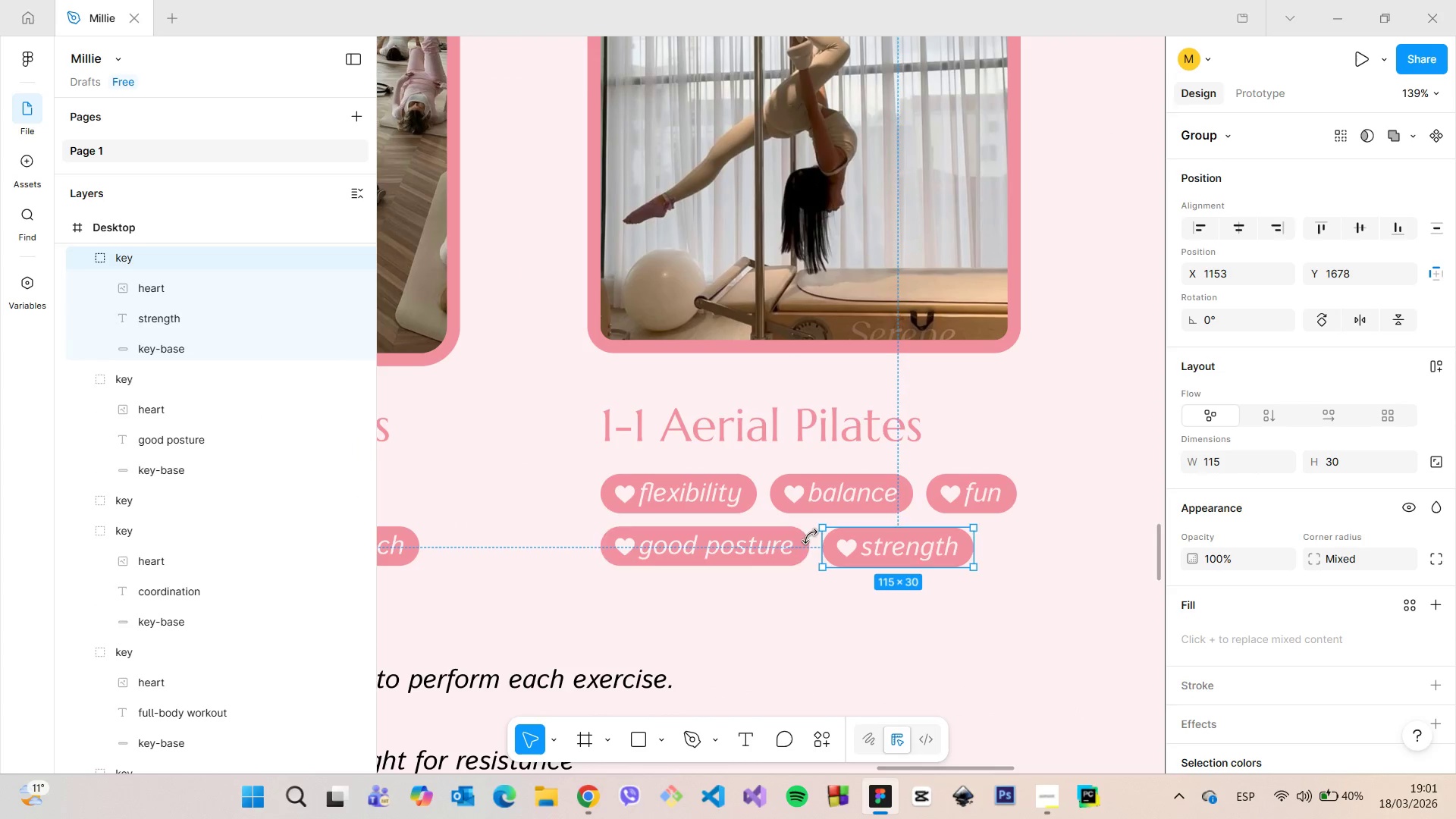 
hold_key(key=AltLeft, duration=0.41)
 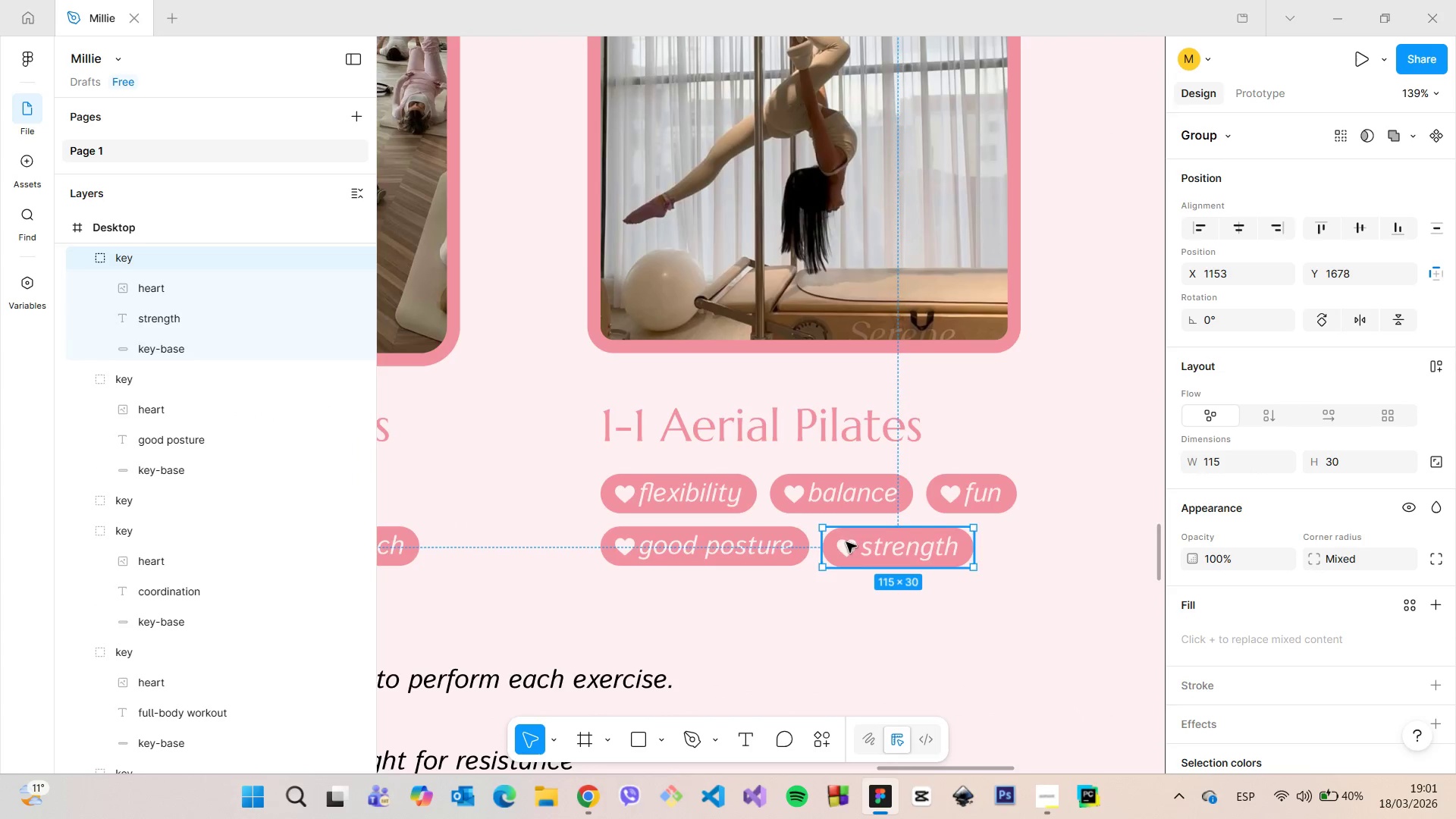 
scroll: coordinate [834, 546], scroll_direction: up, amount: 7.0
 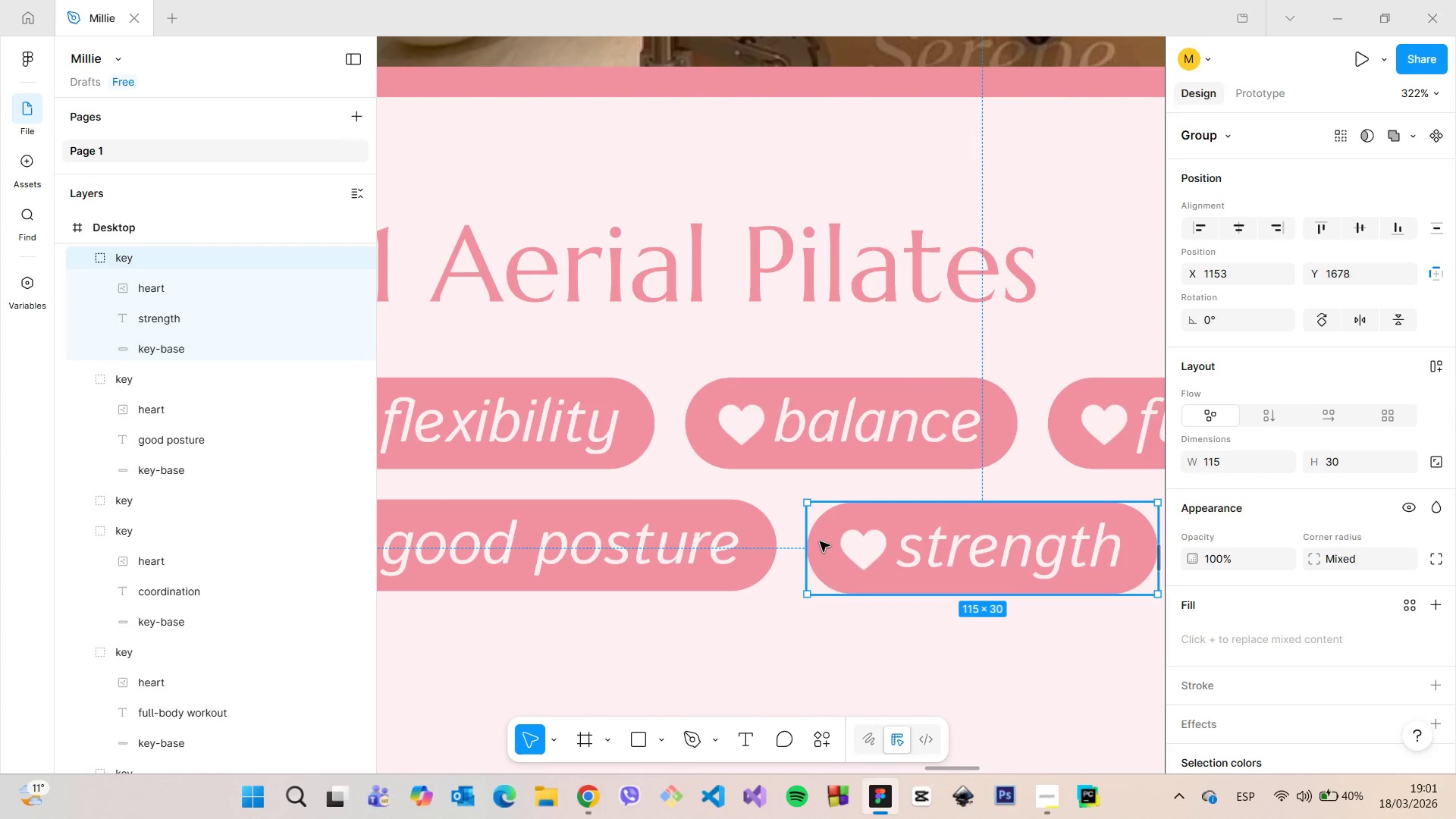 
hold_key(key=AltLeft, duration=0.36)
 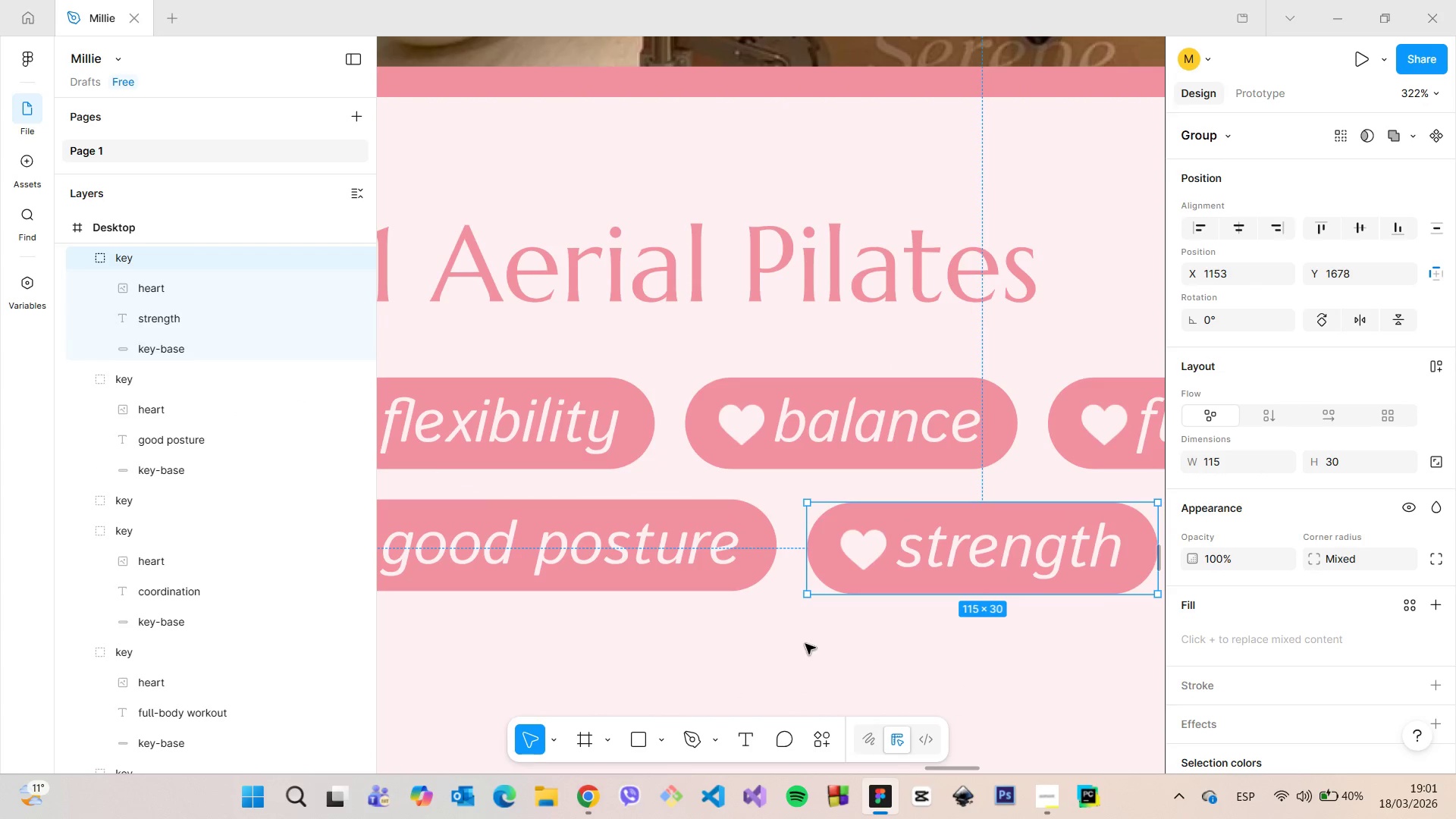 
left_click([814, 654])
 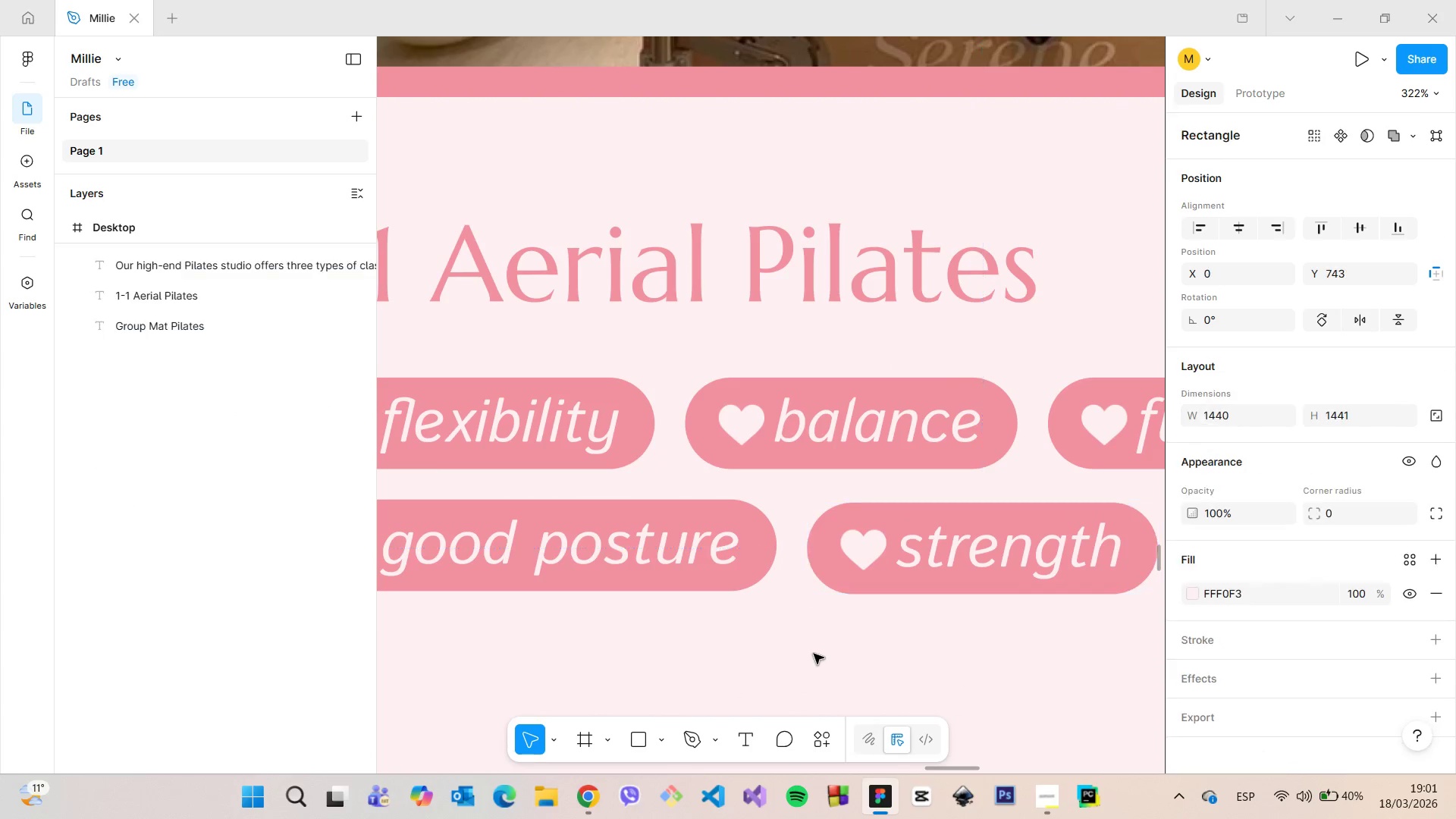 
scroll: coordinate [746, 623], scroll_direction: down, amount: 17.0
 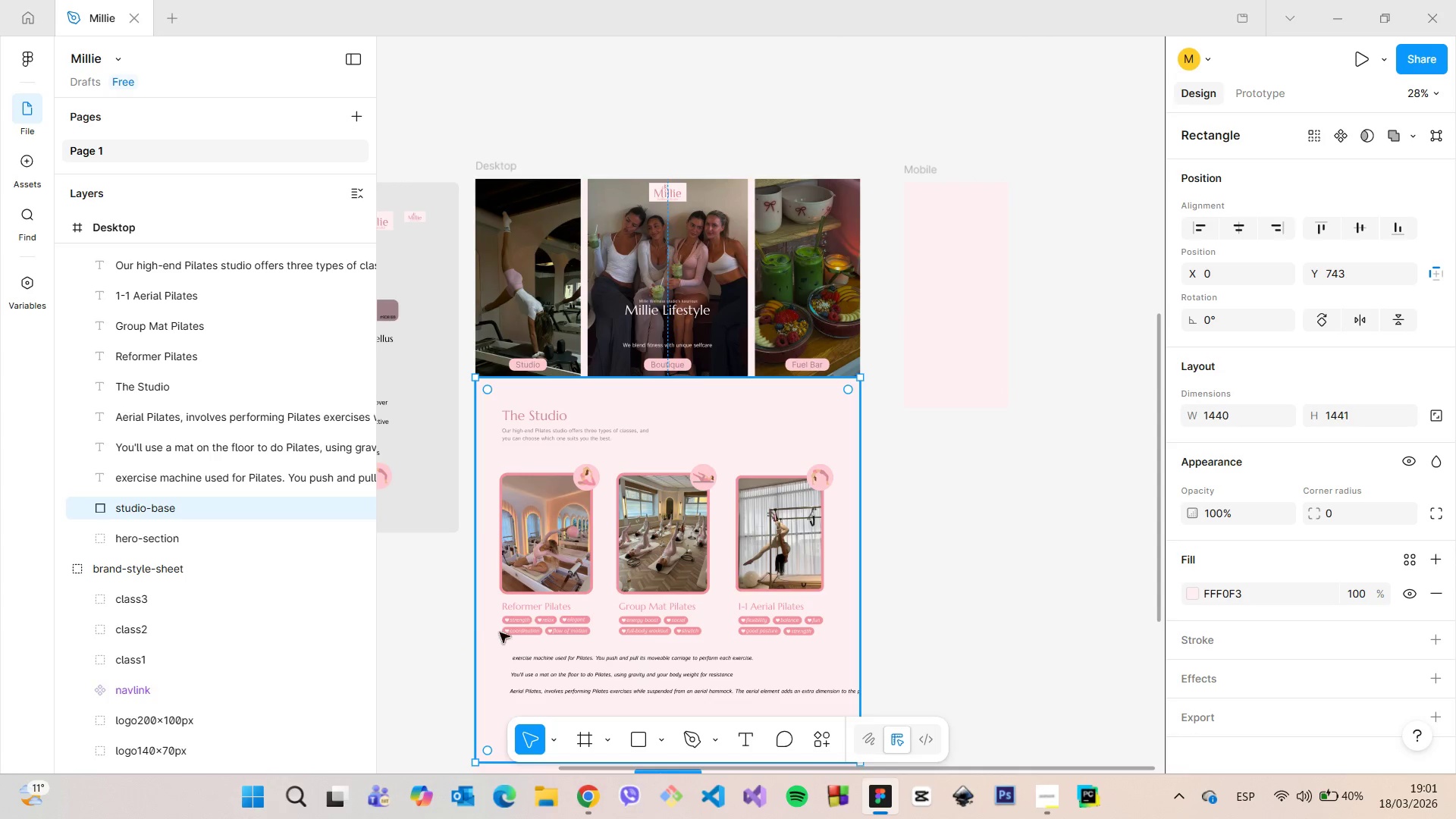 
scroll: coordinate [469, 626], scroll_direction: up, amount: 4.0
 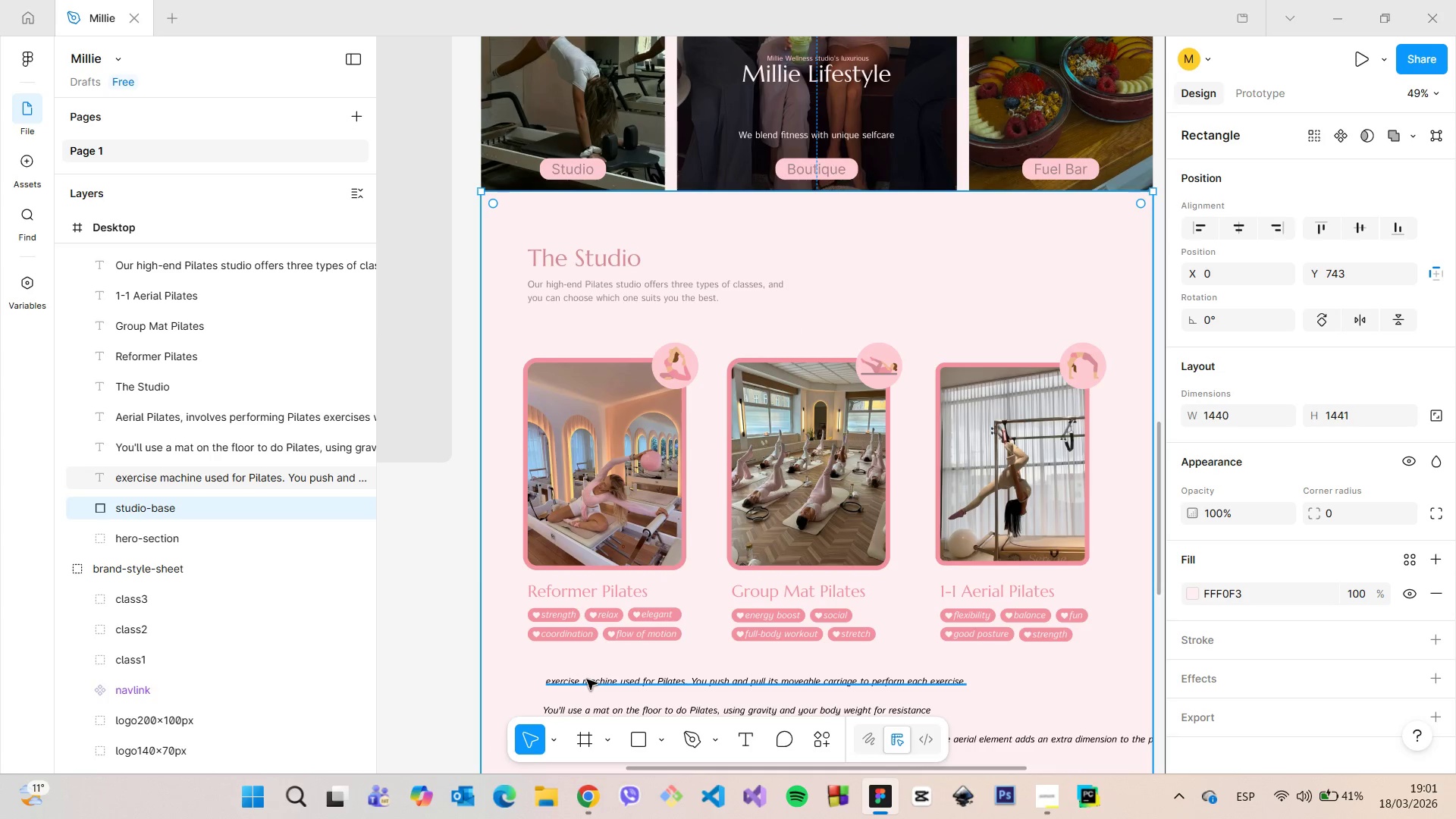 
wait(6.16)
 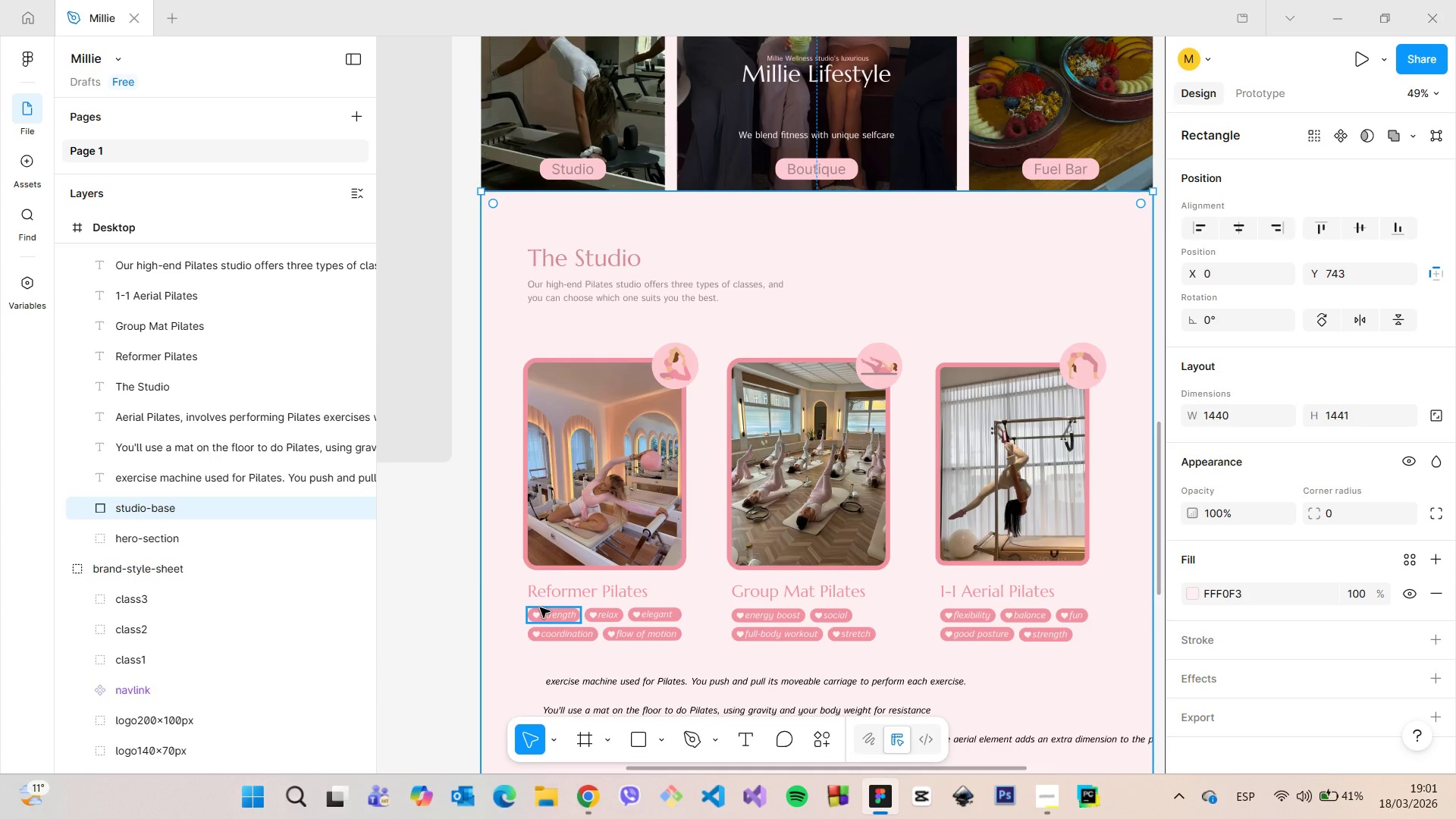 
scroll: coordinate [579, 678], scroll_direction: up, amount: 5.0
 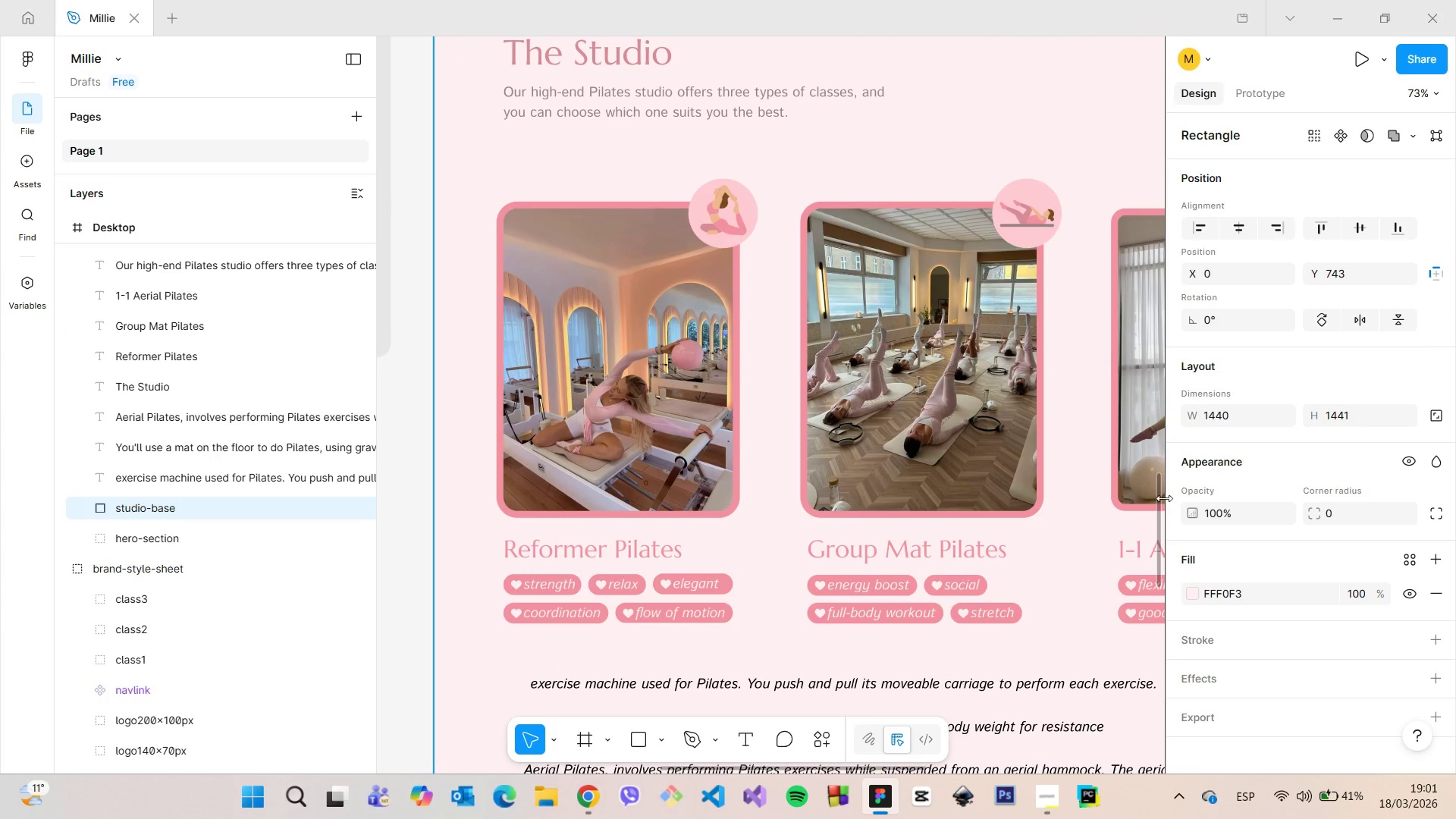 
left_click_drag(start_coordinate=[1158, 495], to_coordinate=[1157, 480])
 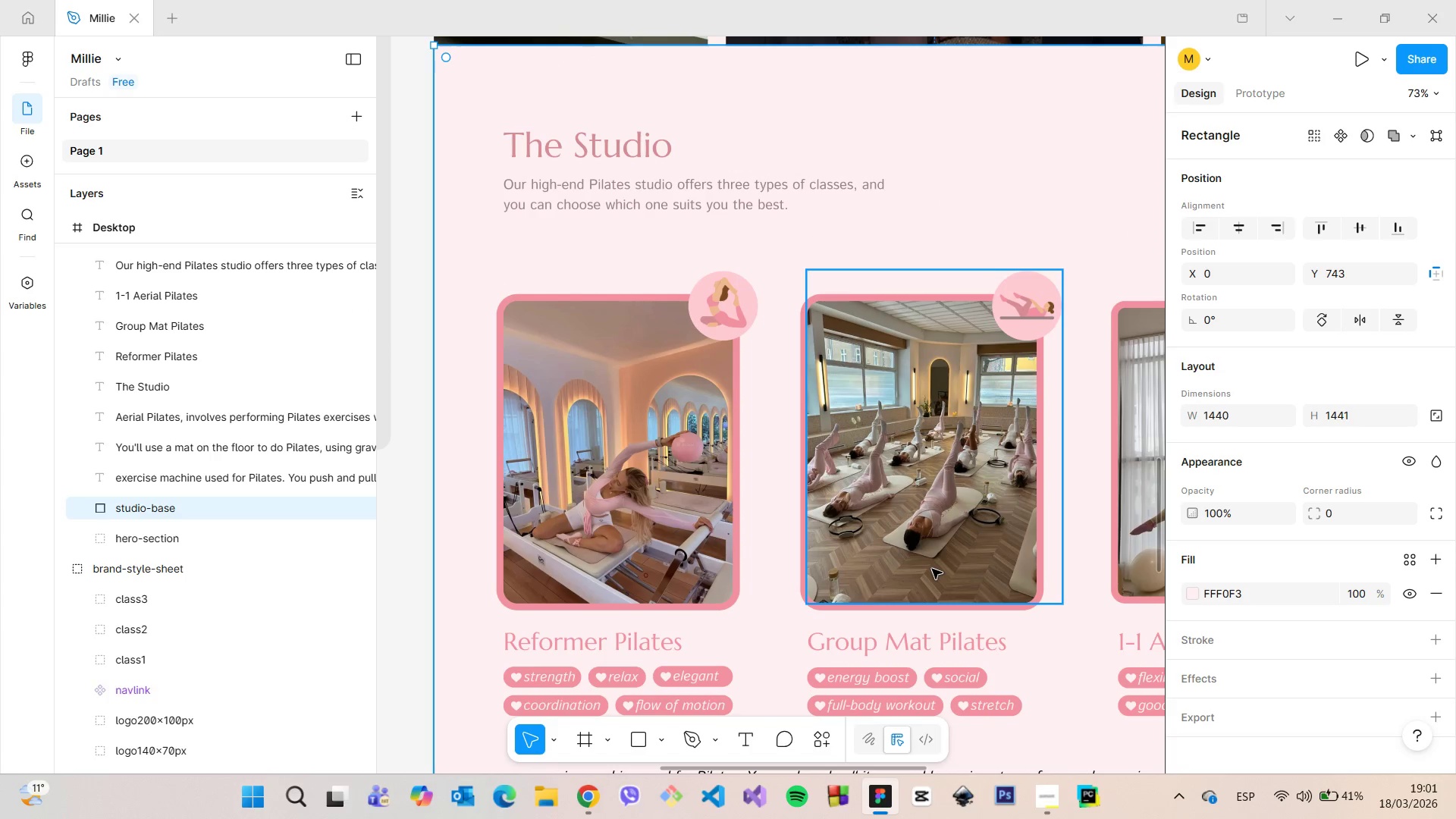 
scroll: coordinate [932, 569], scroll_direction: down, amount: 6.0
 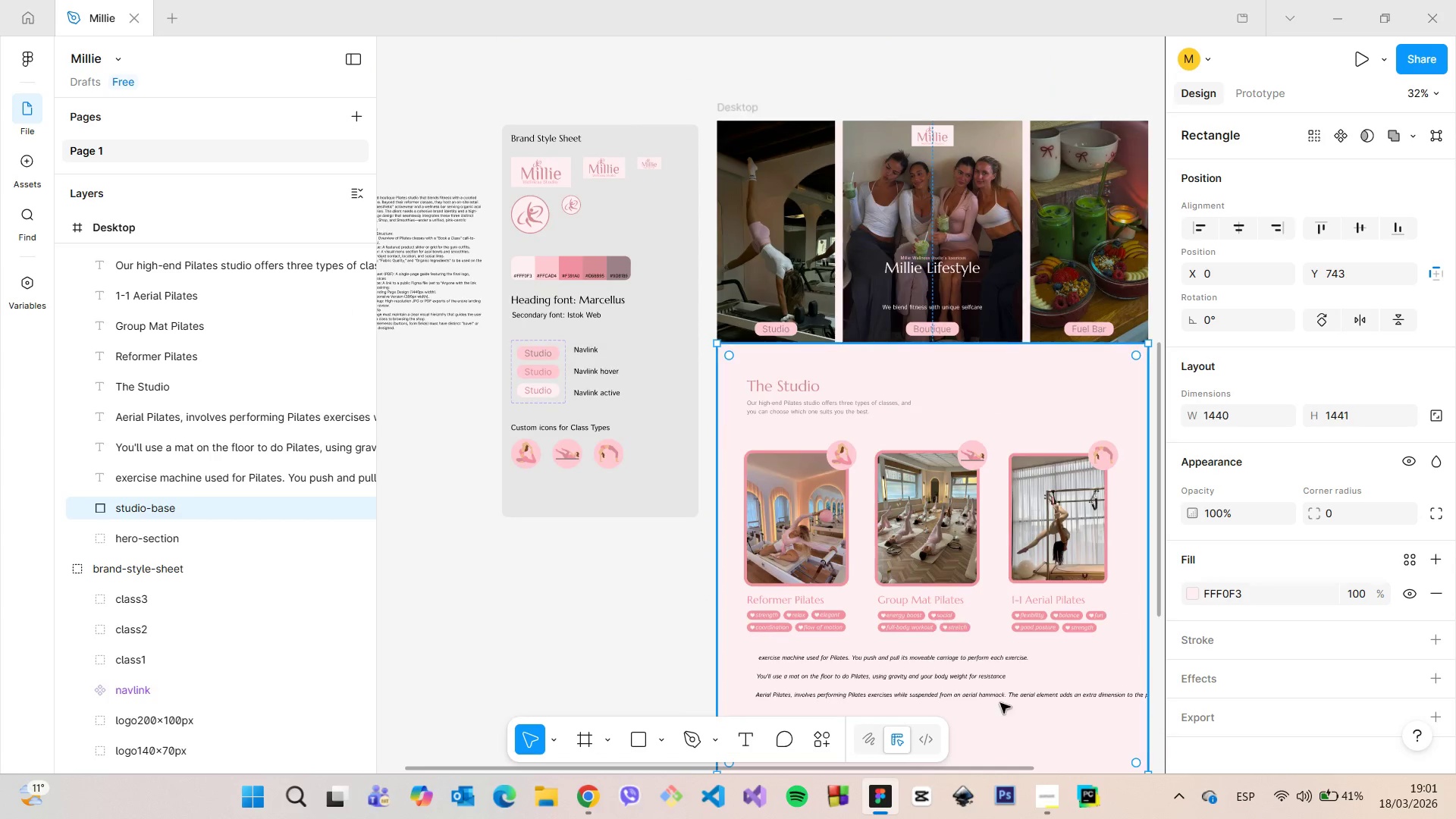 
scroll: coordinate [994, 652], scroll_direction: up, amount: 6.0
 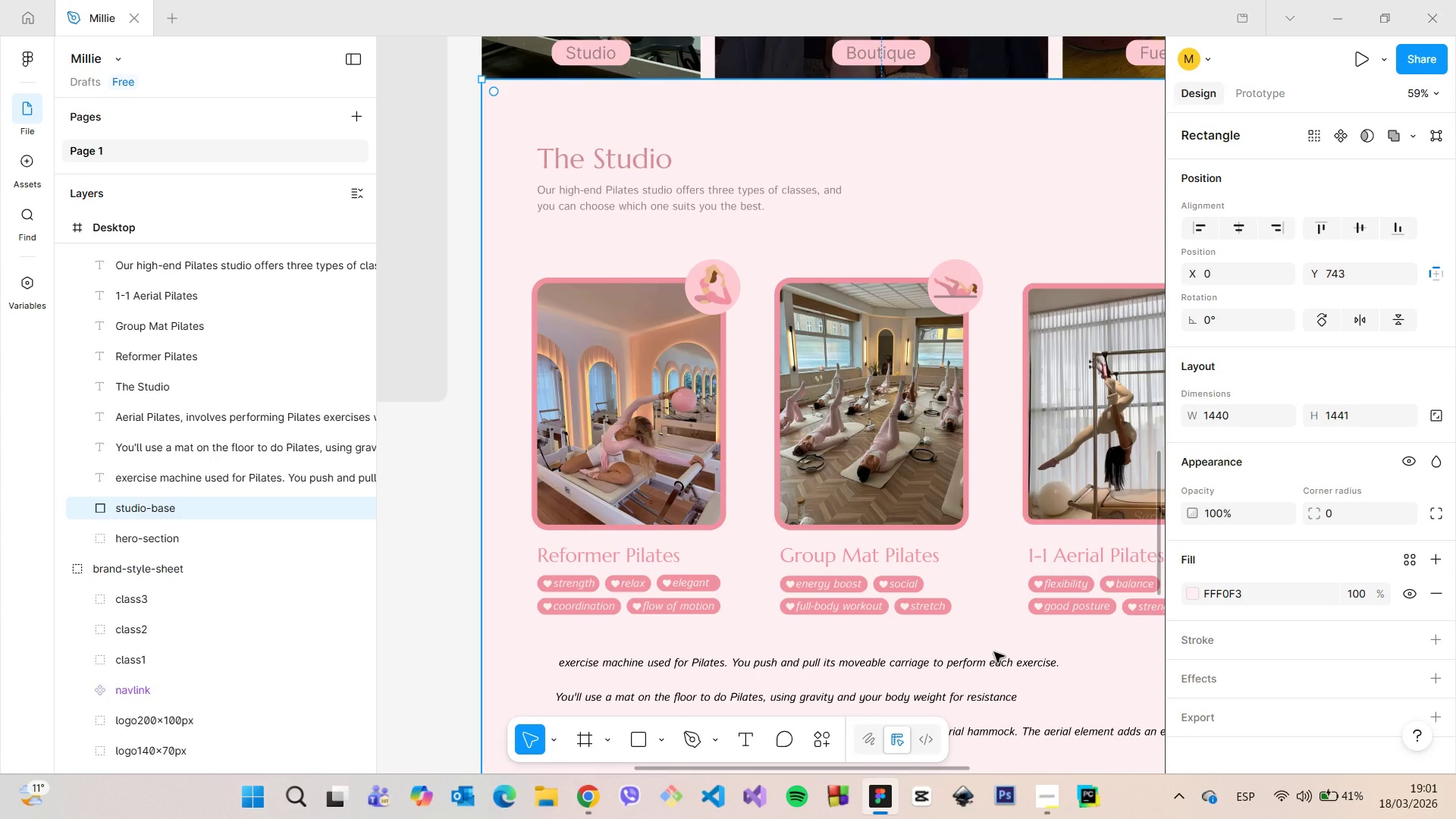 
wait(5.66)
 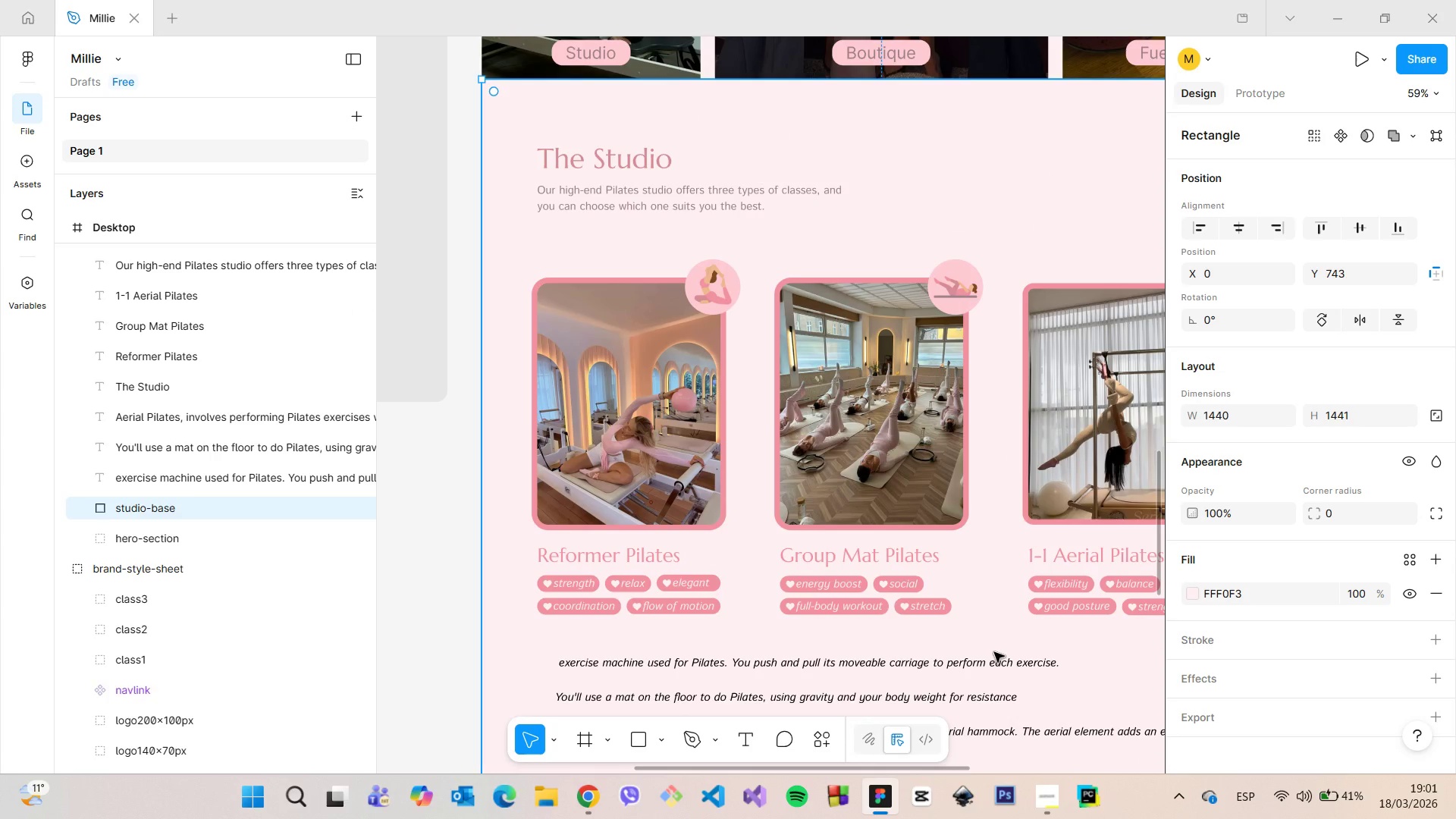 
scroll: coordinate [994, 652], scroll_direction: down, amount: 5.0
 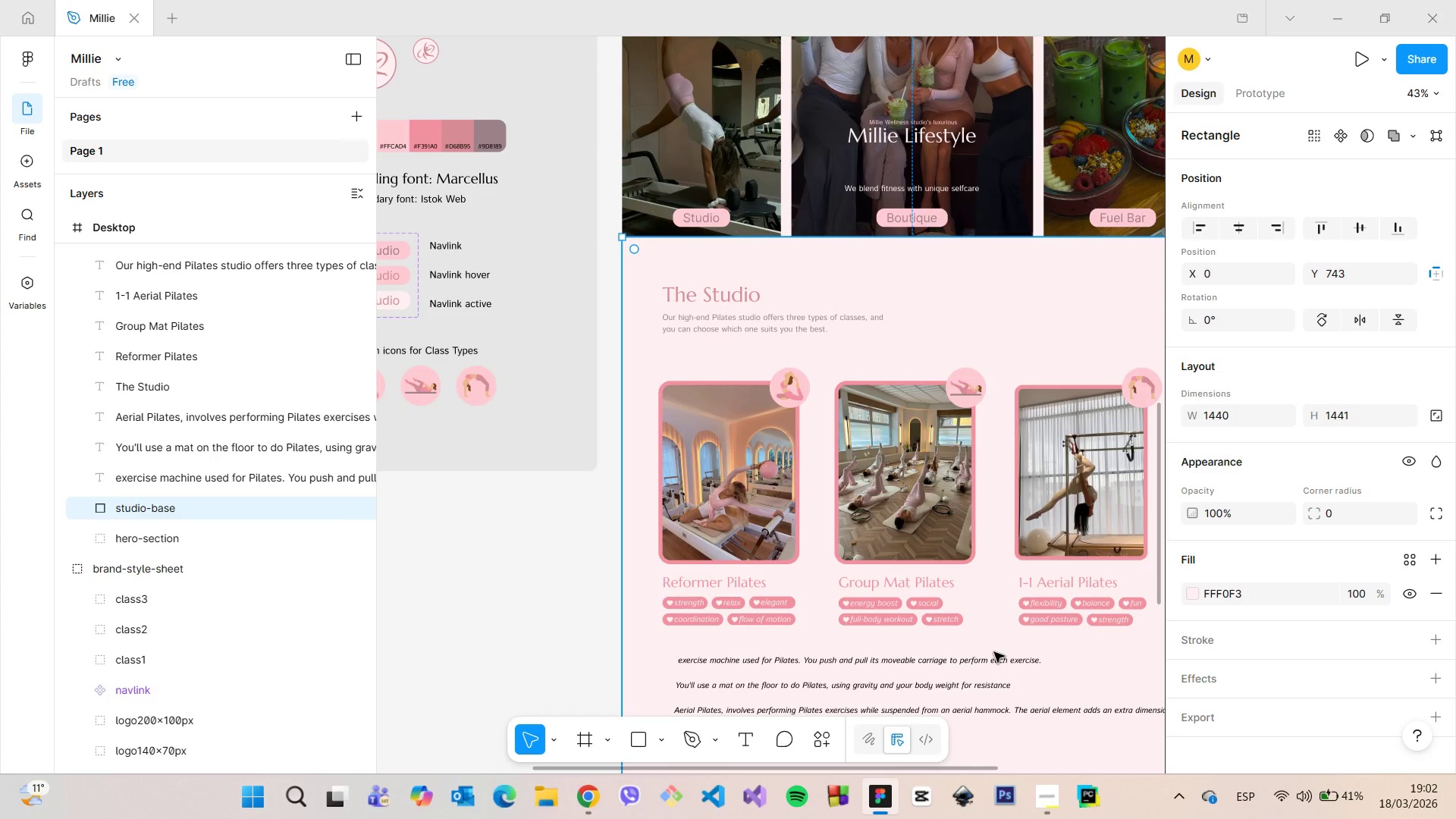 
scroll: coordinate [994, 652], scroll_direction: up, amount: 3.0
 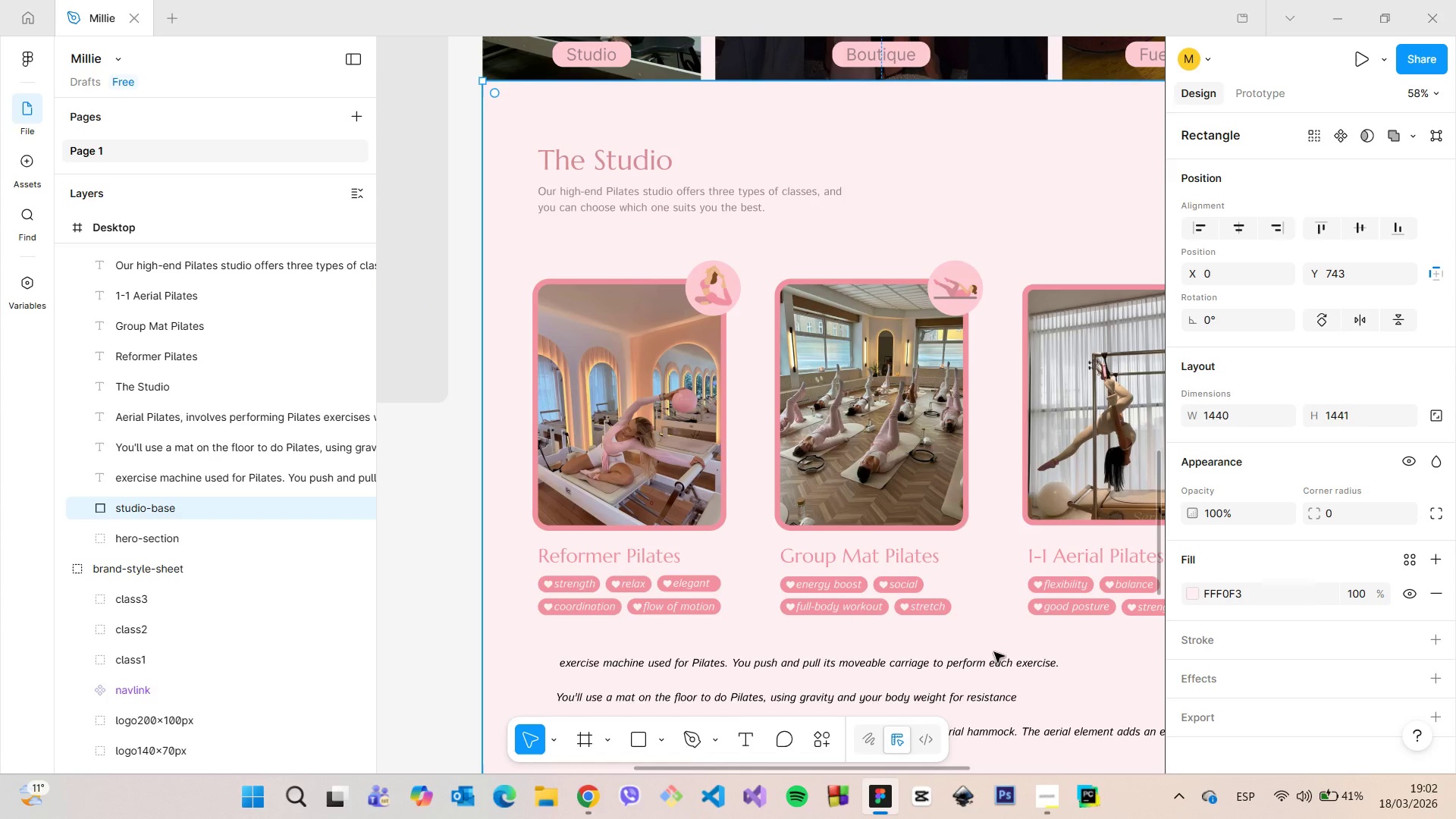 
scroll: coordinate [994, 653], scroll_direction: down, amount: 3.0
 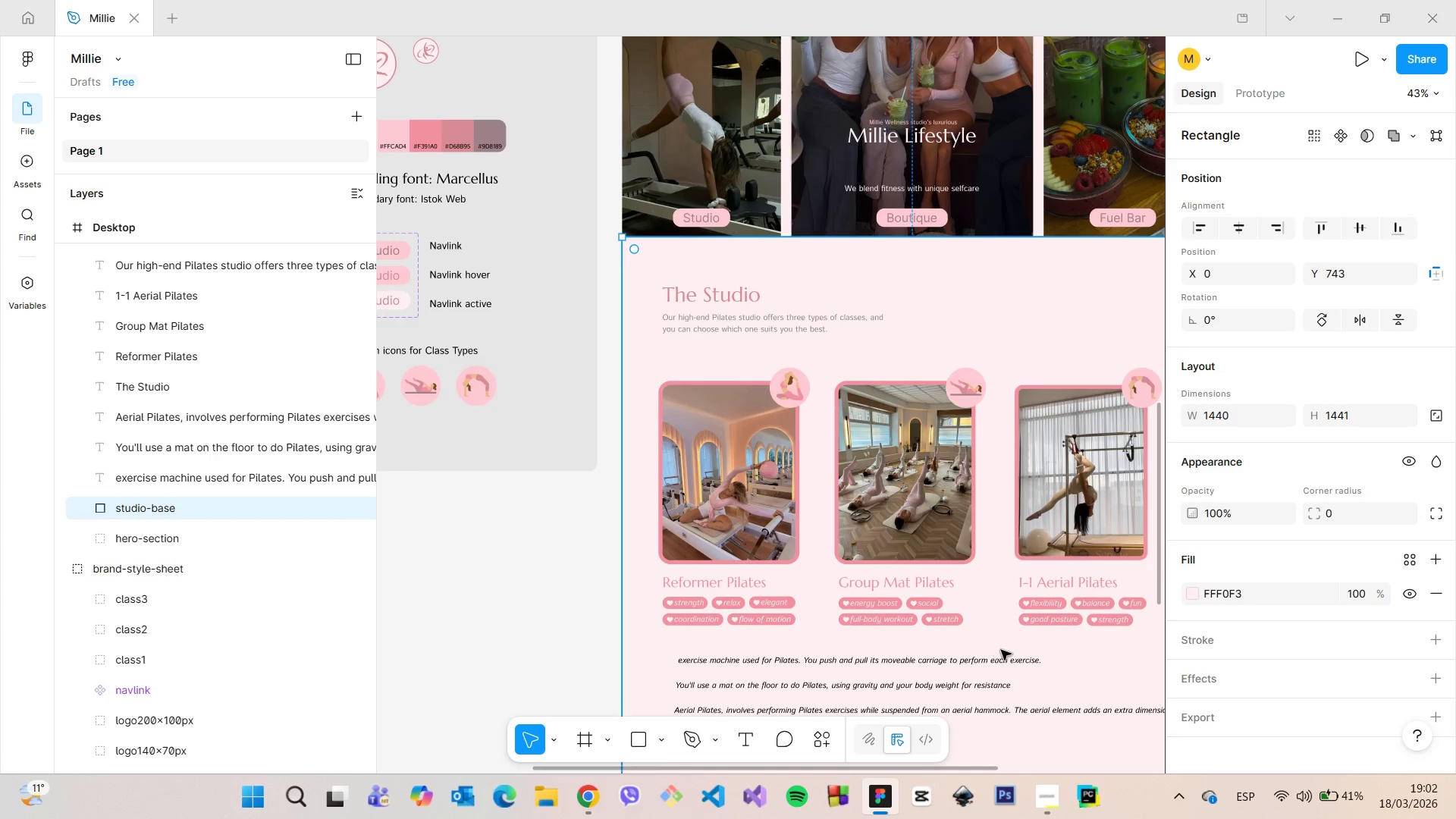 
scroll: coordinate [1144, 629], scroll_direction: up, amount: 19.0
 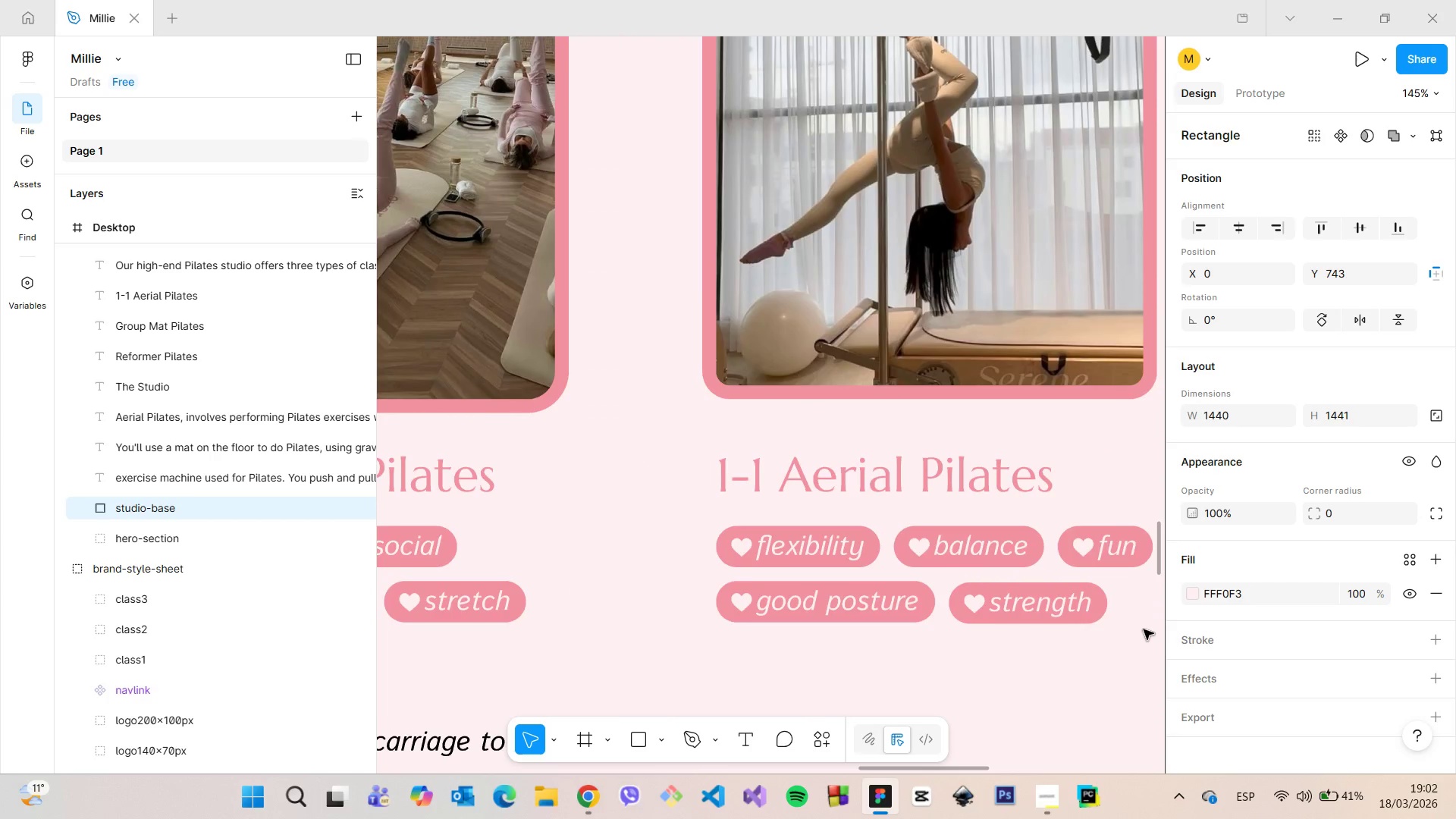 
scroll: coordinate [1144, 629], scroll_direction: down, amount: 10.0
 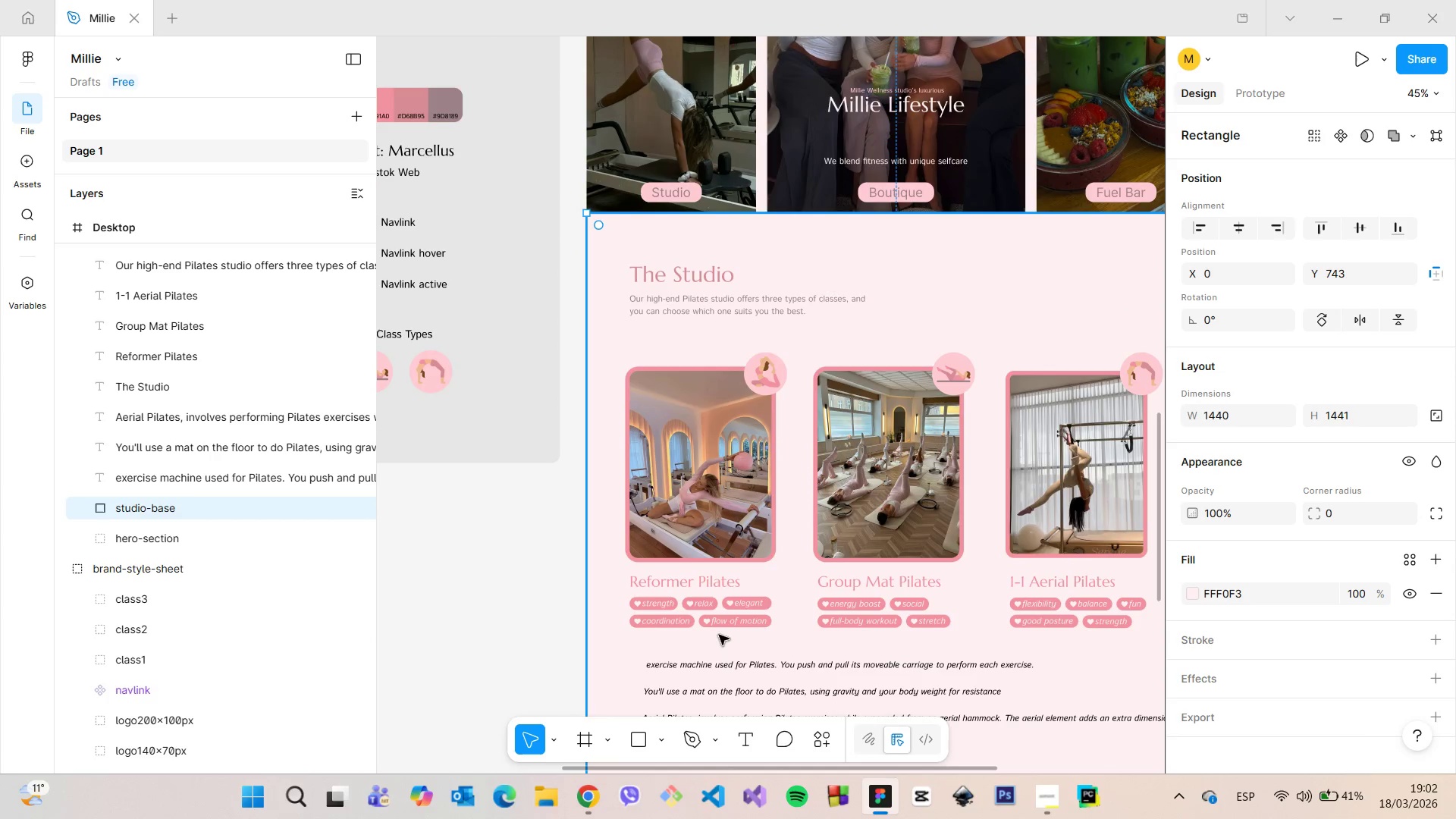 
scroll: coordinate [708, 635], scroll_direction: up, amount: 5.0
 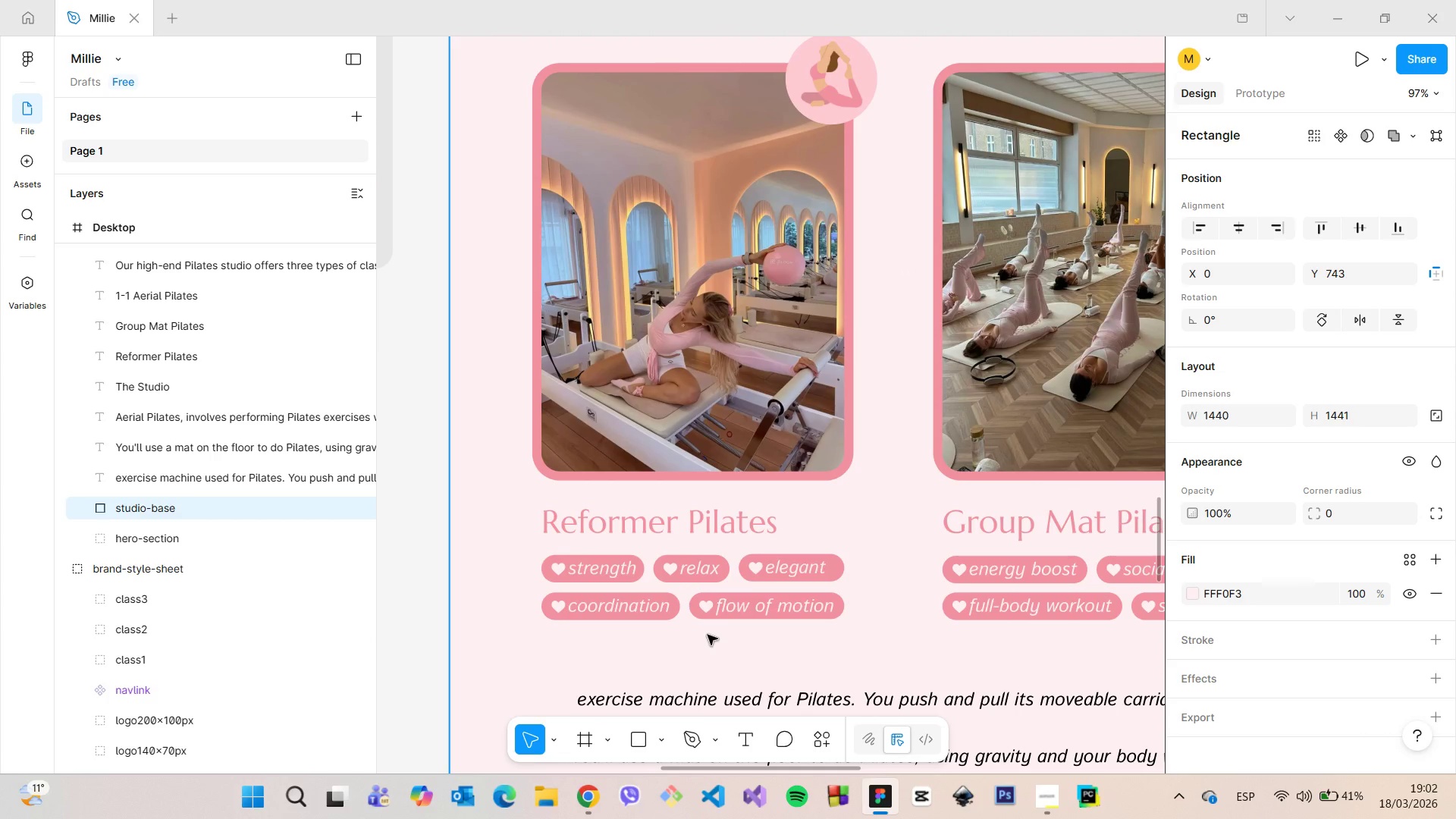 
left_click([661, 529])
 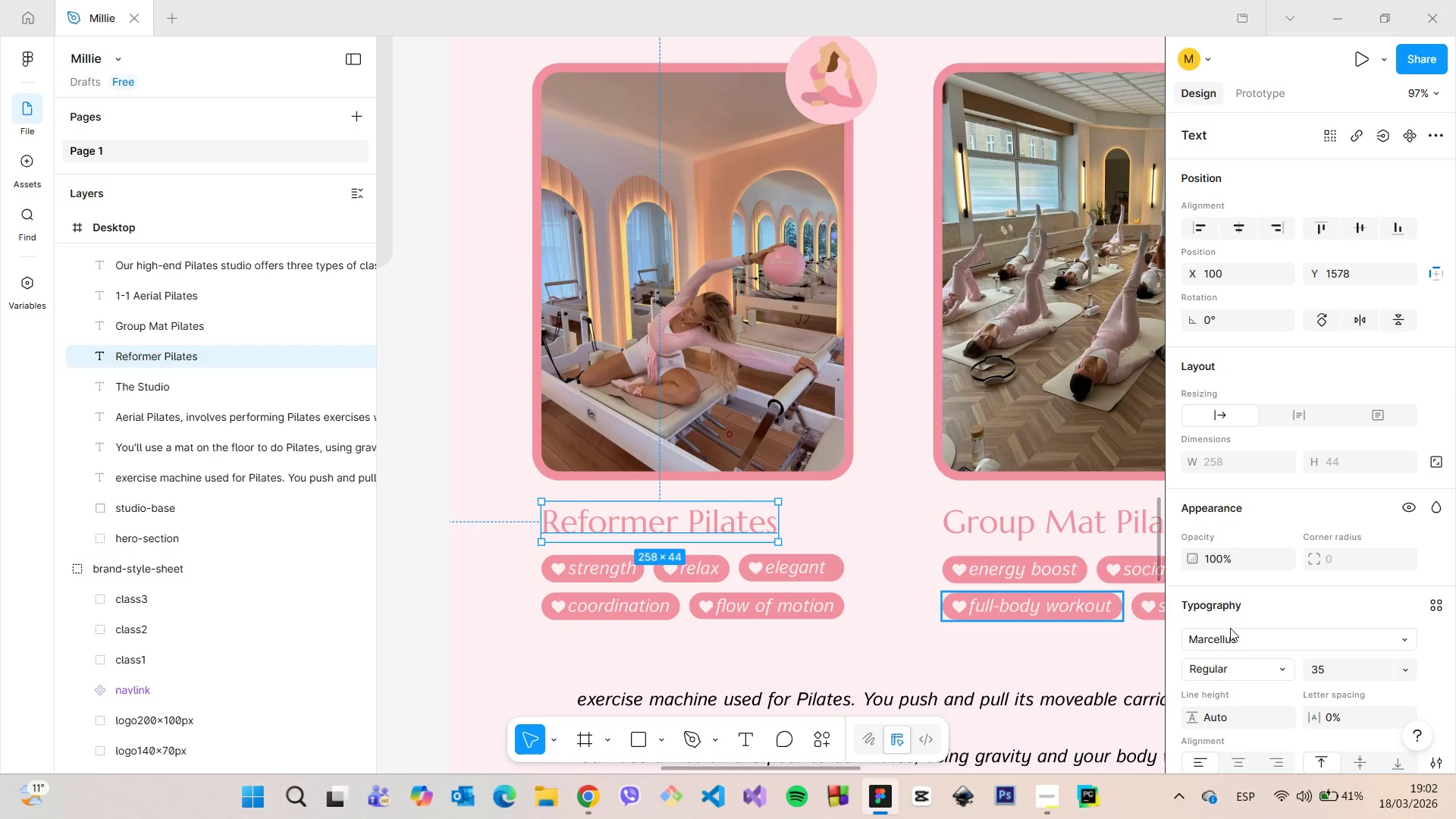 
scroll: coordinate [1242, 629], scroll_direction: down, amount: 4.0
 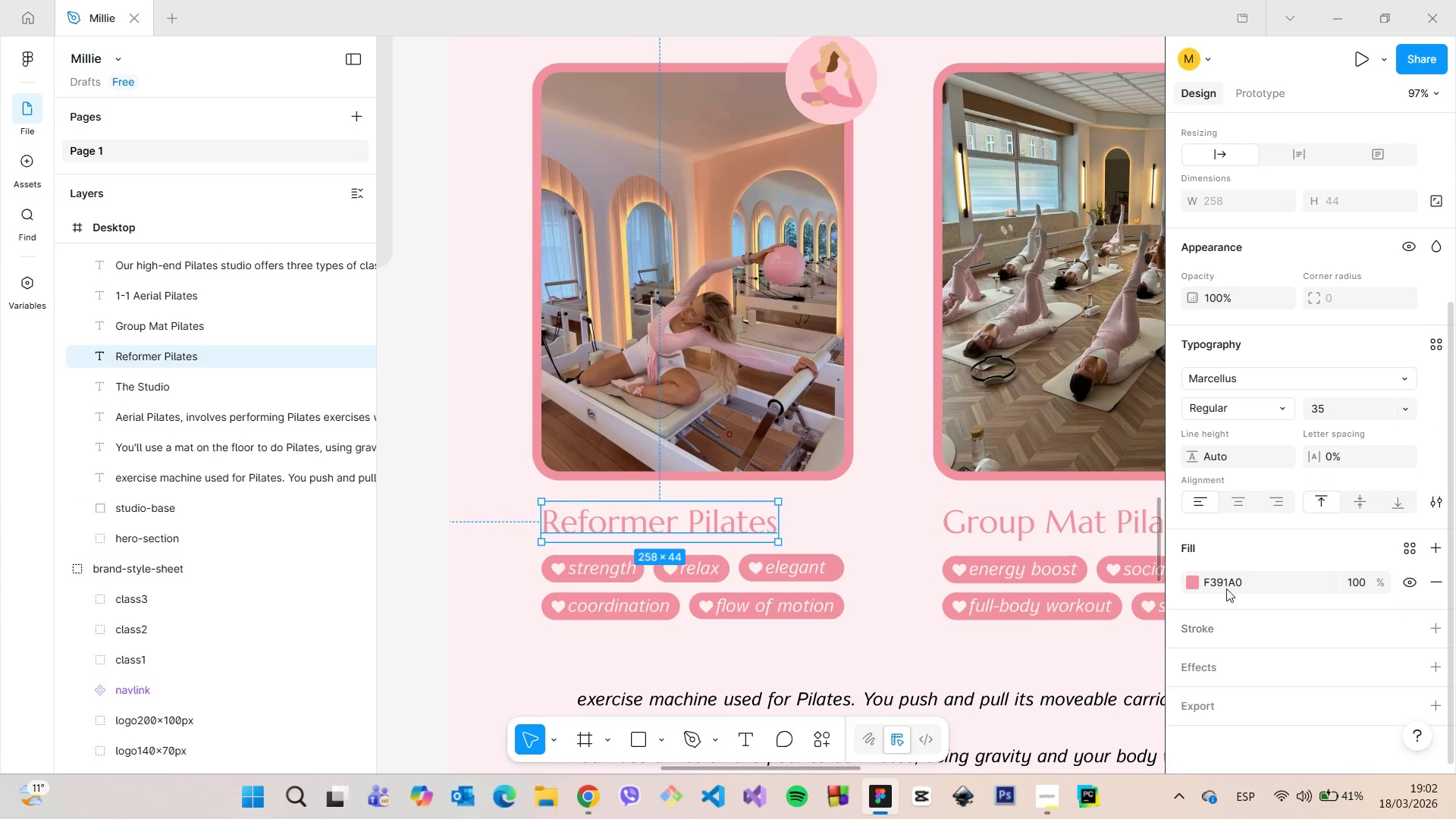 
left_click([1226, 588])
 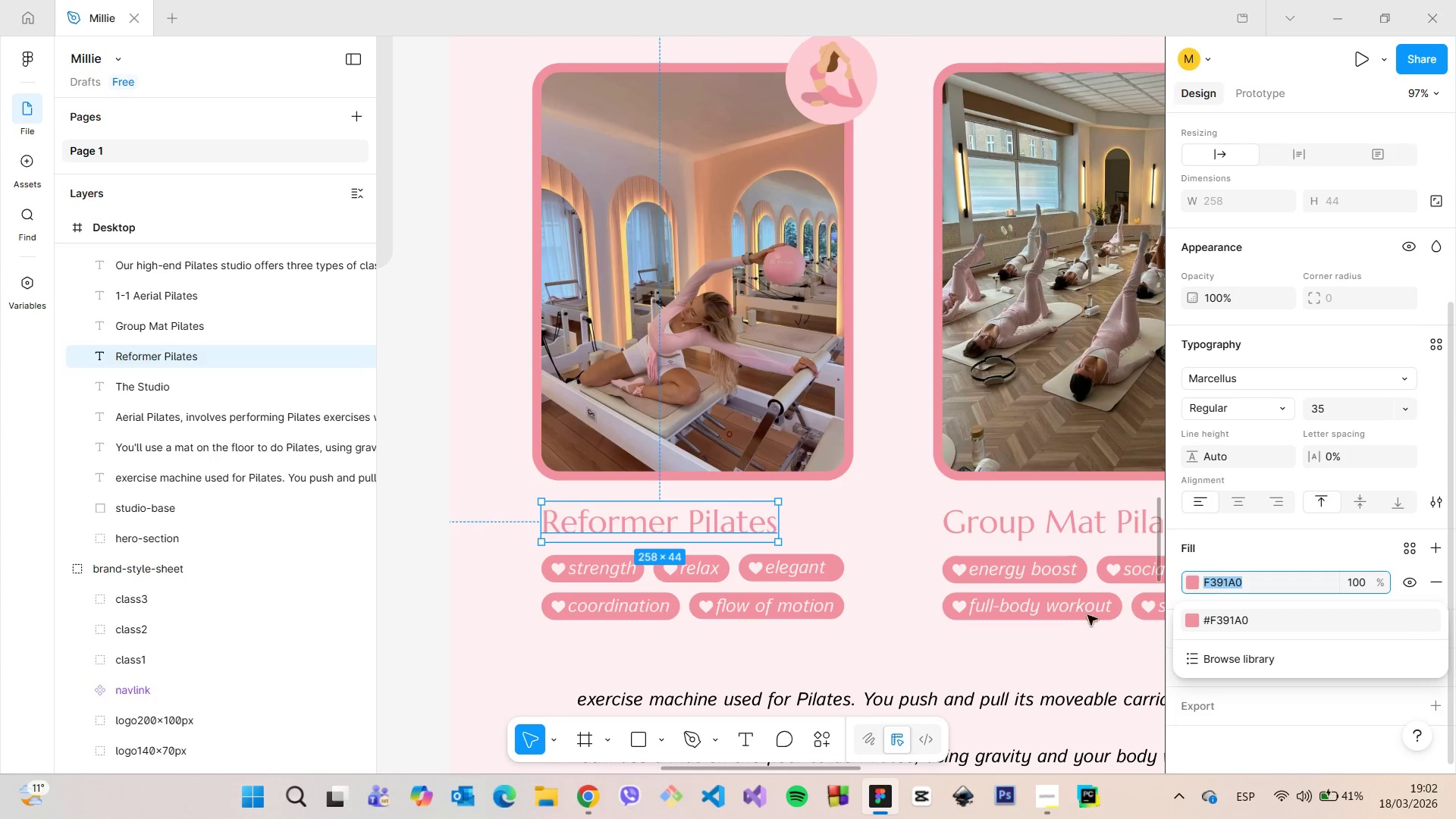 
key(Control+C)
 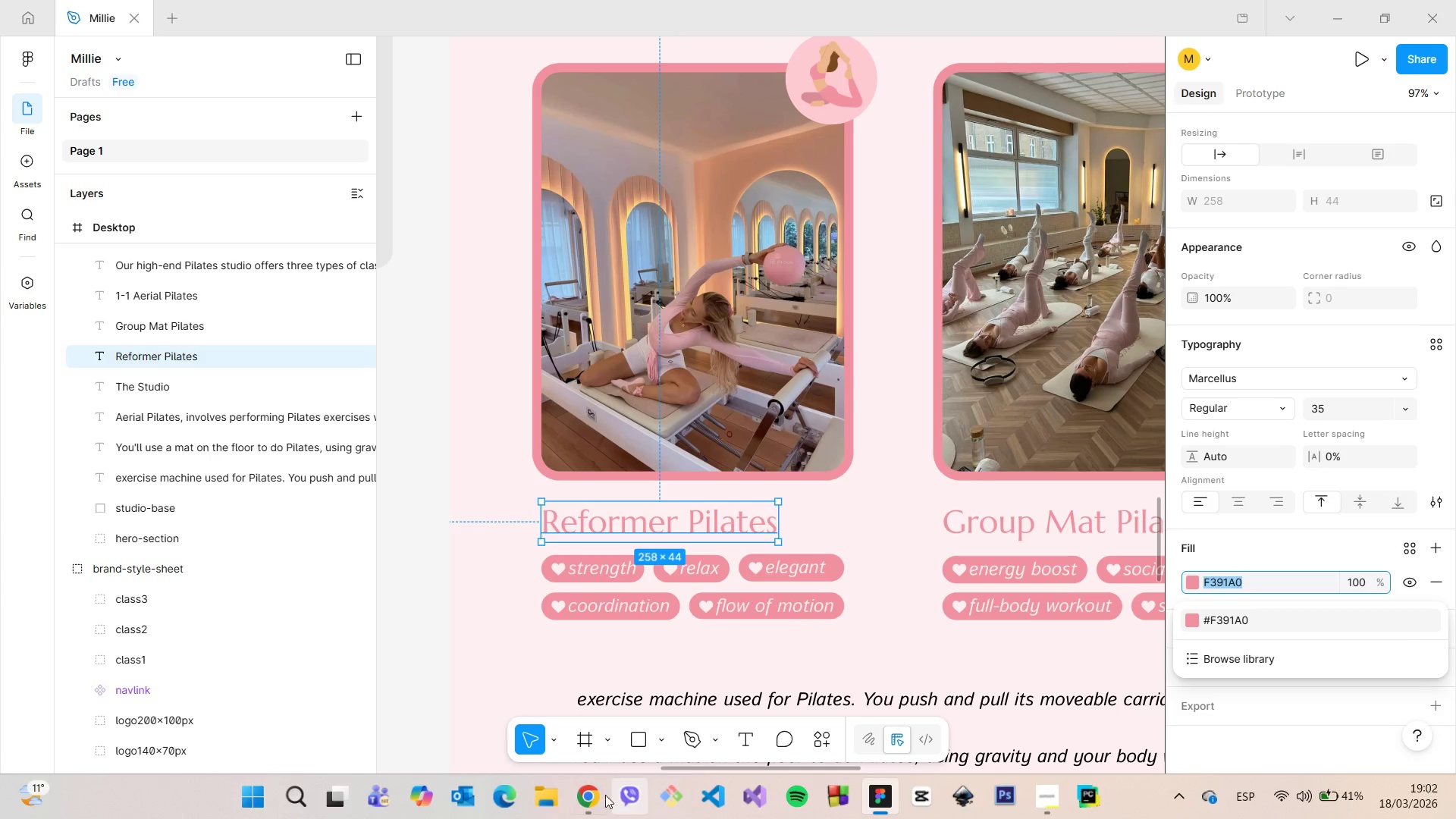 
left_click([604, 795])
 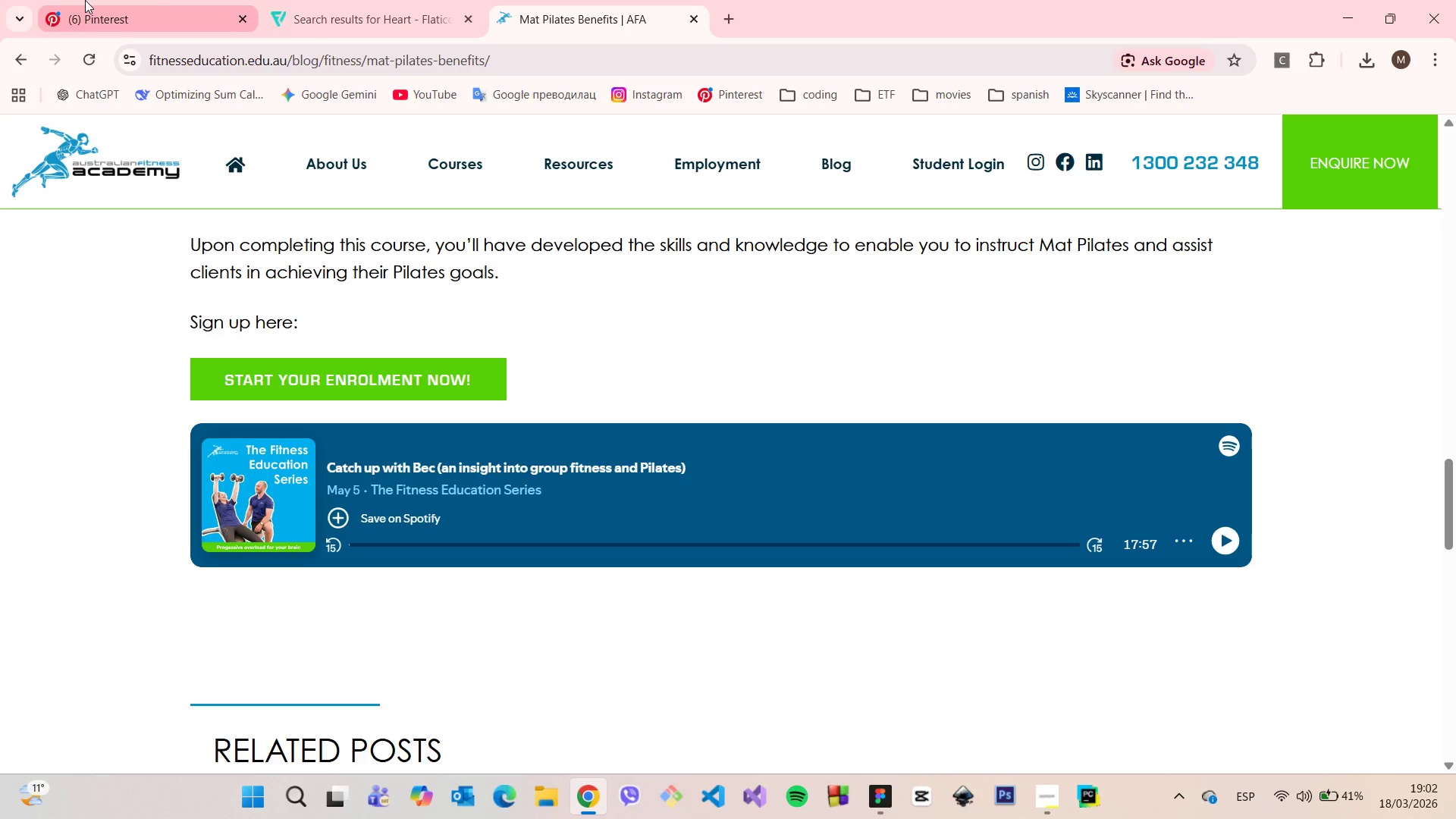 
left_click([362, 0])
 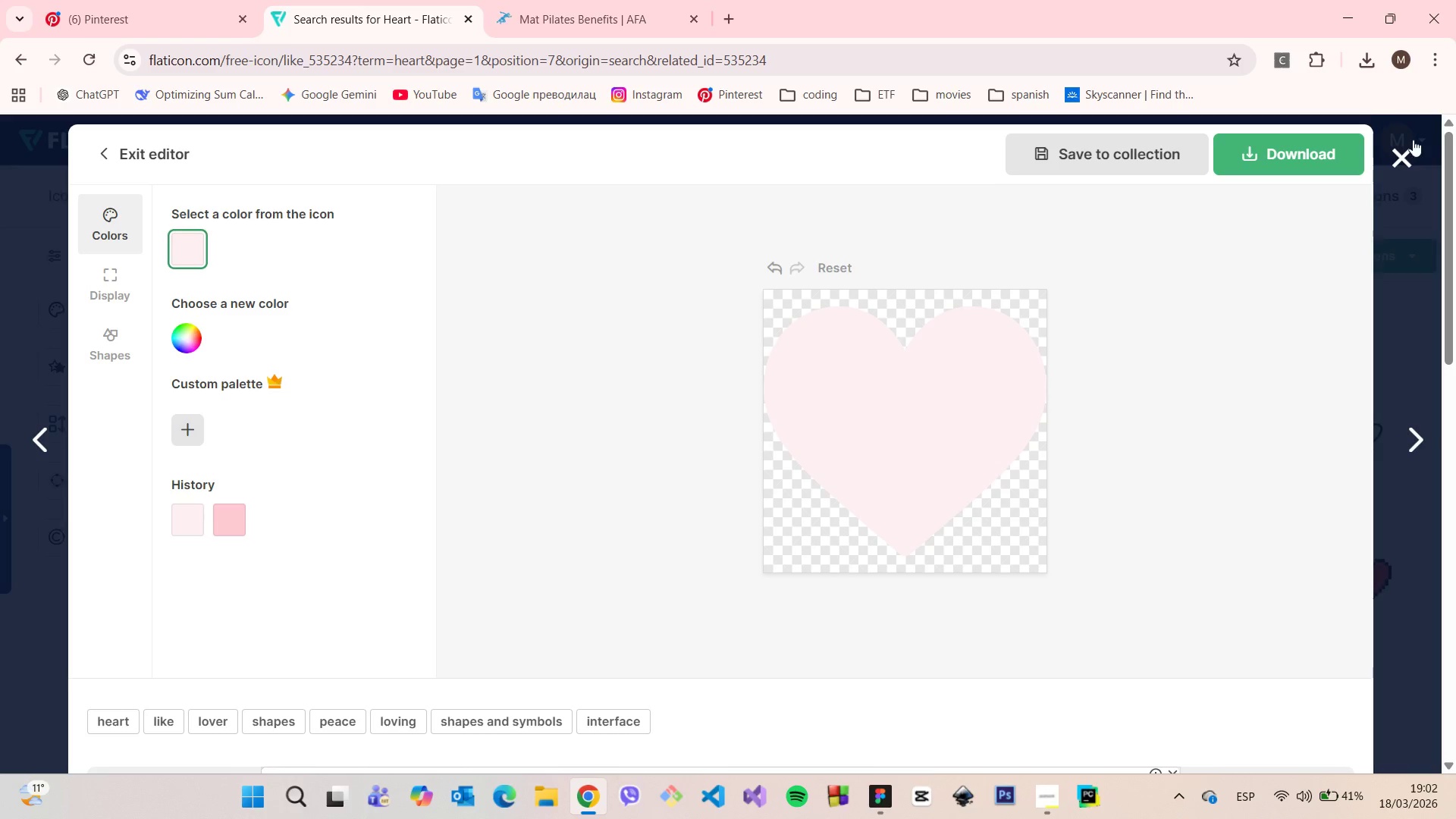 
left_click([1402, 148])
 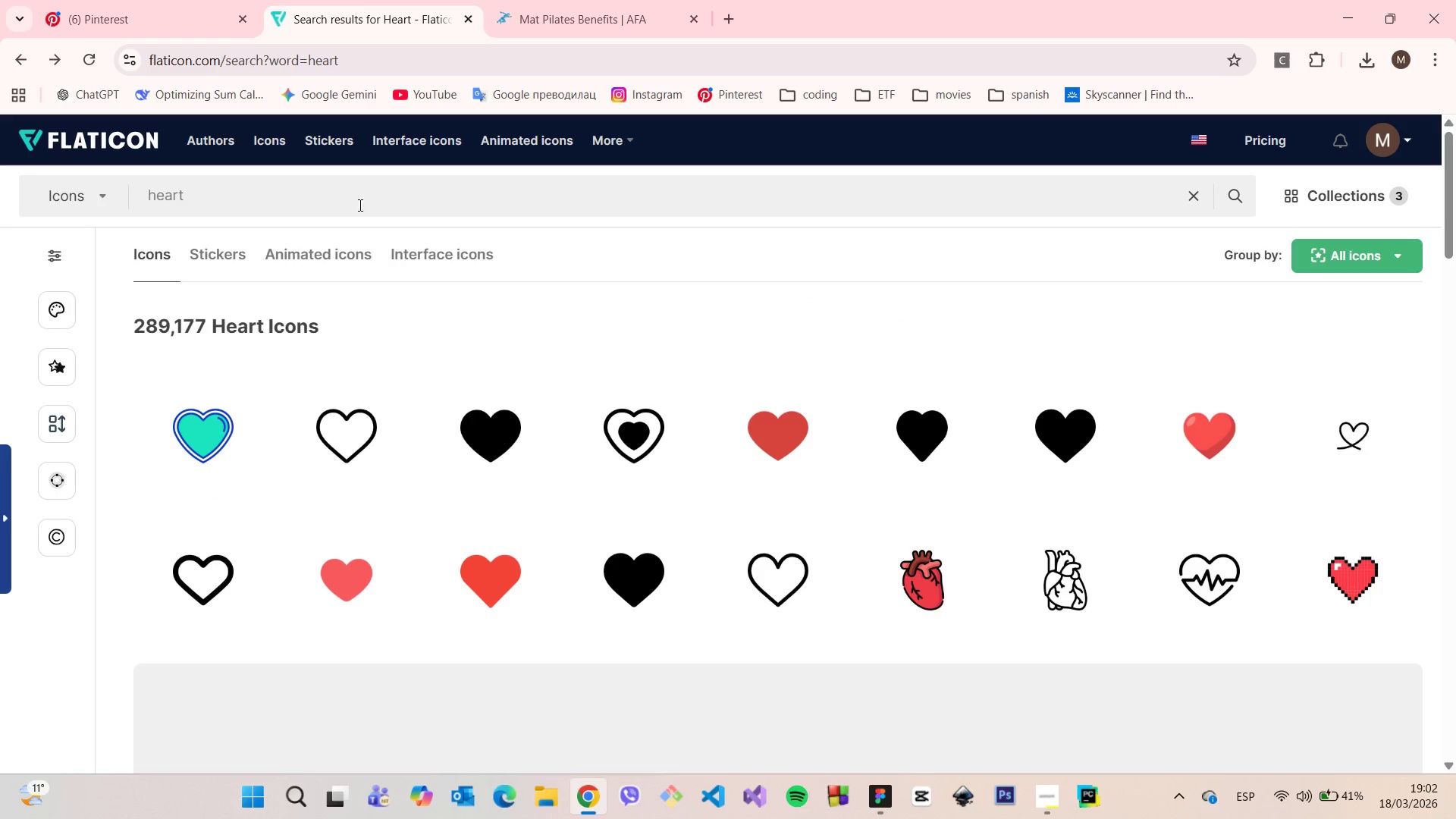 
double_click([356, 202])
 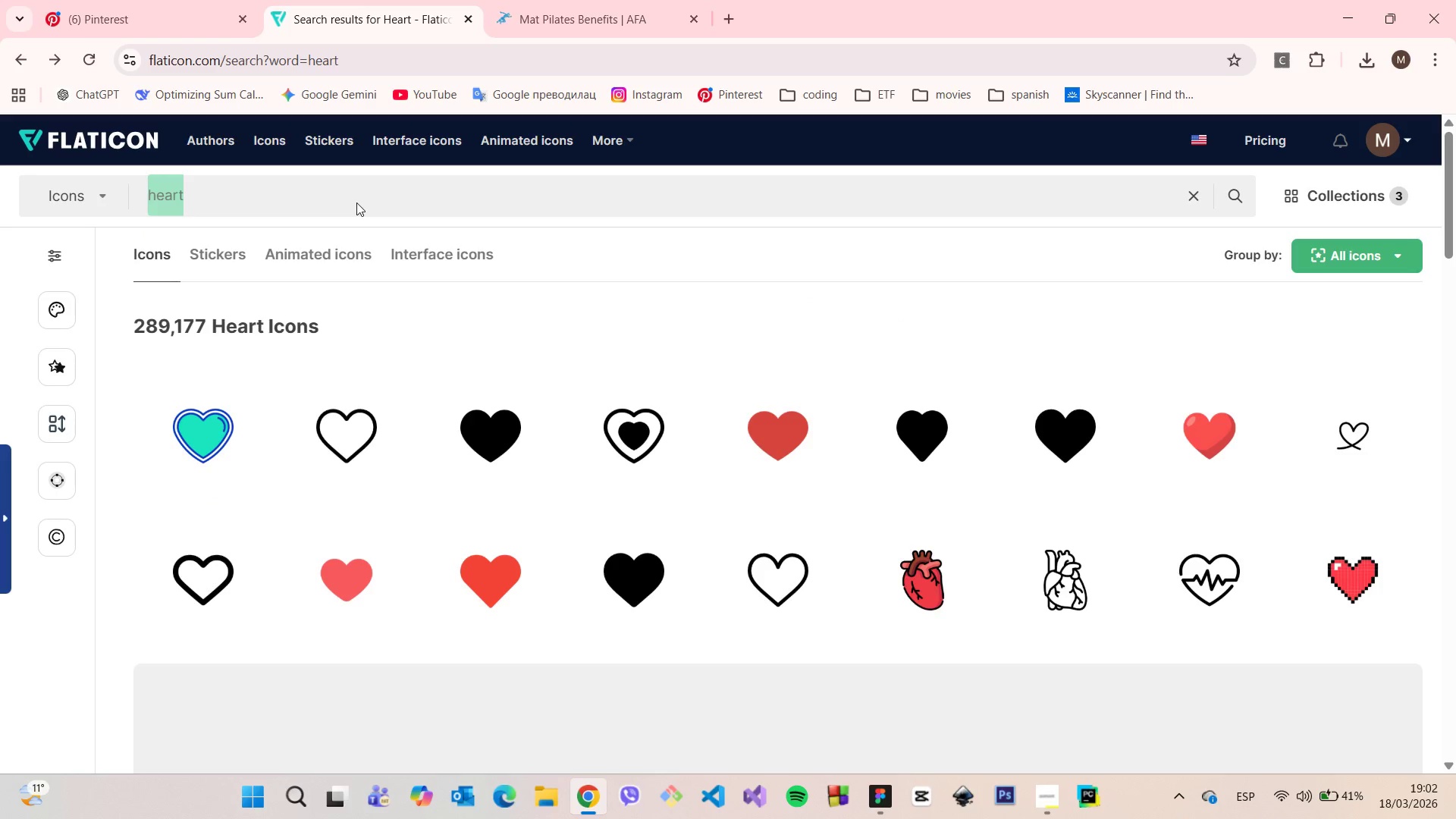 
type(time)
 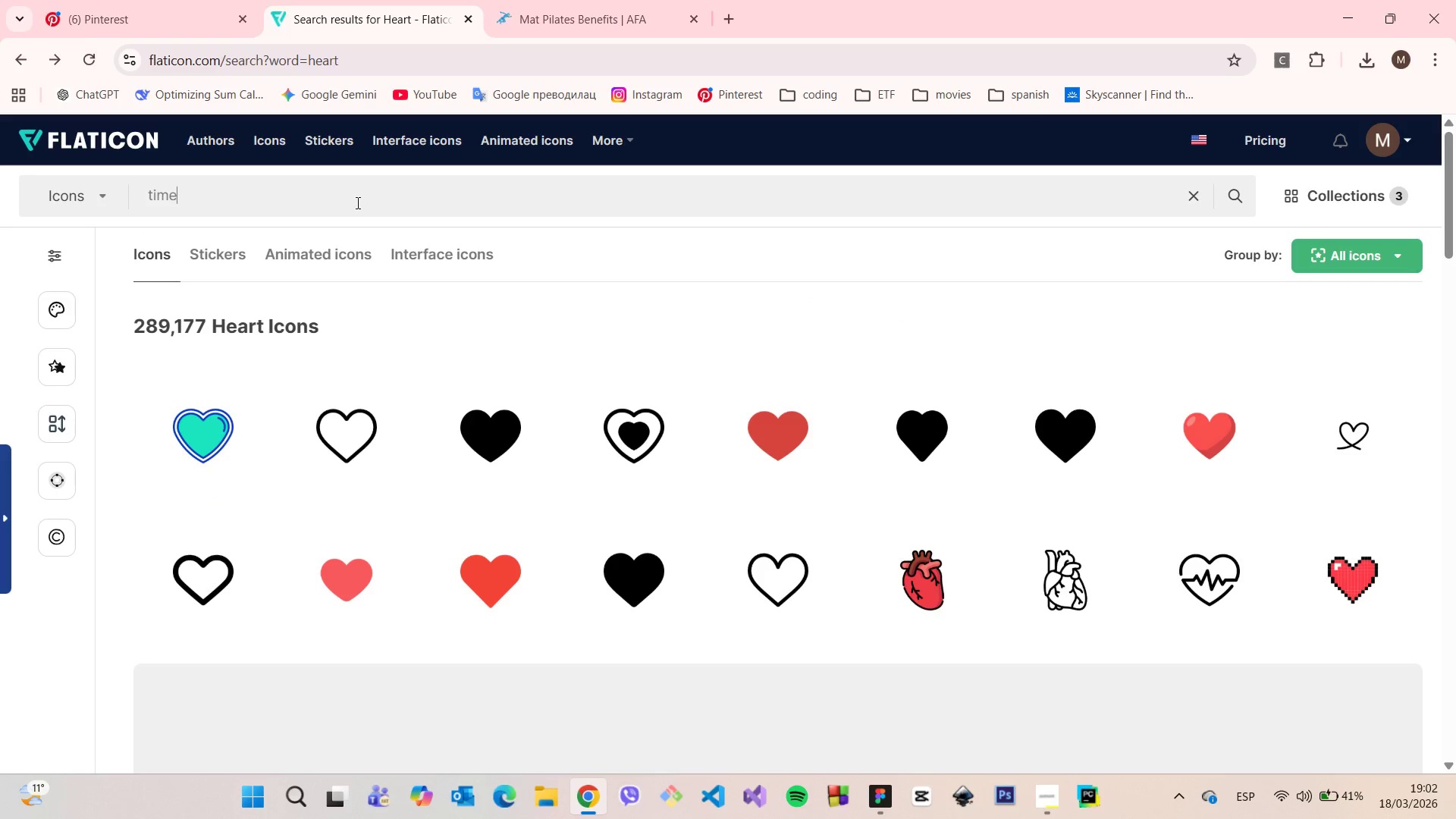 
key(Enter)
 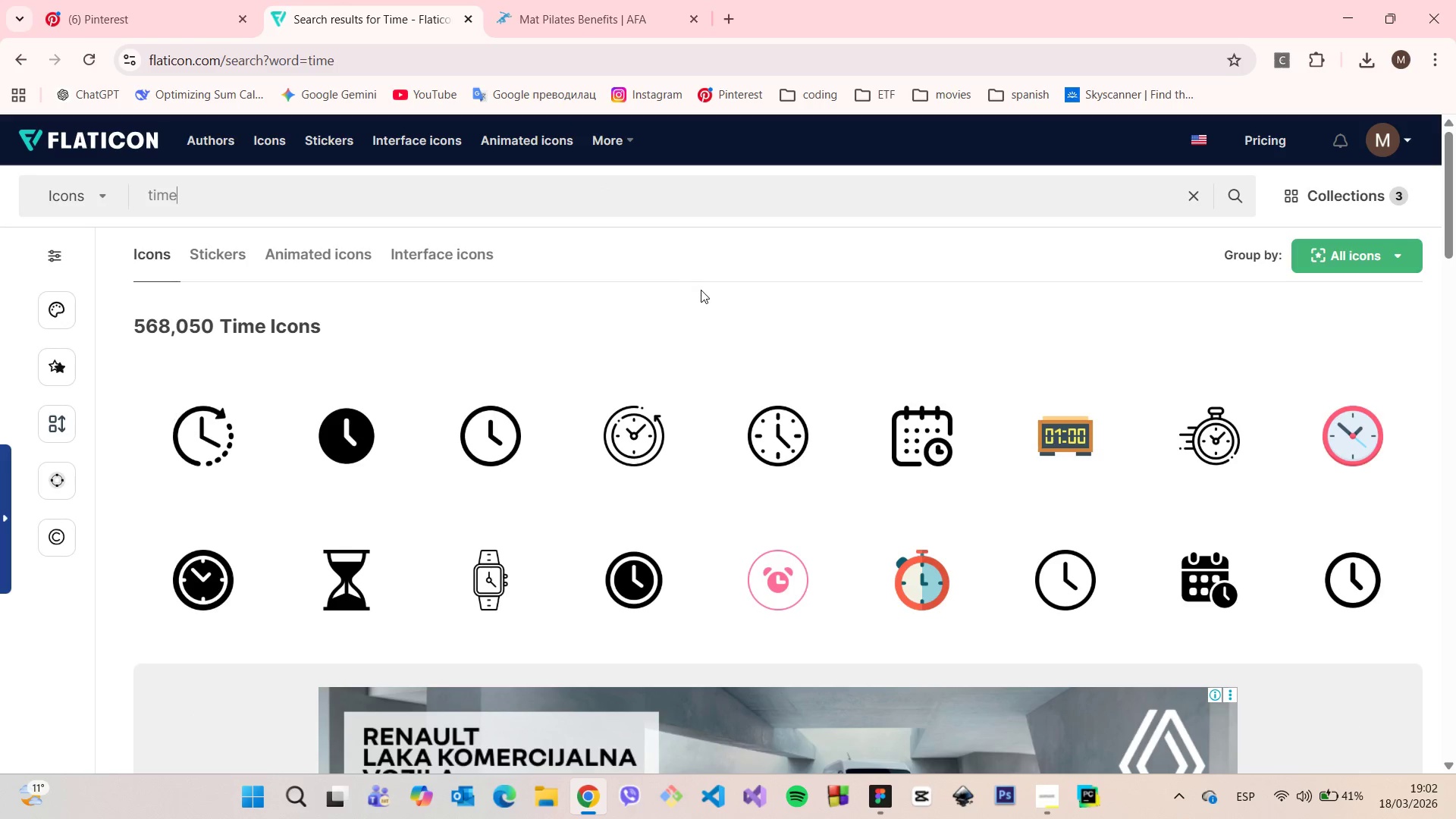 
wait(16.42)
 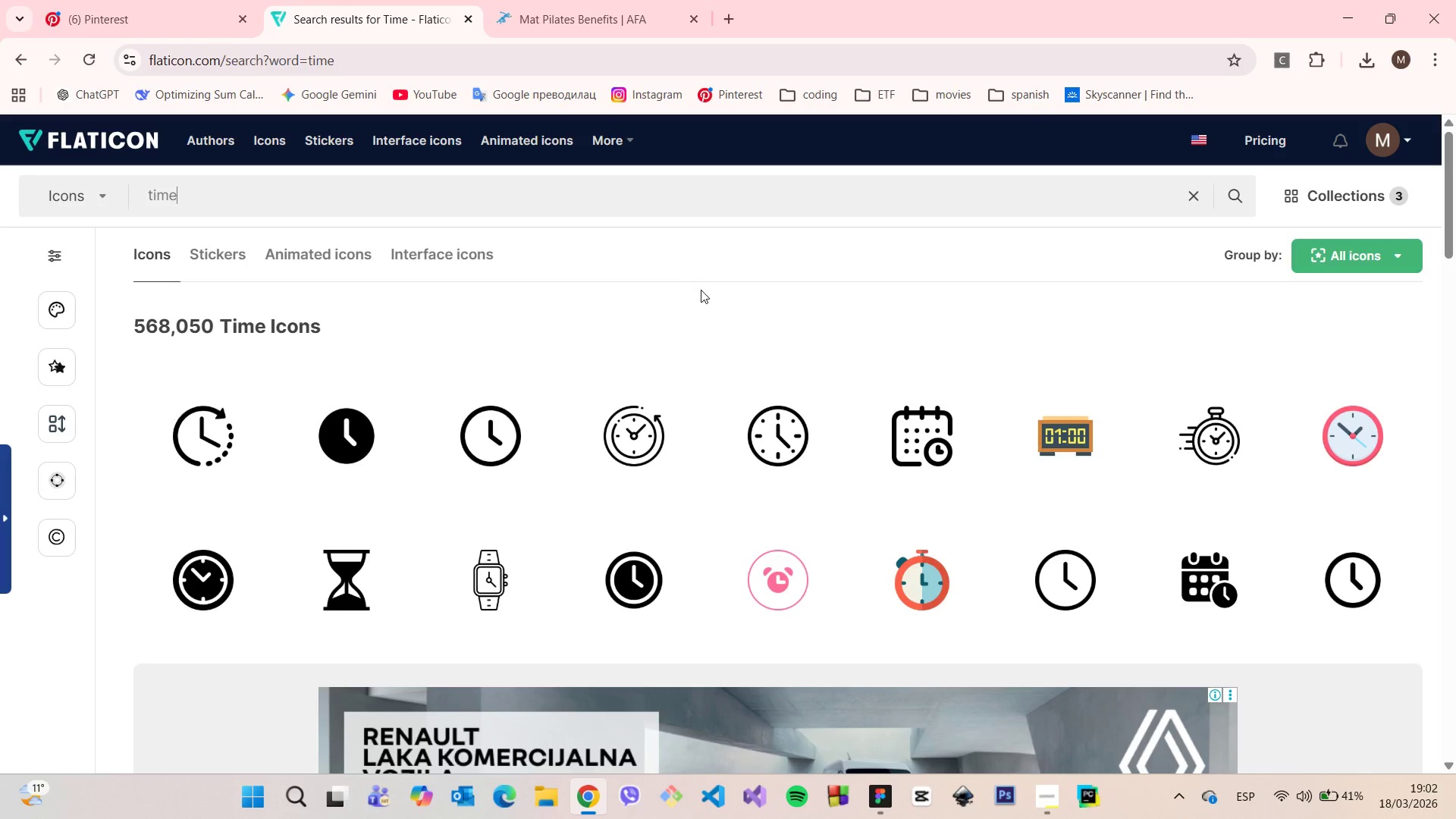 
left_click([794, 179])
 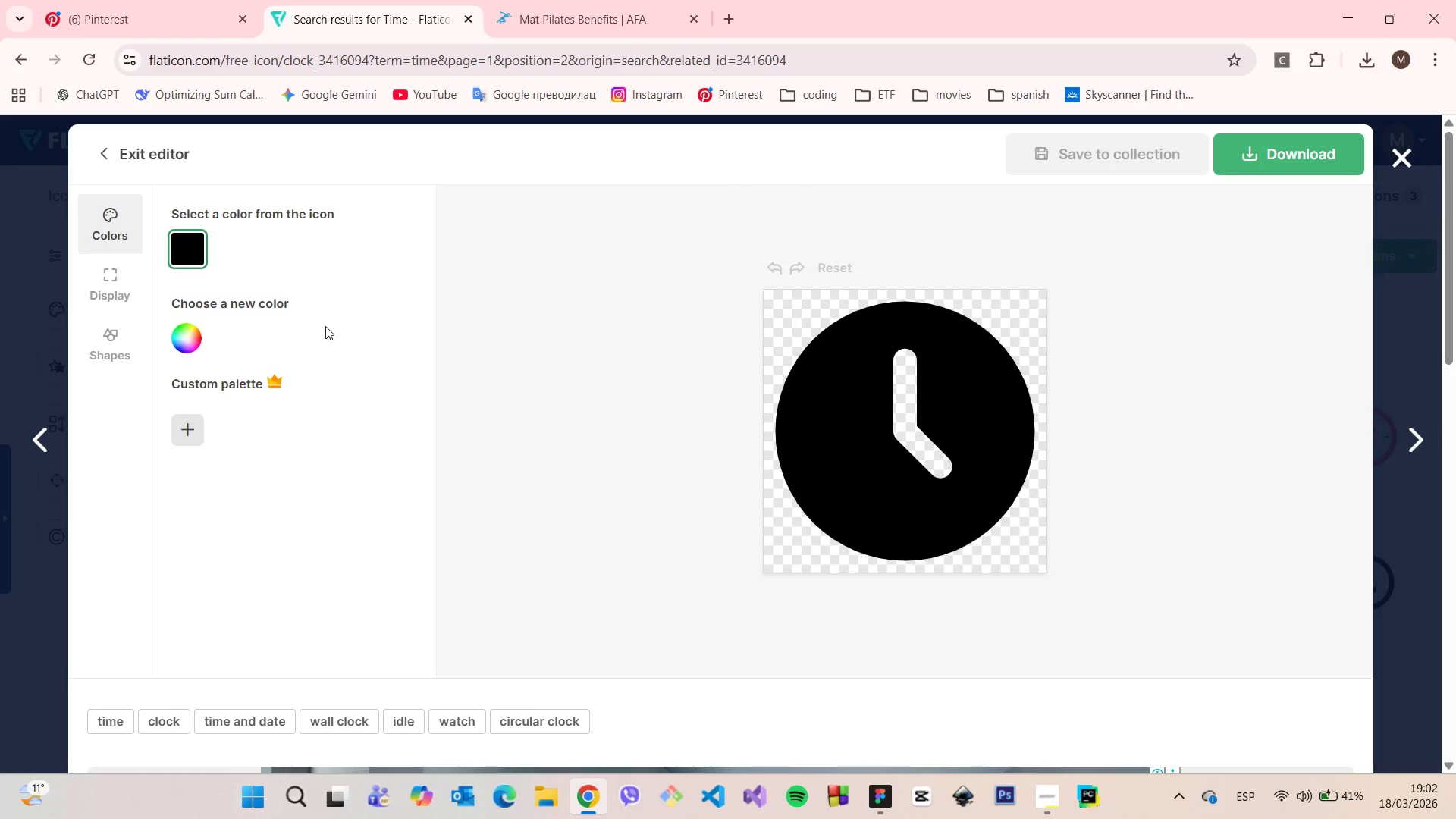 
left_click([176, 340])
 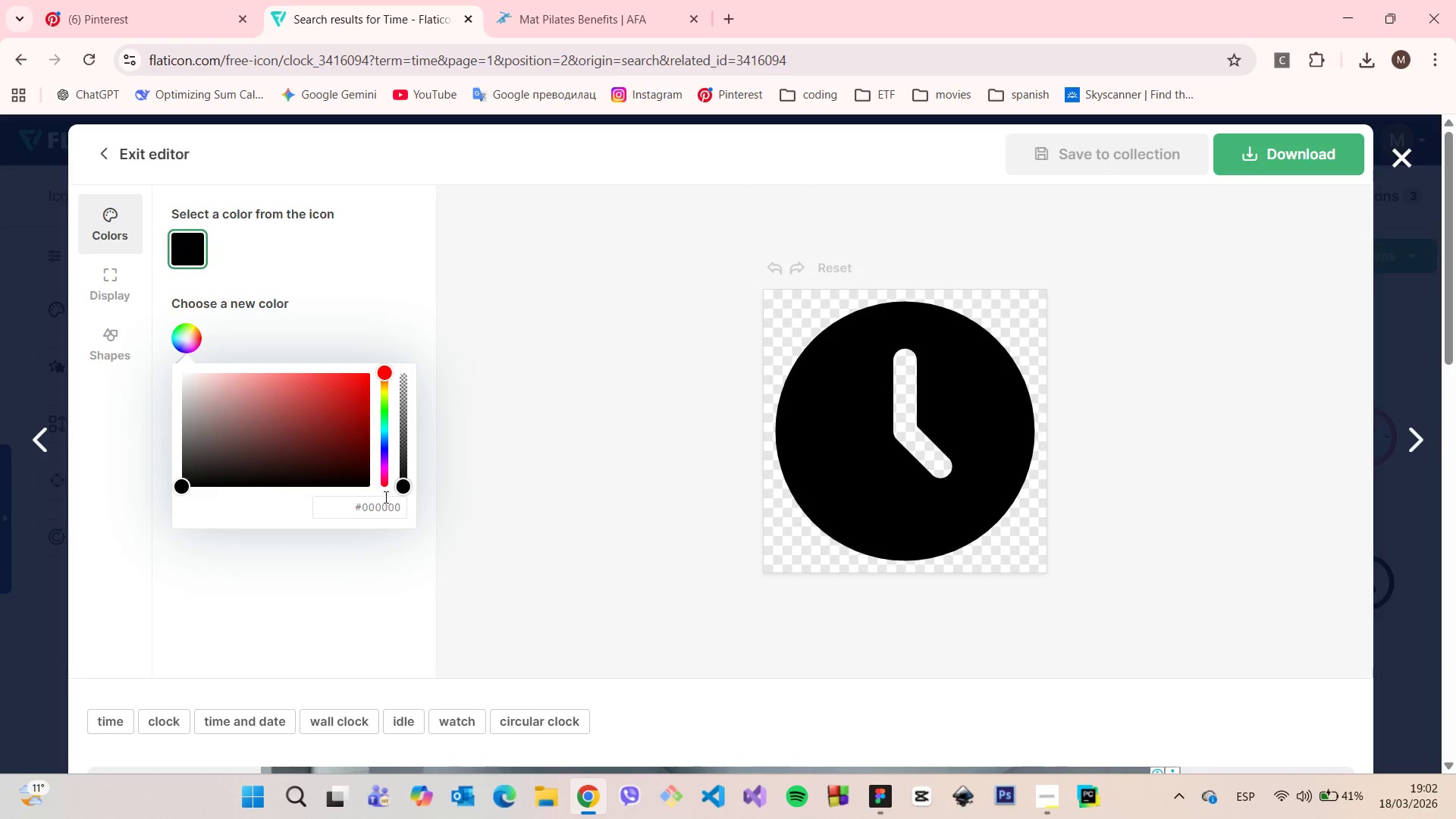 
double_click([382, 497])
 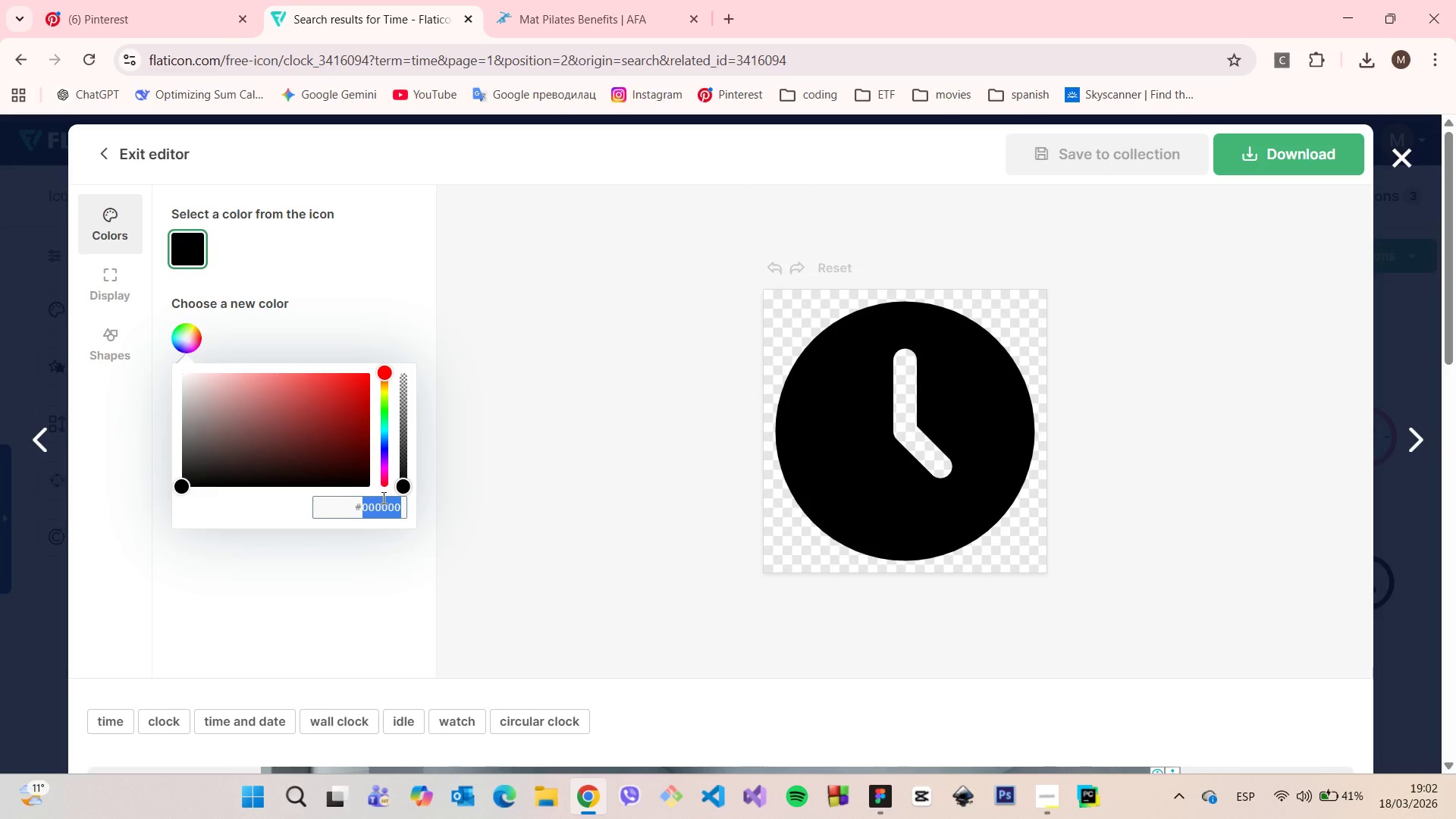 
key(Control+V)
 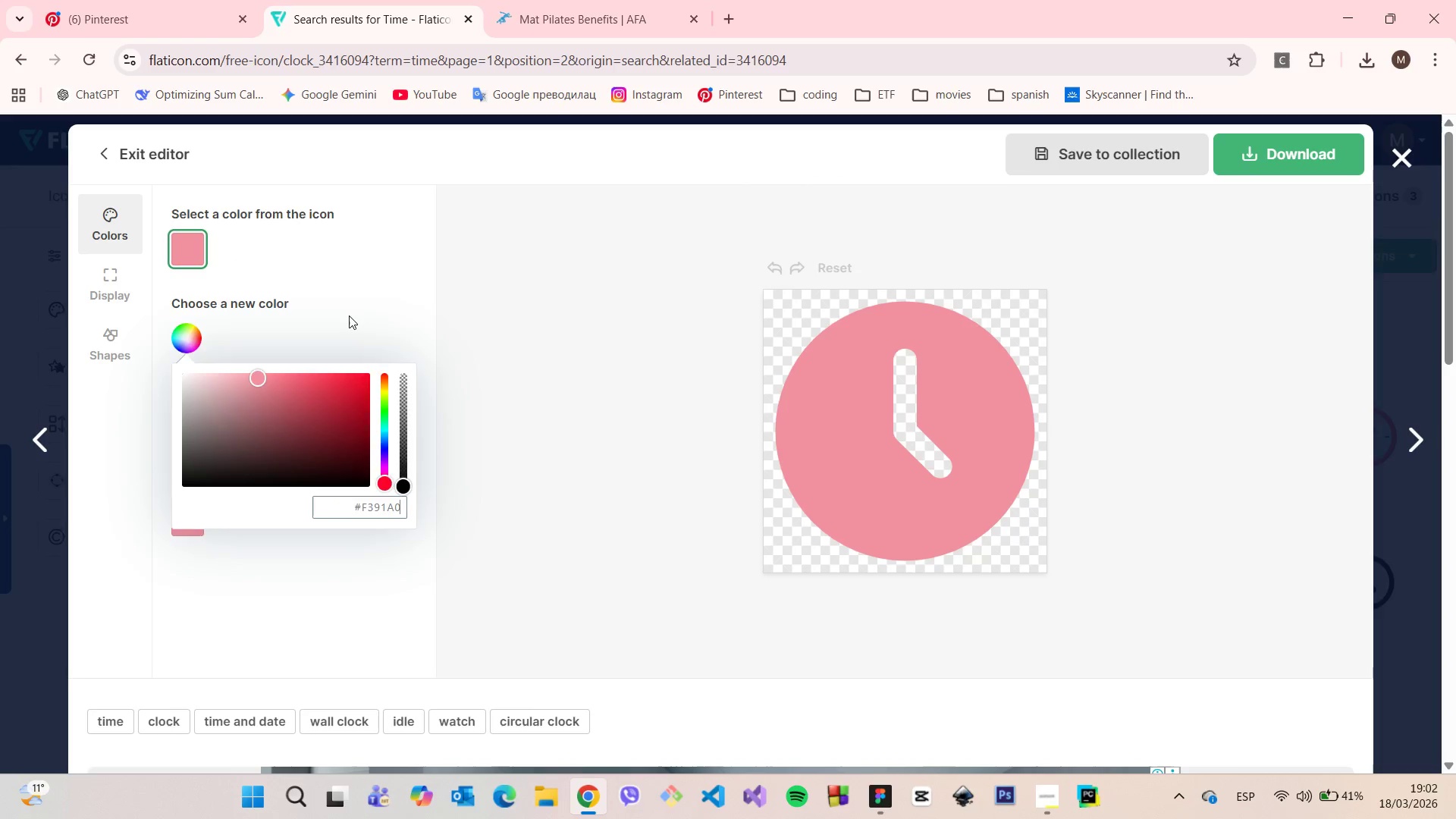 
left_click([349, 315])
 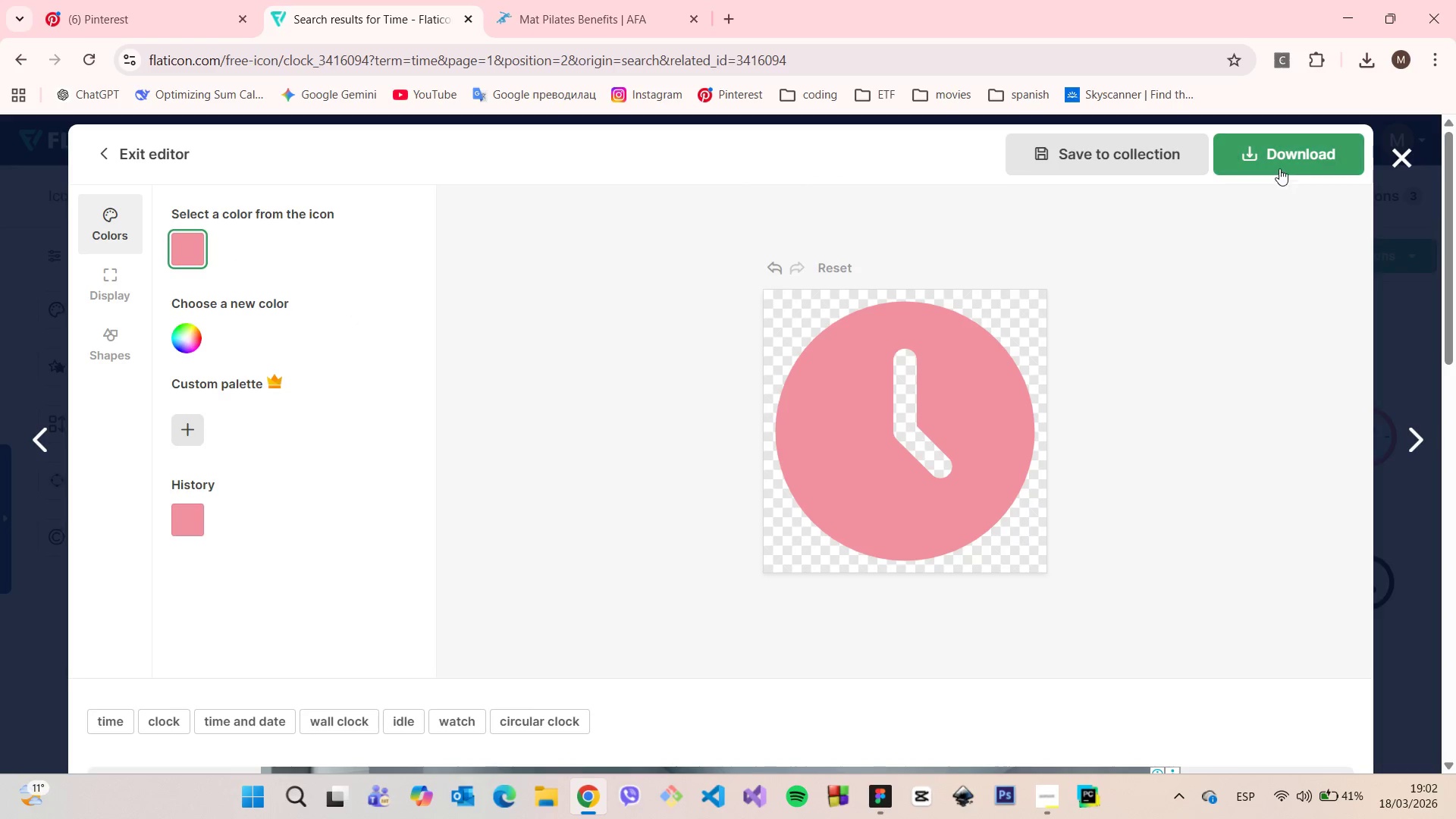 
left_click([1279, 164])
 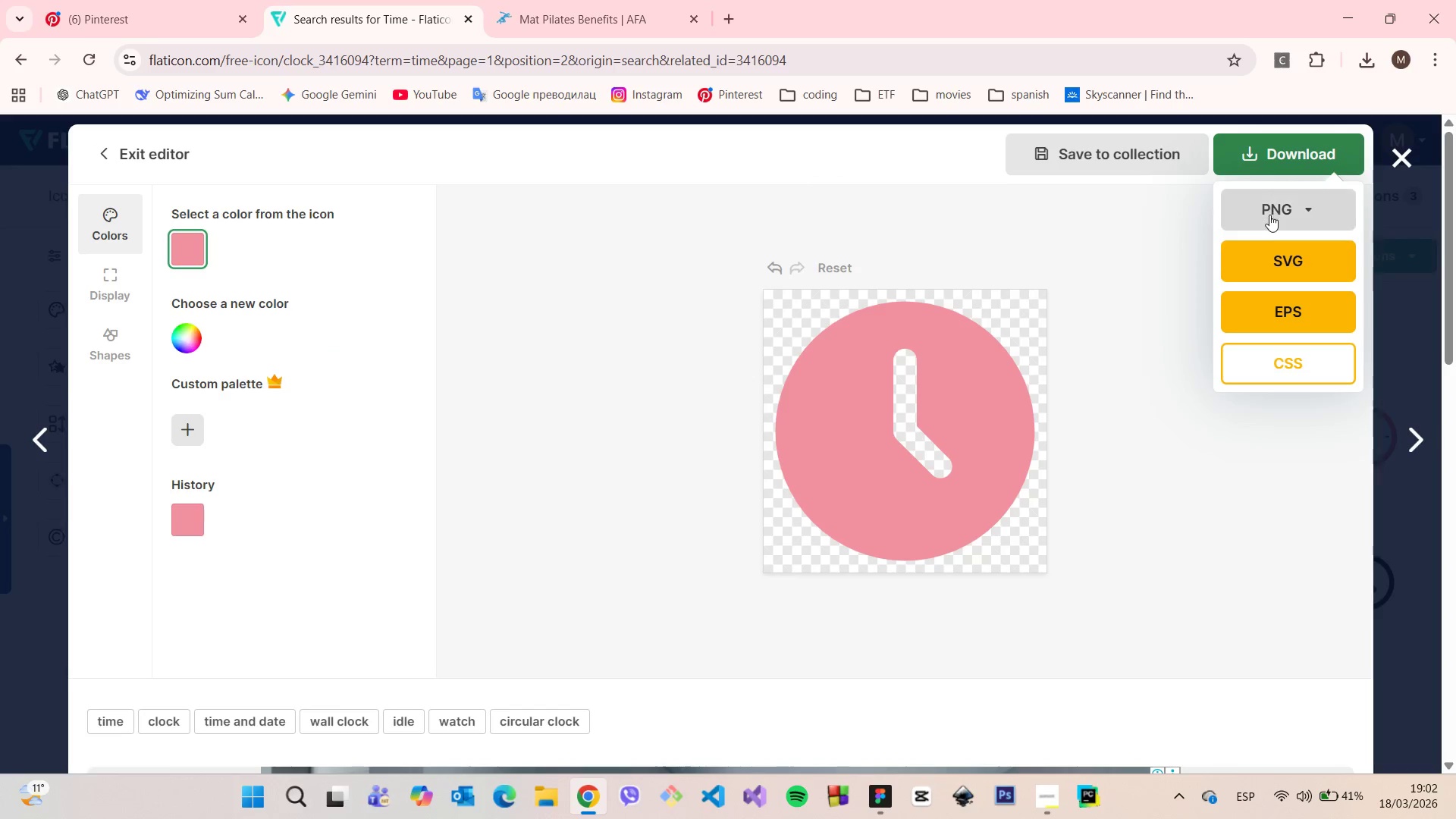 
left_click([1269, 215])
 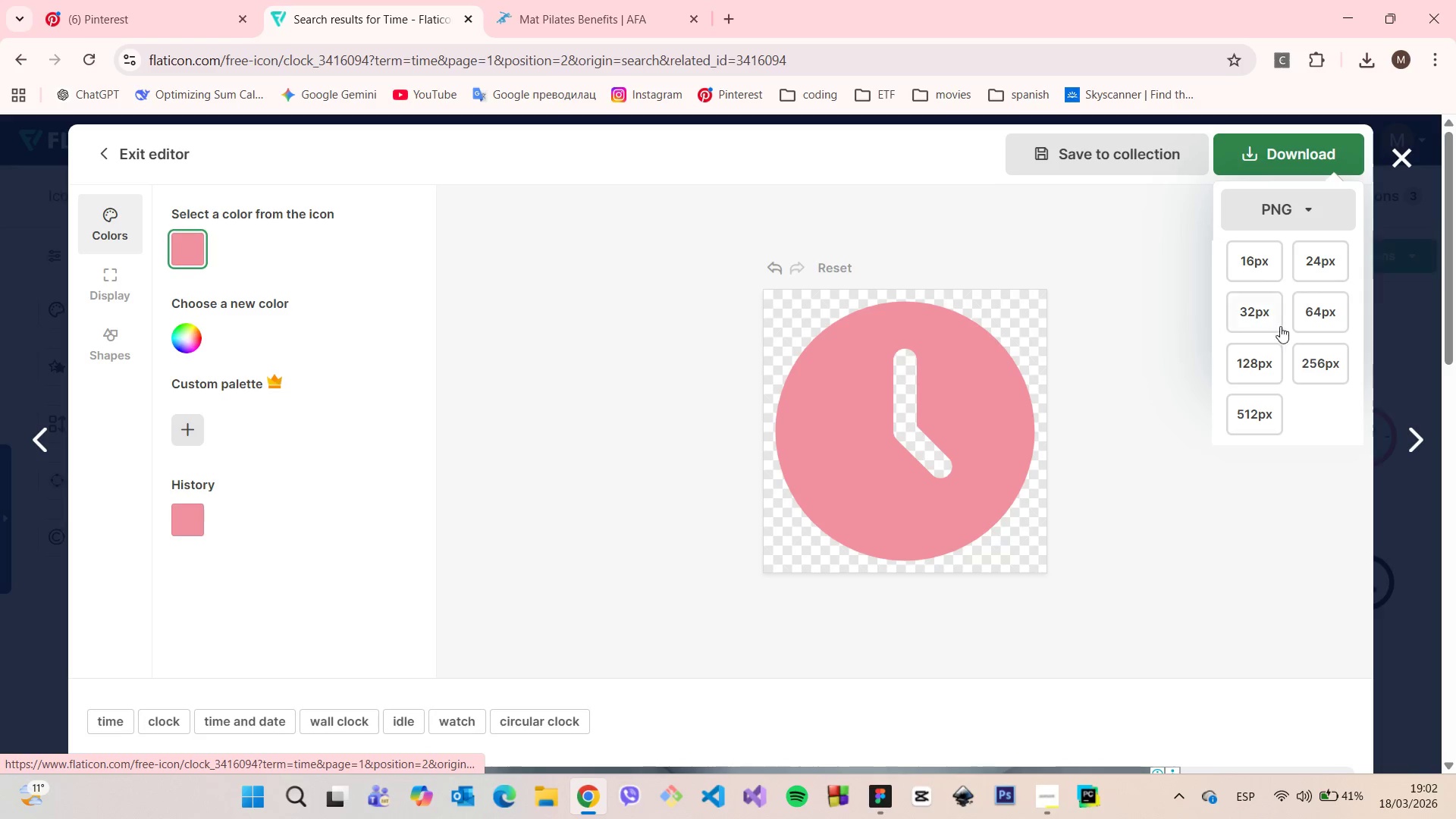 
left_click([1308, 316])
 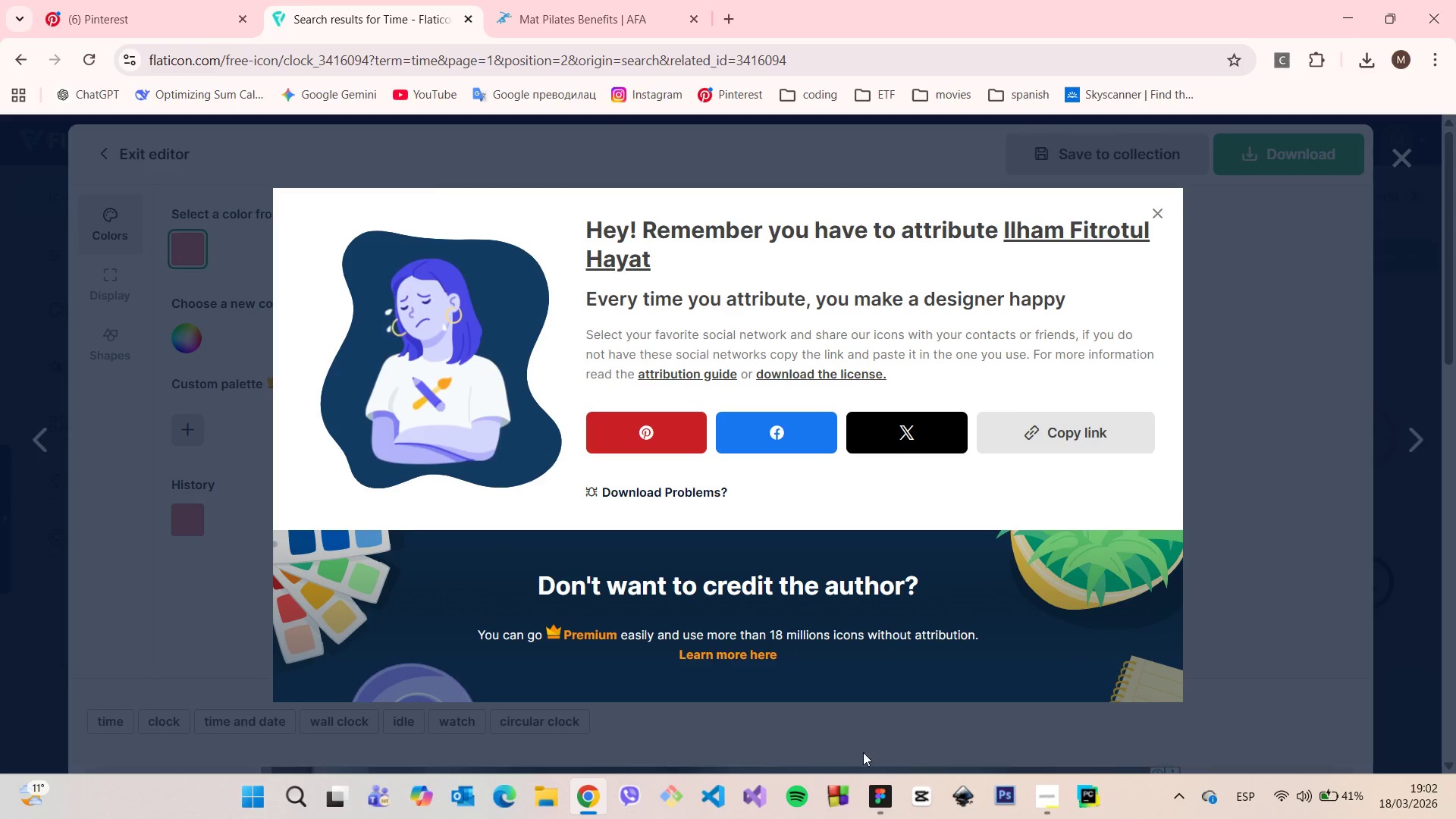 
left_click([887, 792])
 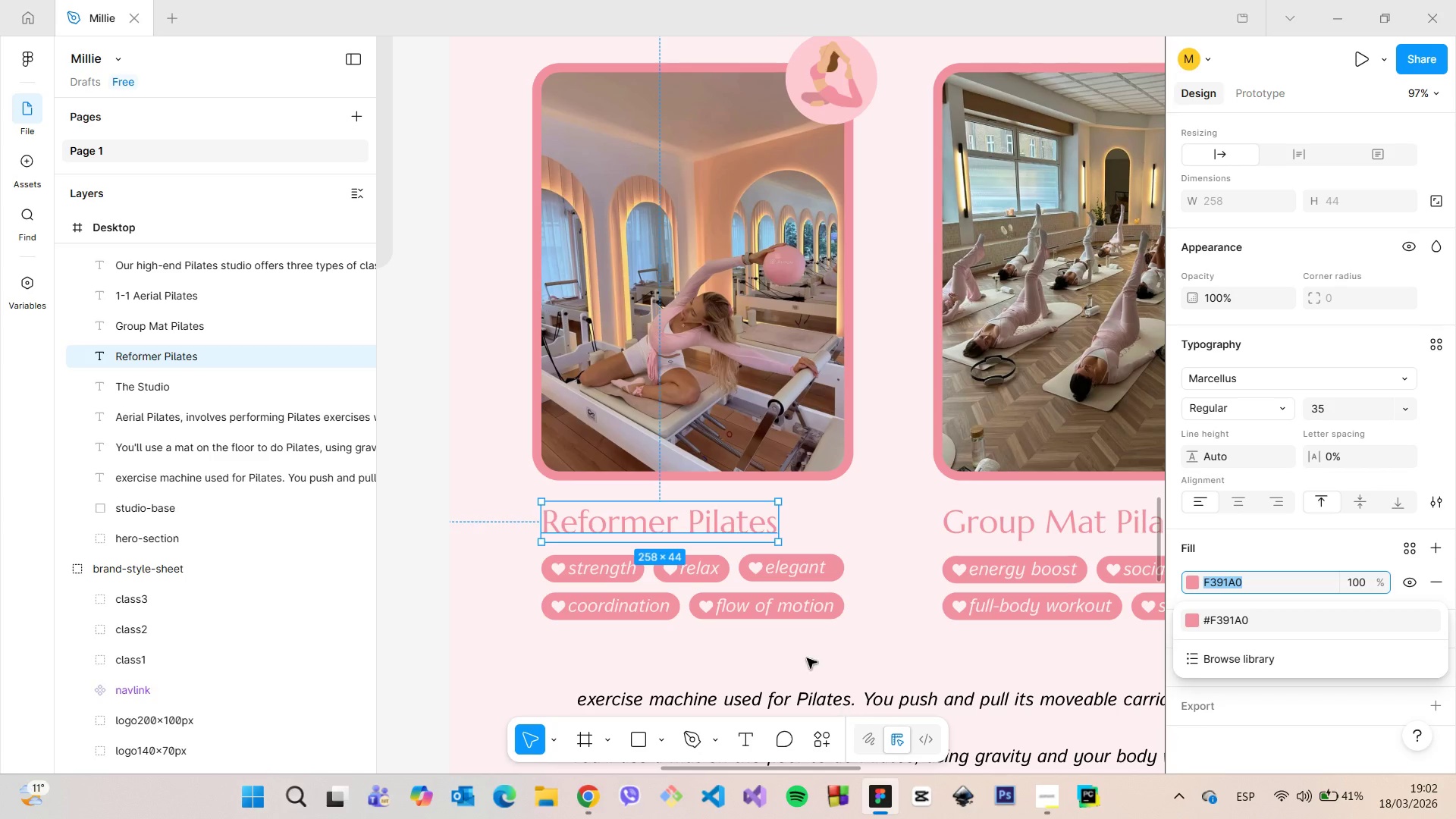 
left_click([800, 654])
 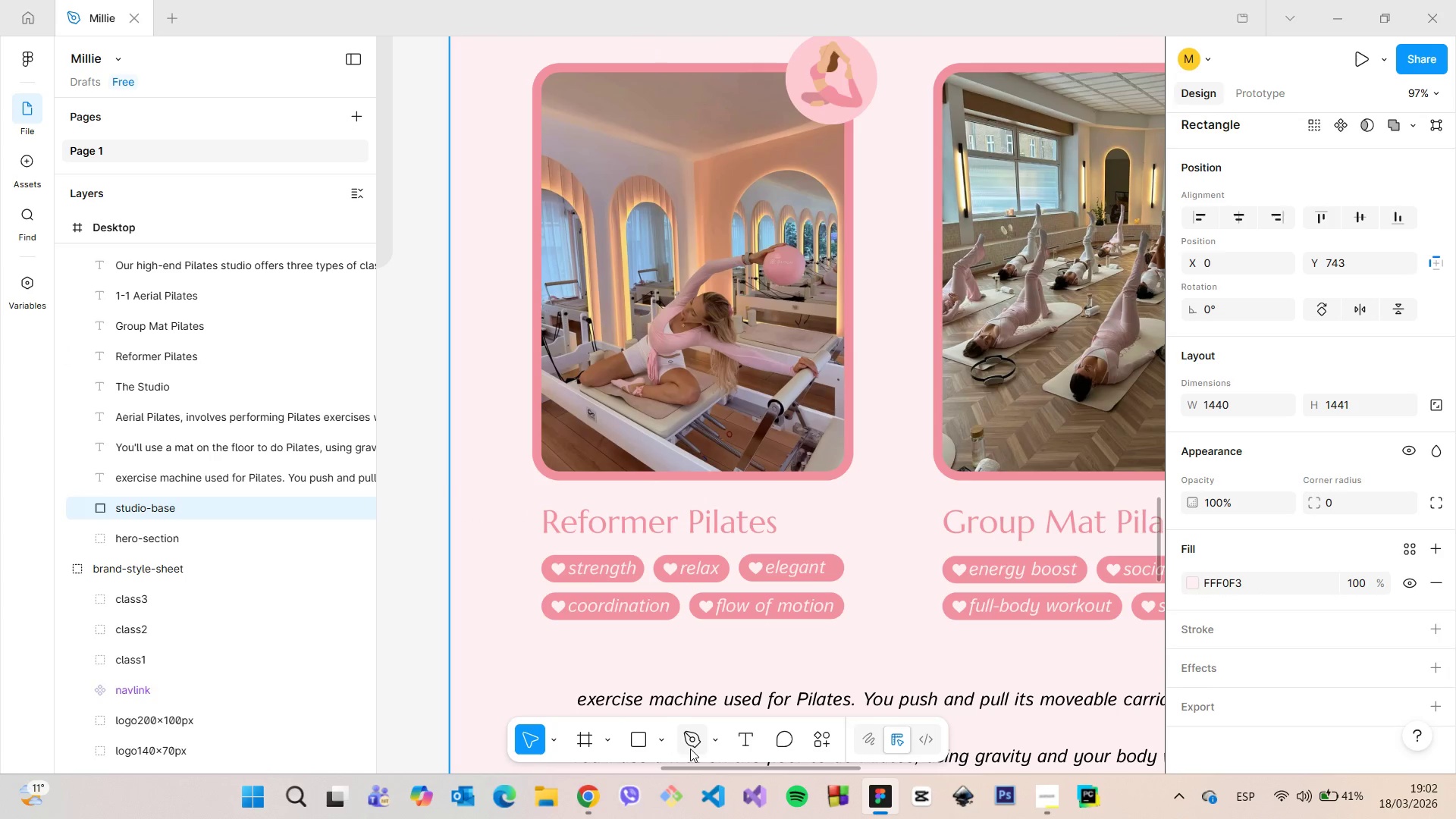 
left_click([664, 748])
 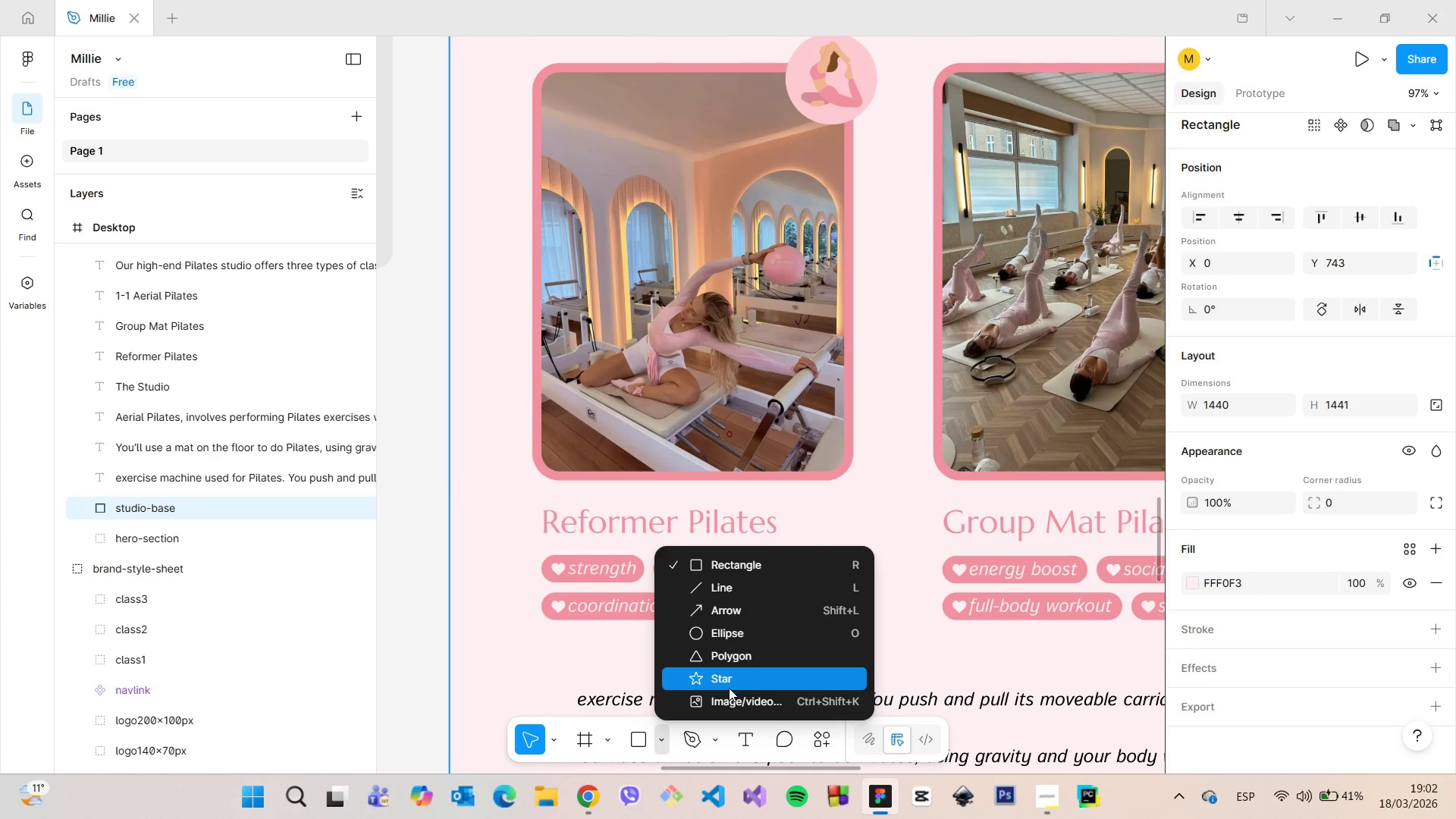 
left_click([723, 701])
 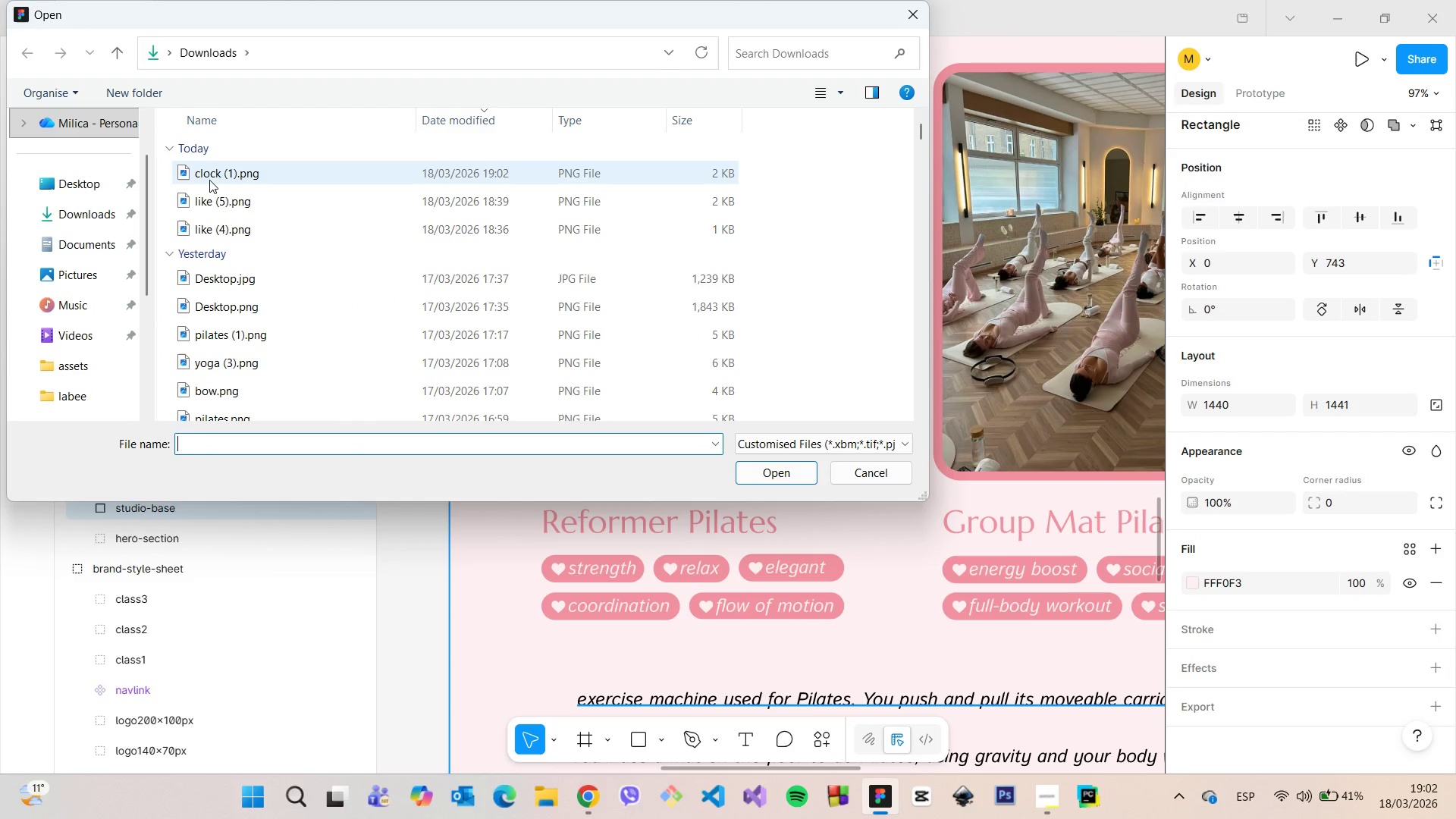 
left_click([209, 180])
 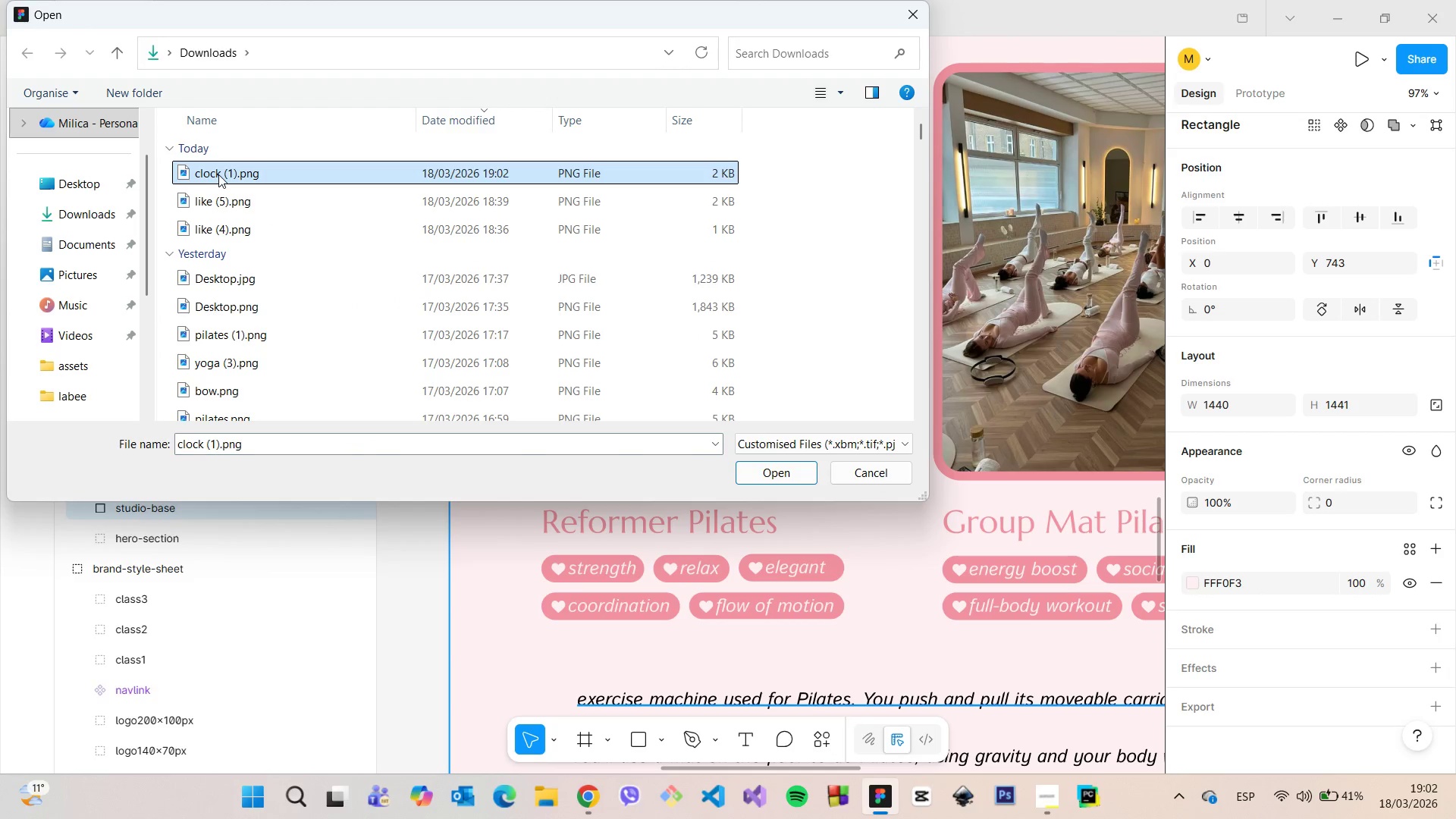 
left_click_drag(start_coordinate=[218, 174], to_coordinate=[596, 657])
 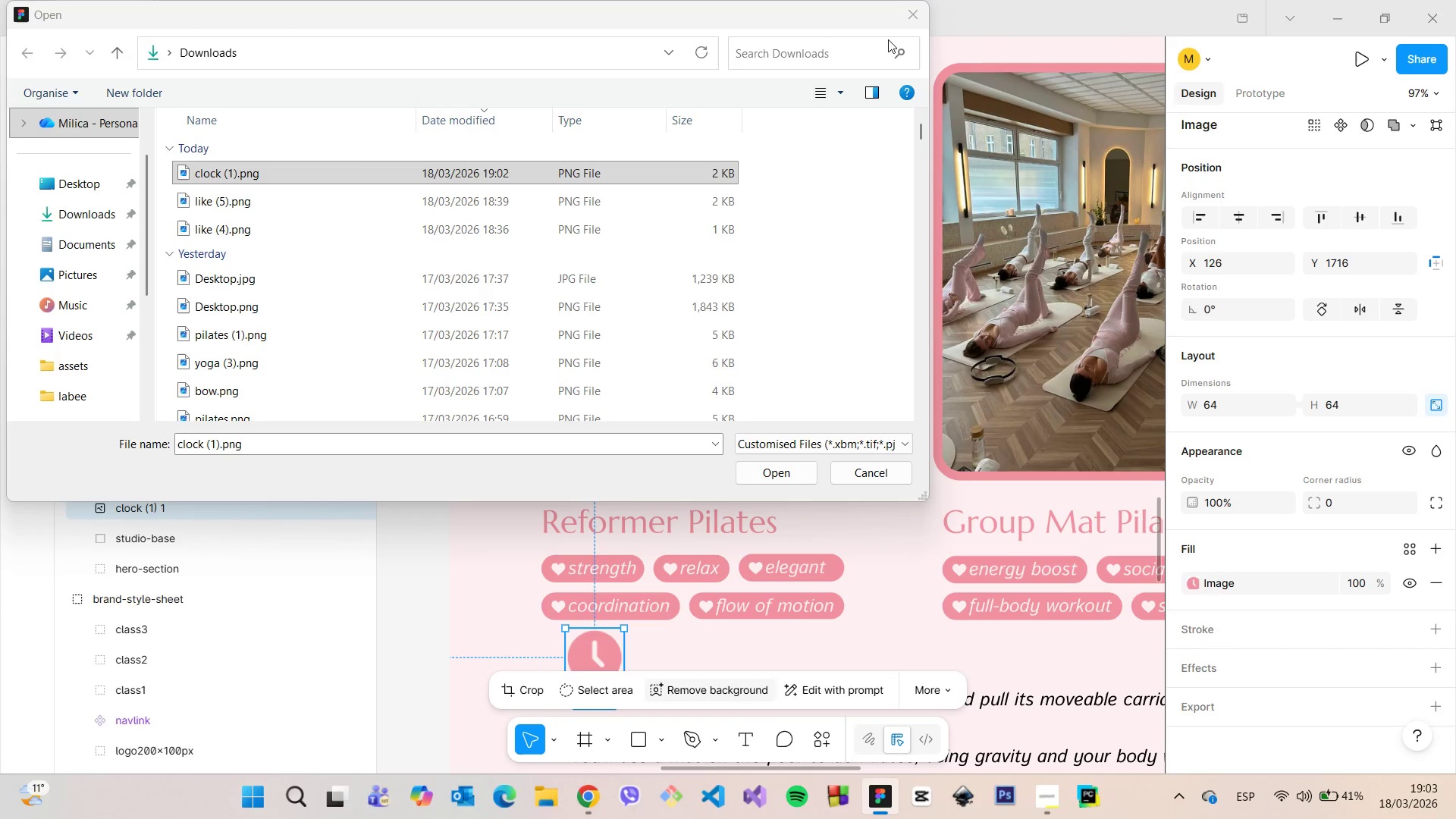 
left_click([911, 22])
 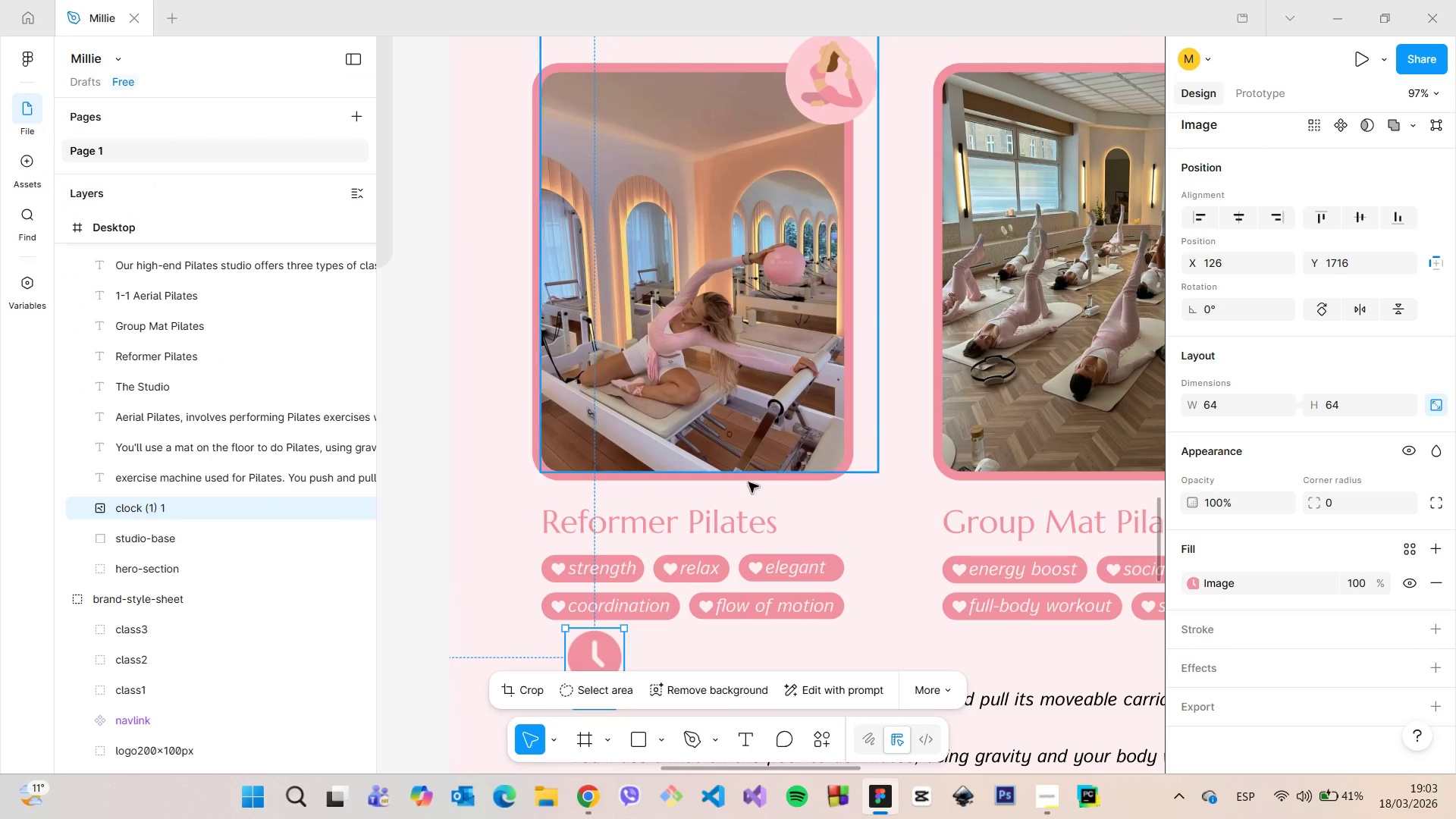 
scroll: coordinate [730, 519], scroll_direction: down, amount: 6.0
 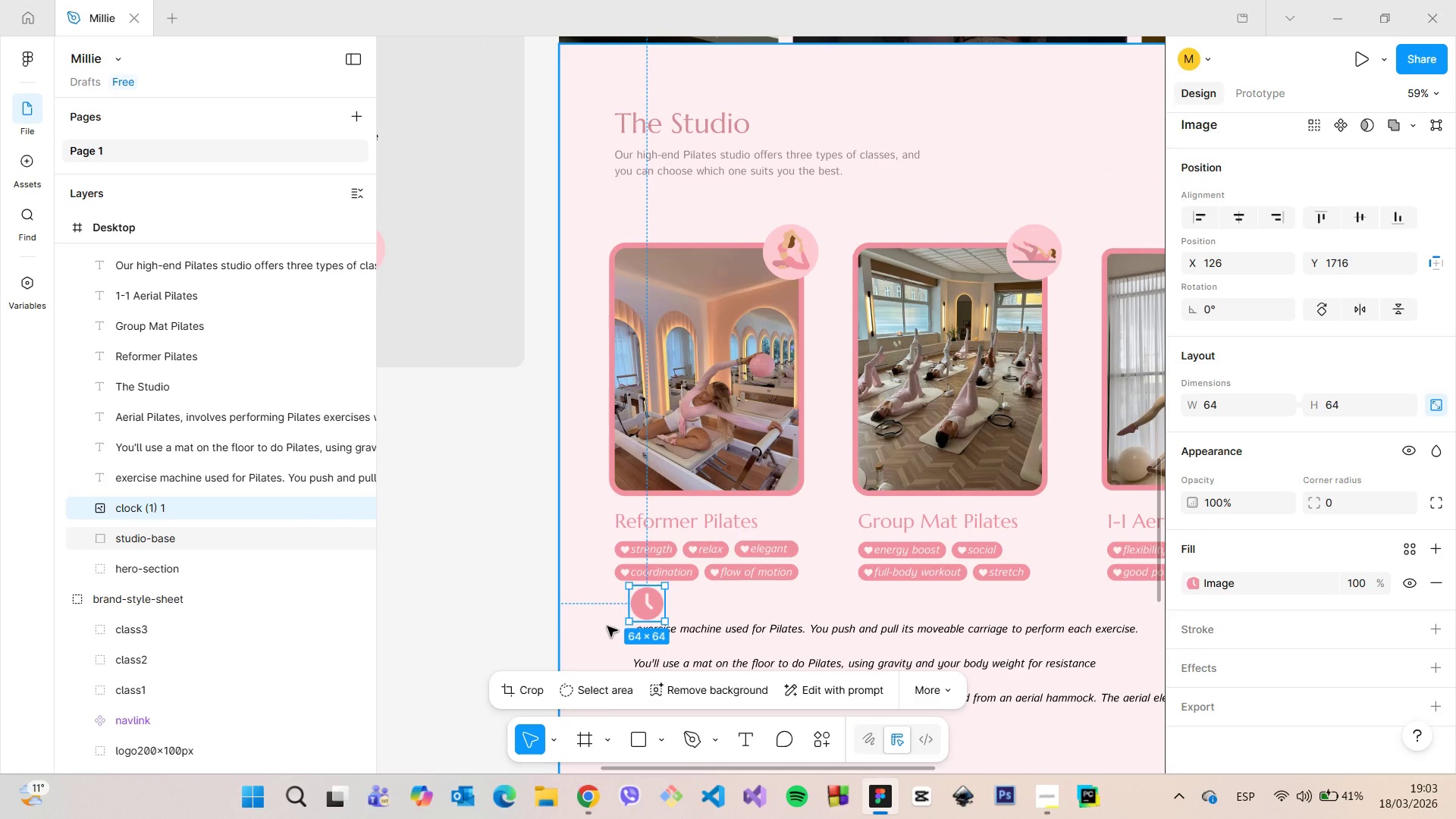 
scroll: coordinate [607, 629], scroll_direction: up, amount: 5.0
 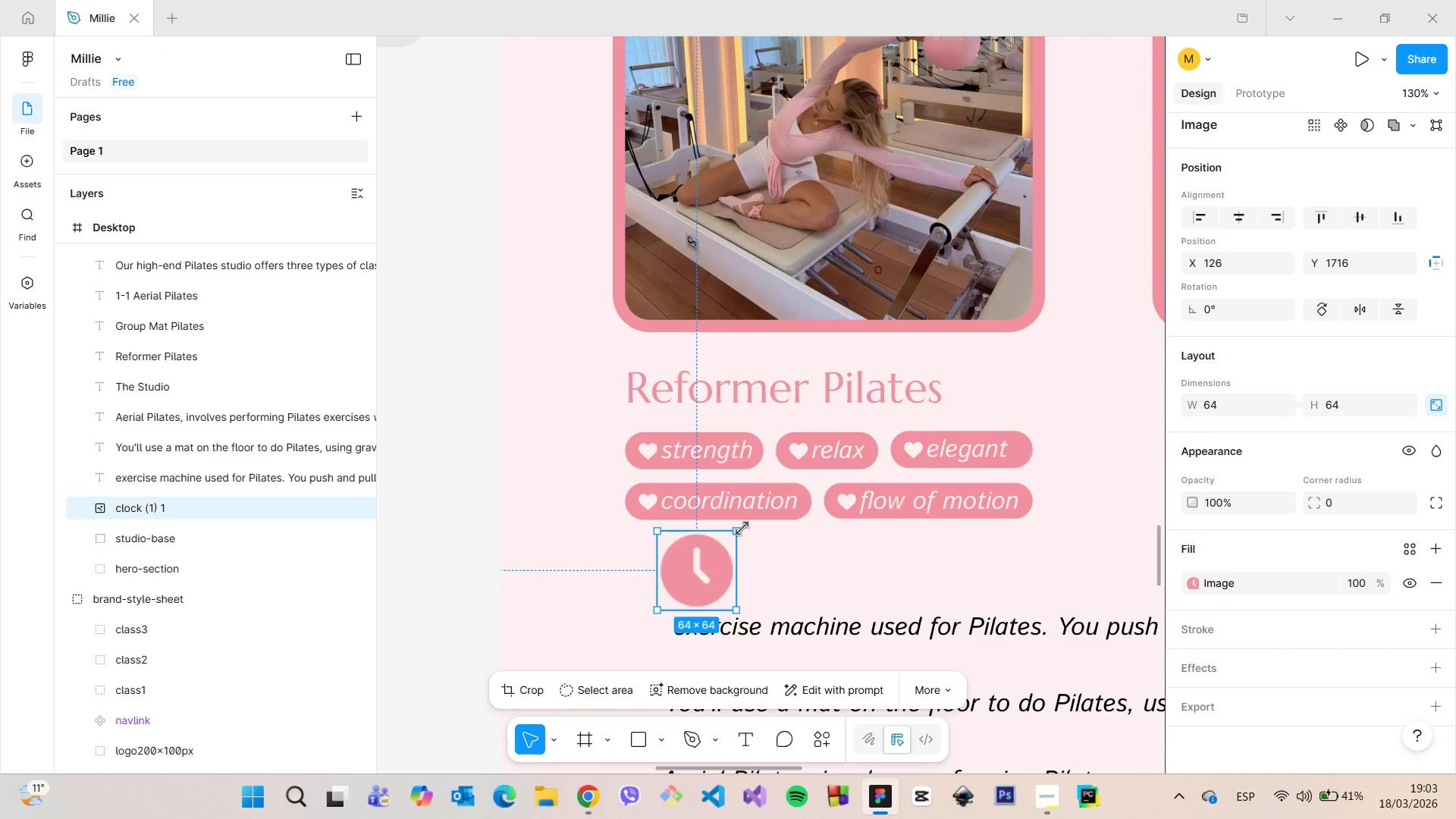 
left_click_drag(start_coordinate=[740, 530], to_coordinate=[700, 579])
 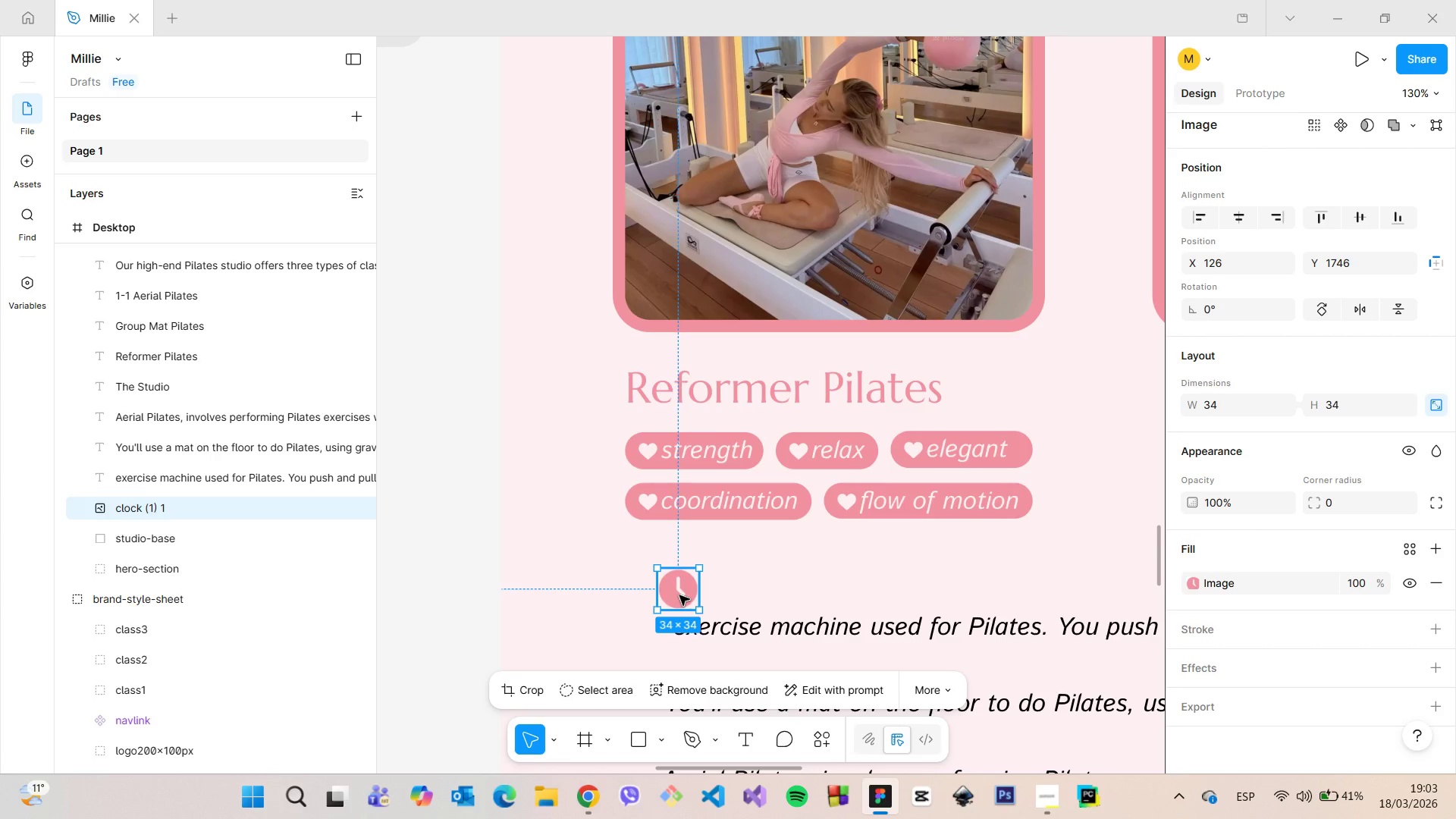 
left_click_drag(start_coordinate=[679, 595], to_coordinate=[647, 570])
 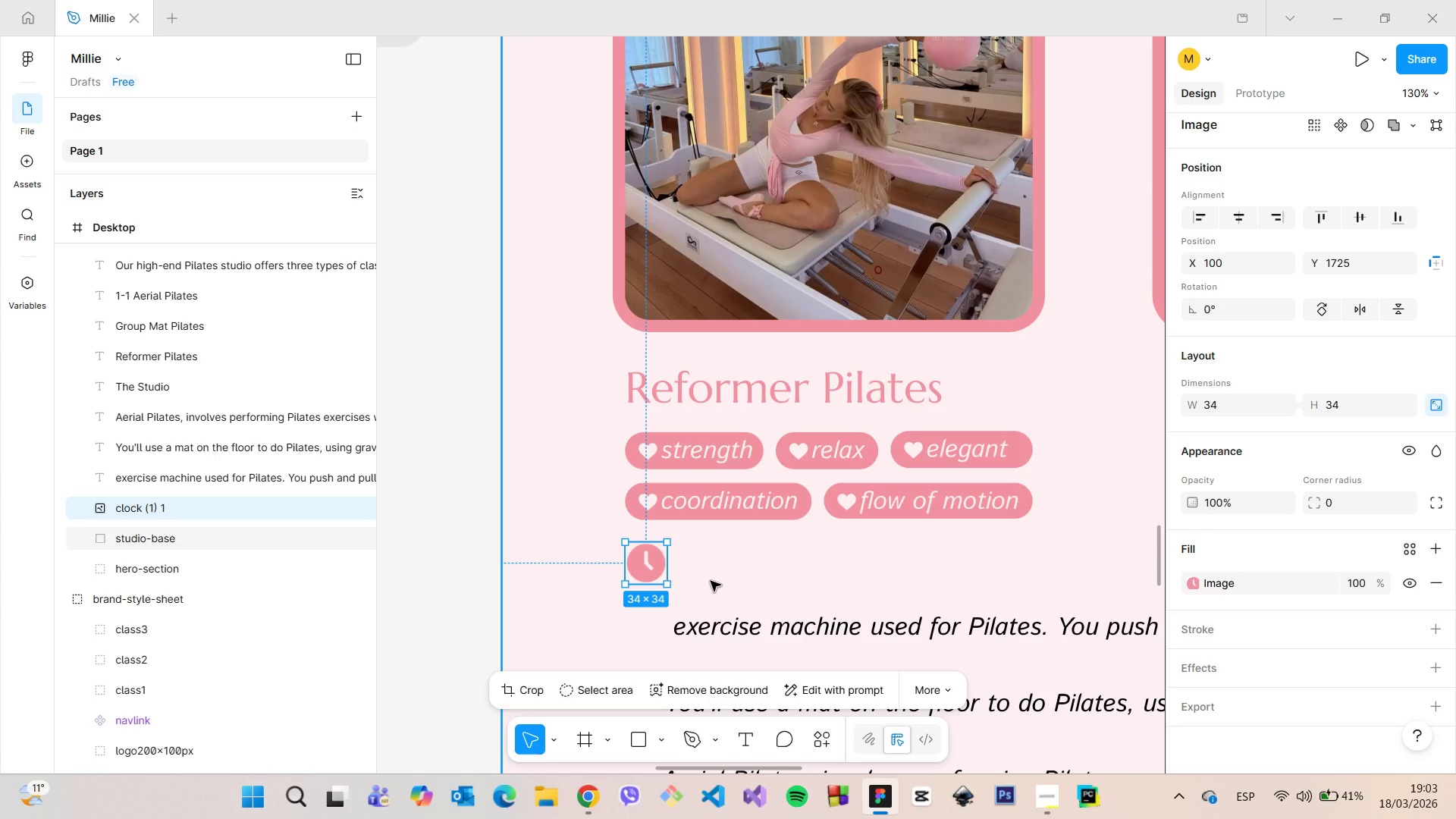 
left_click([711, 581])
 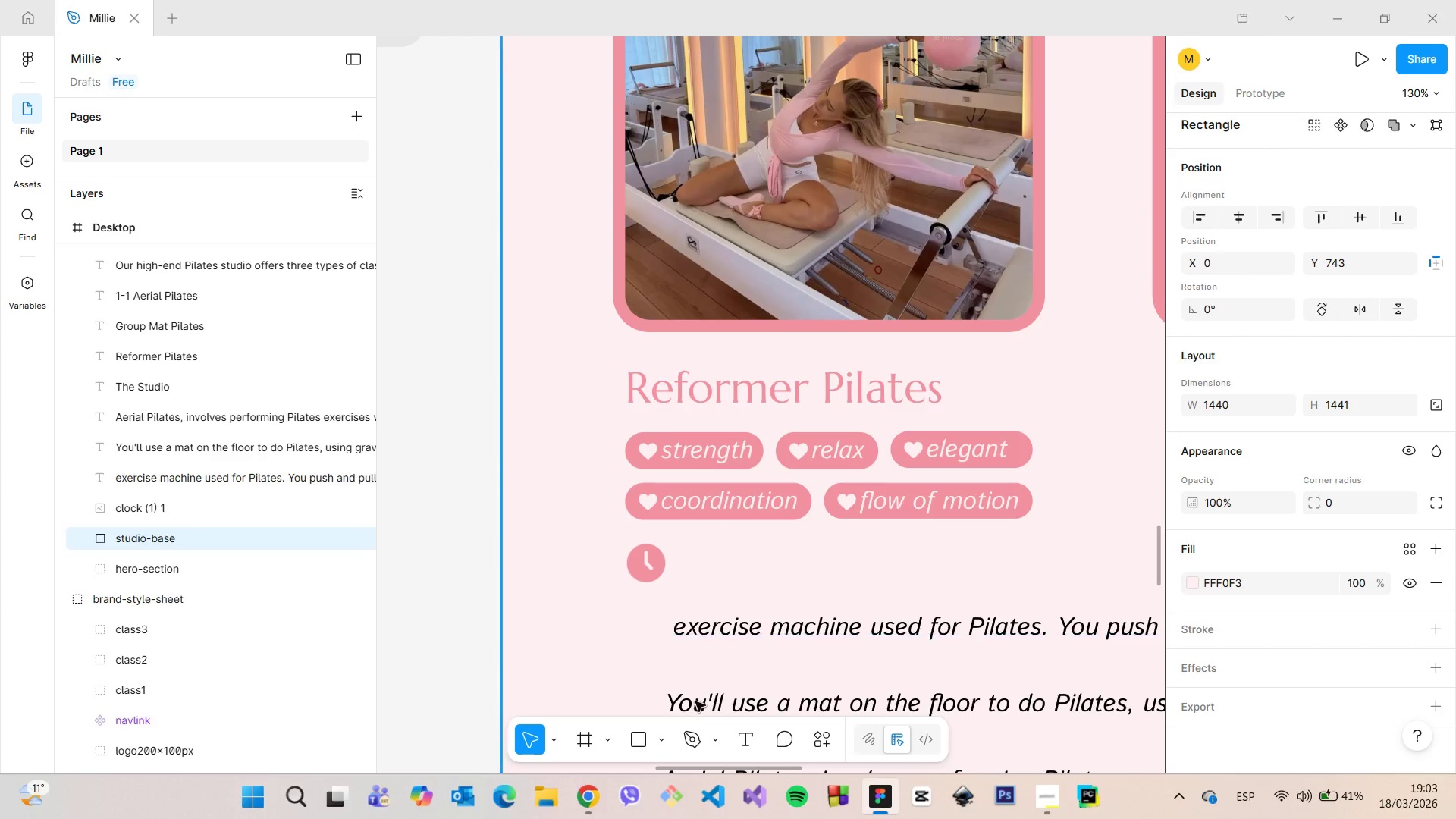 
left_click([744, 748])
 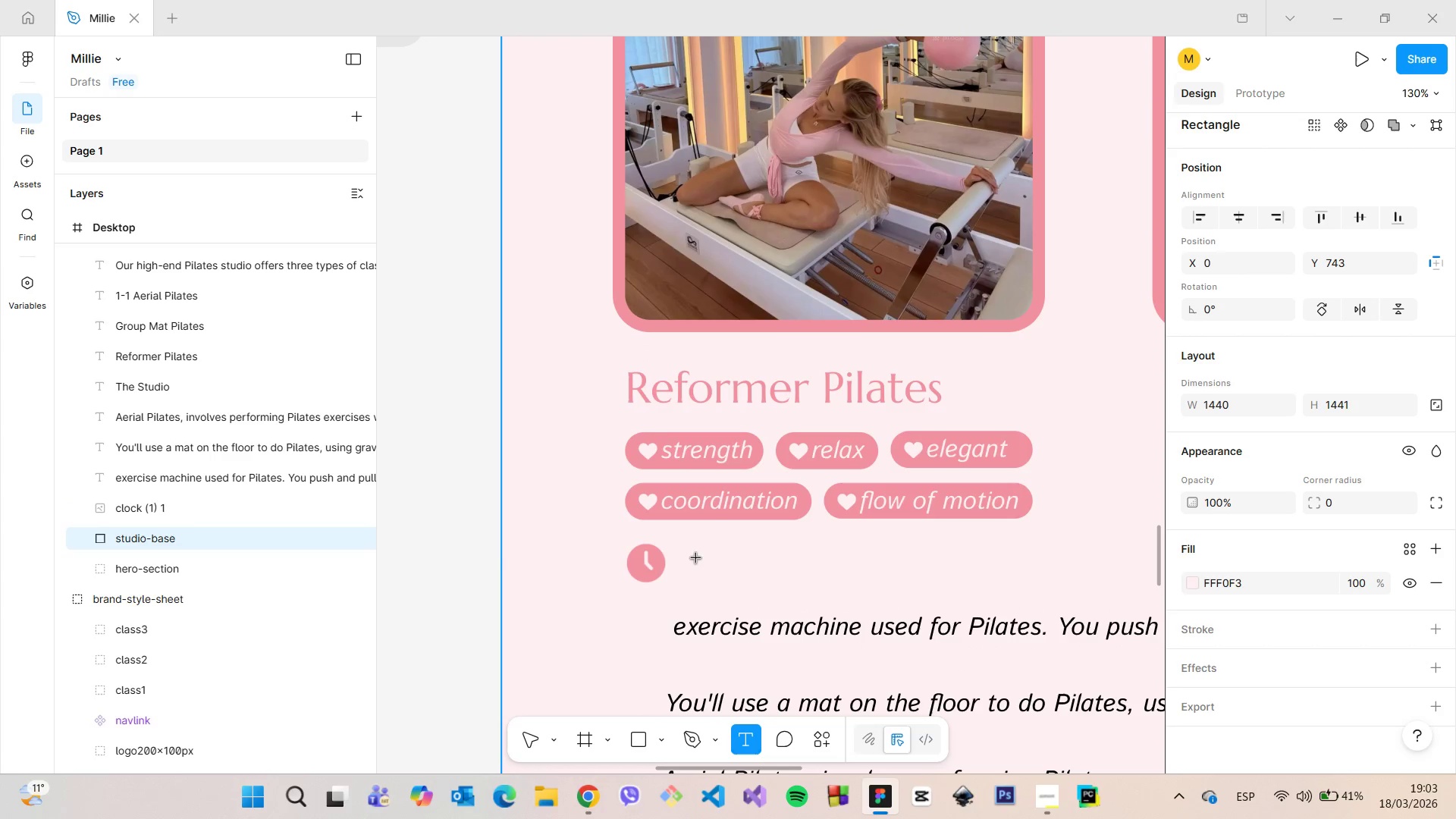 
left_click([695, 558])
 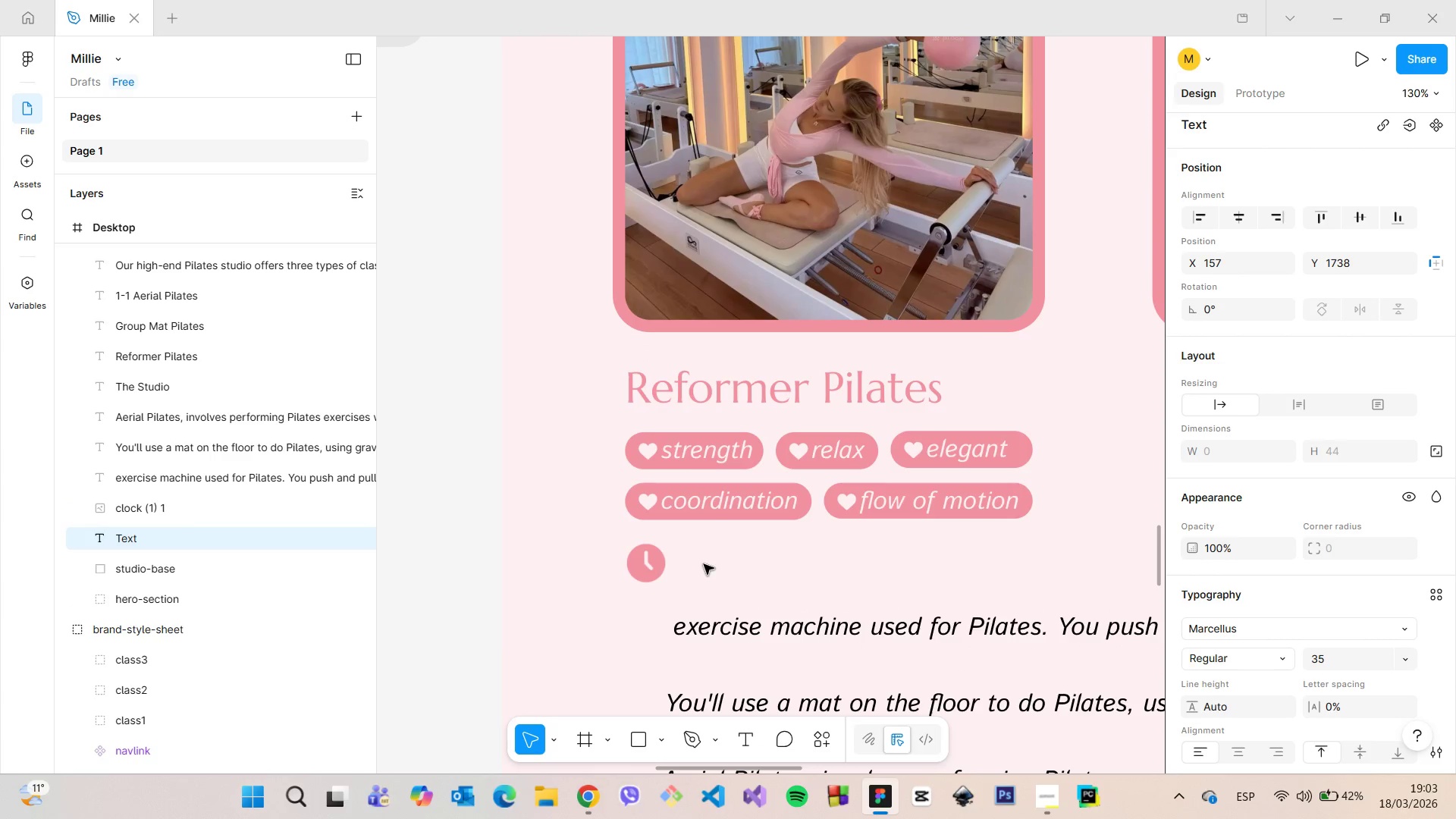 
type(60m)
 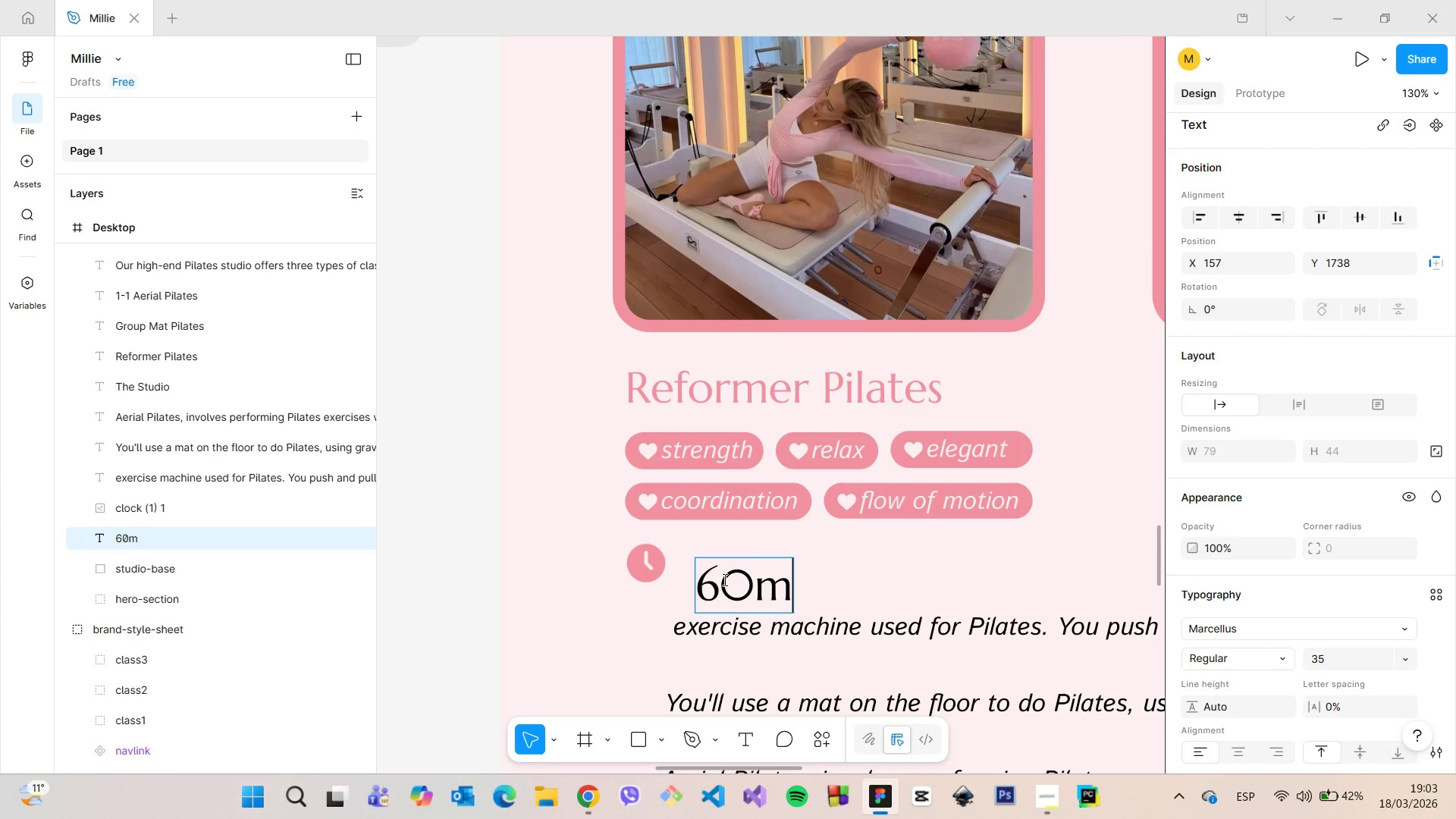 
double_click([723, 579])
 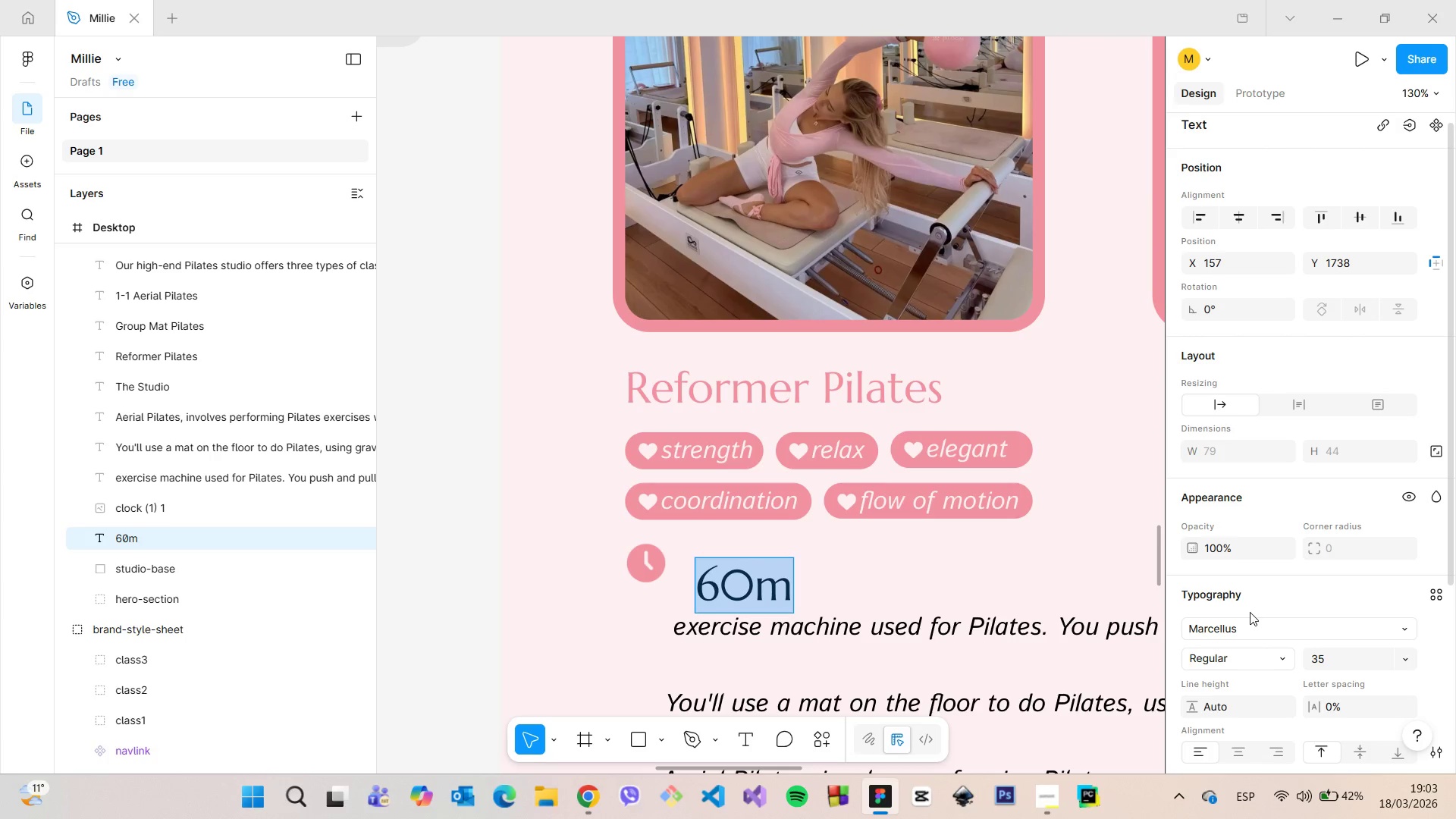 
left_click([1251, 626])
 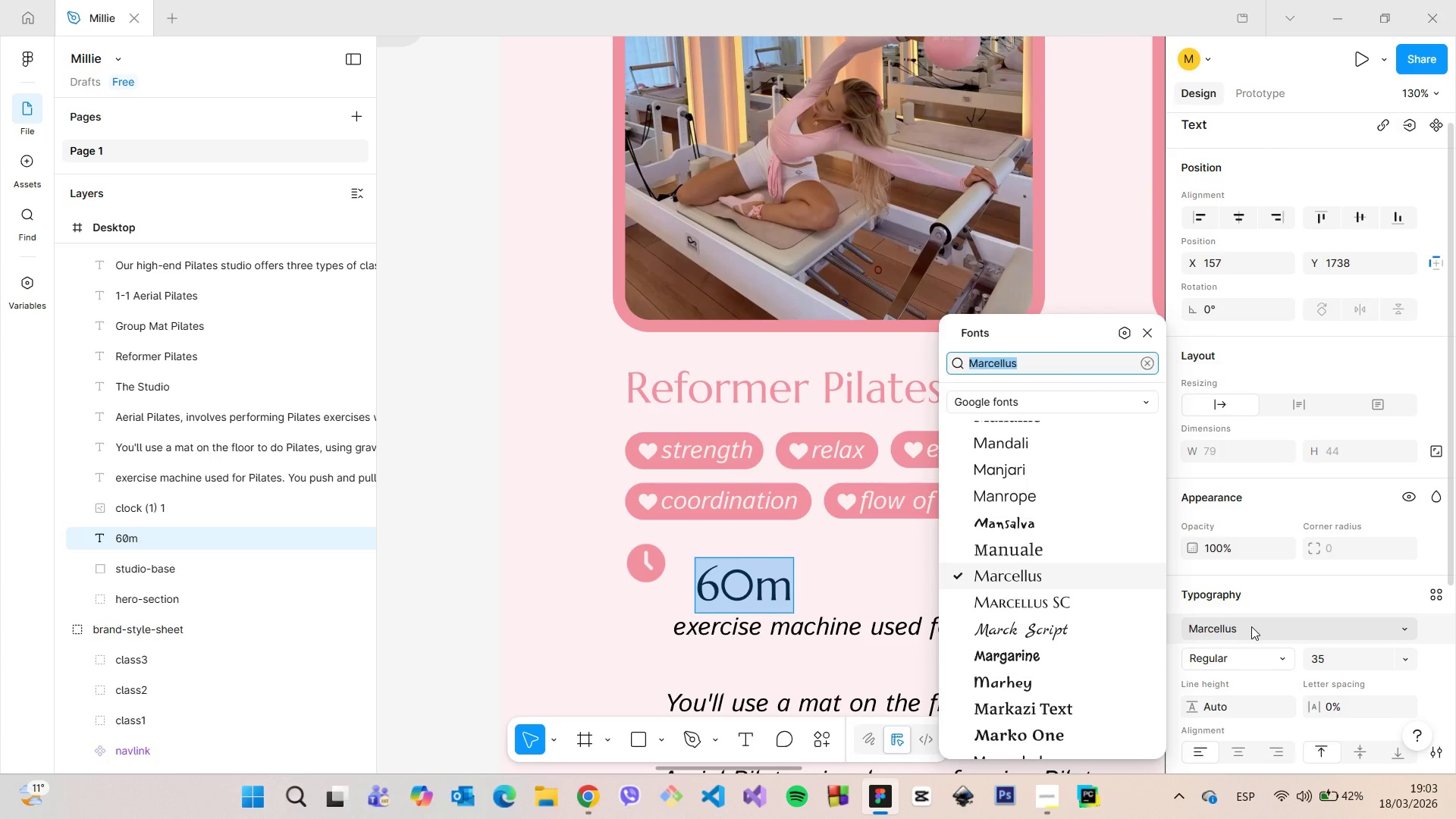 
type(istok)
 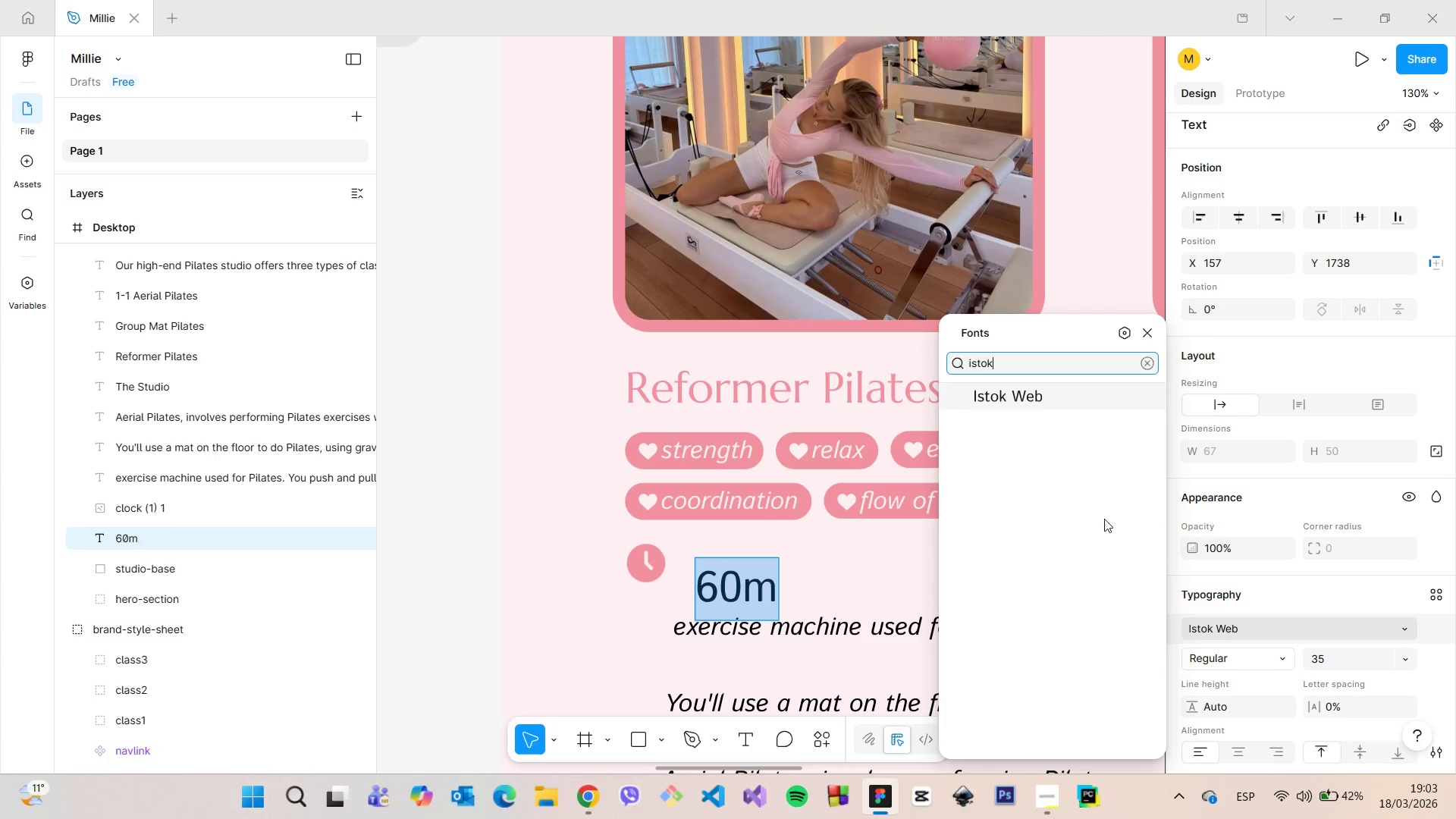 
left_click([1040, 403])
 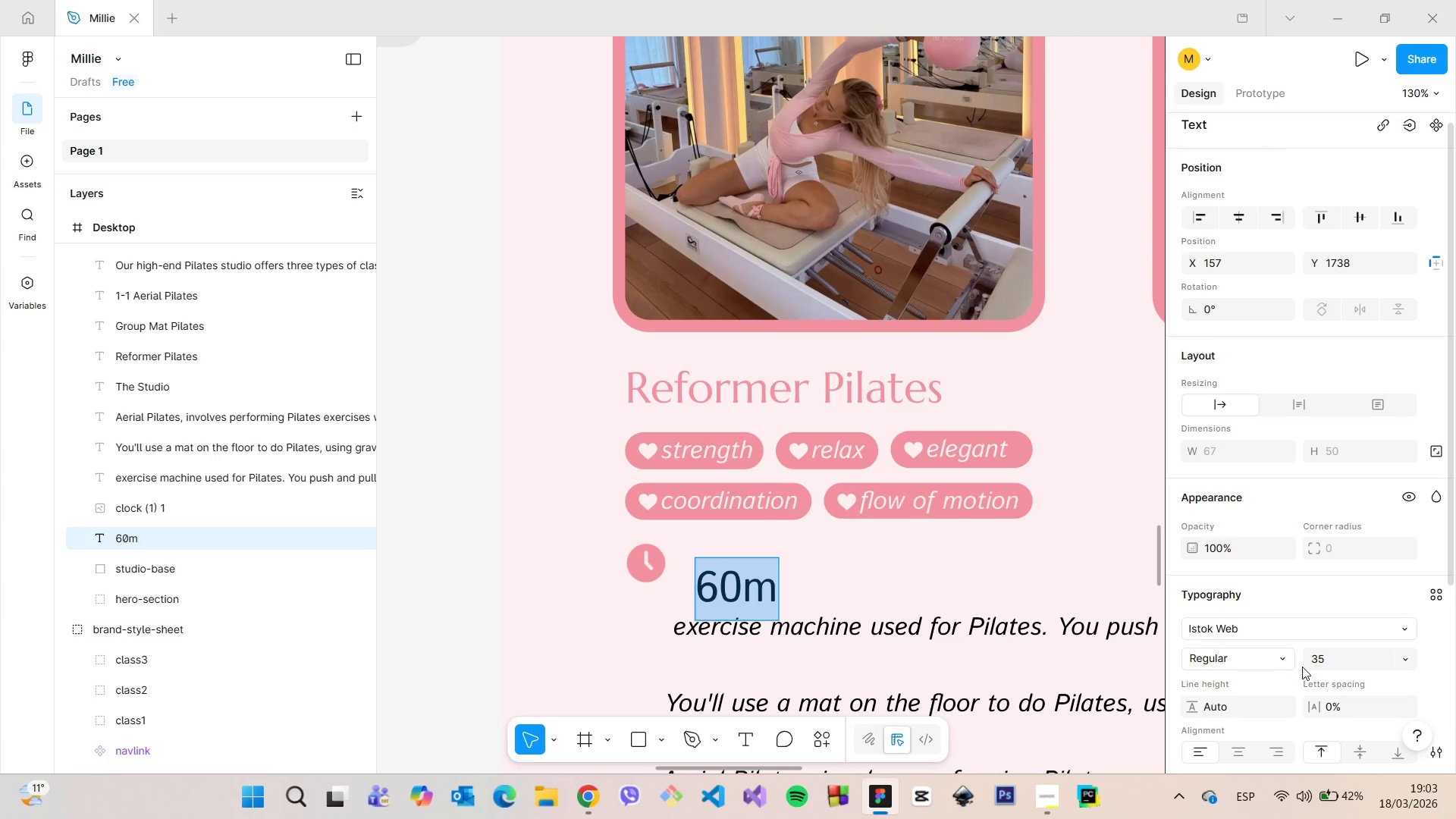 
left_click([1321, 665])
 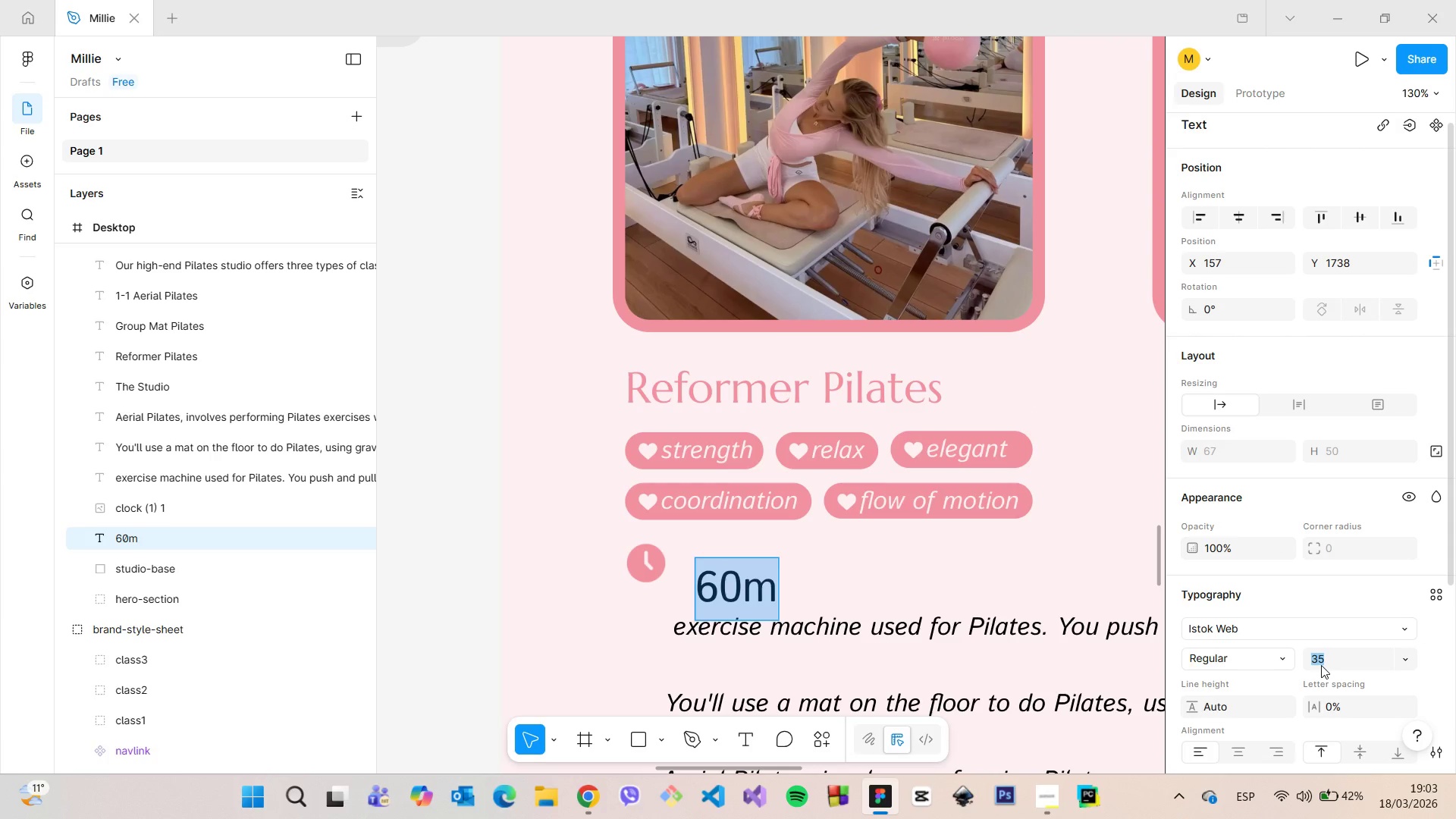 
type(20)
 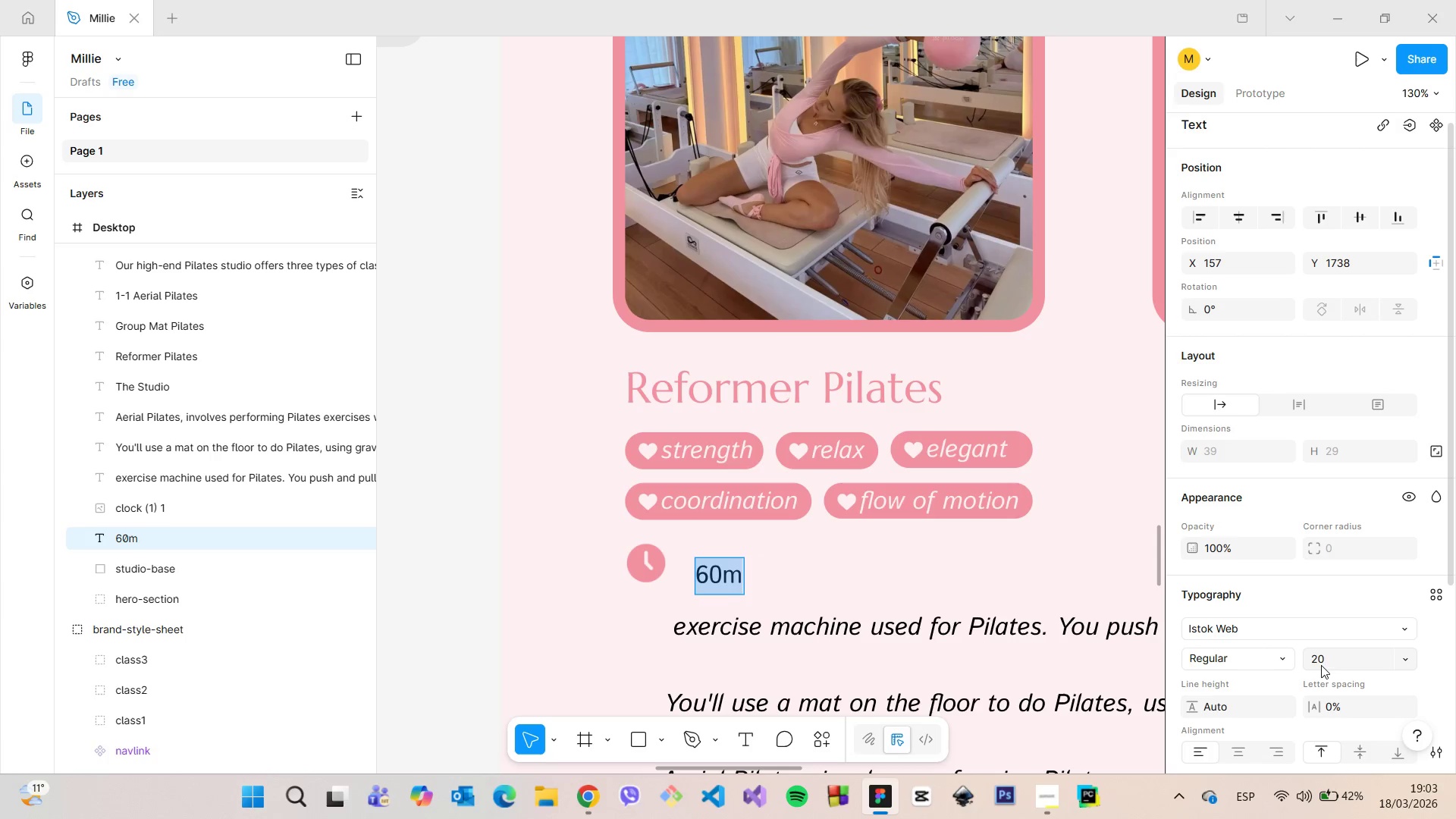 
key(Enter)
 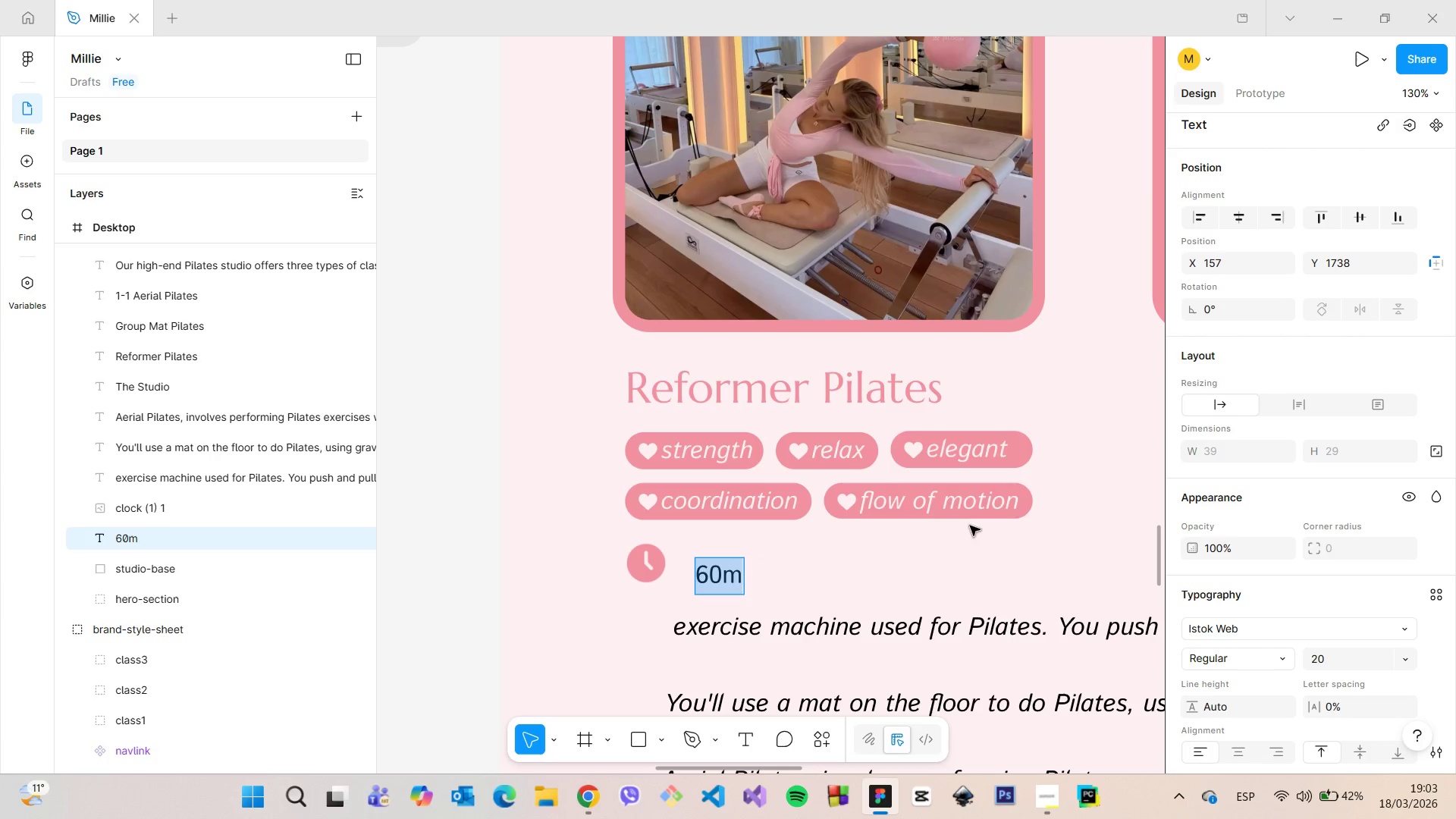 
left_click([967, 500])
 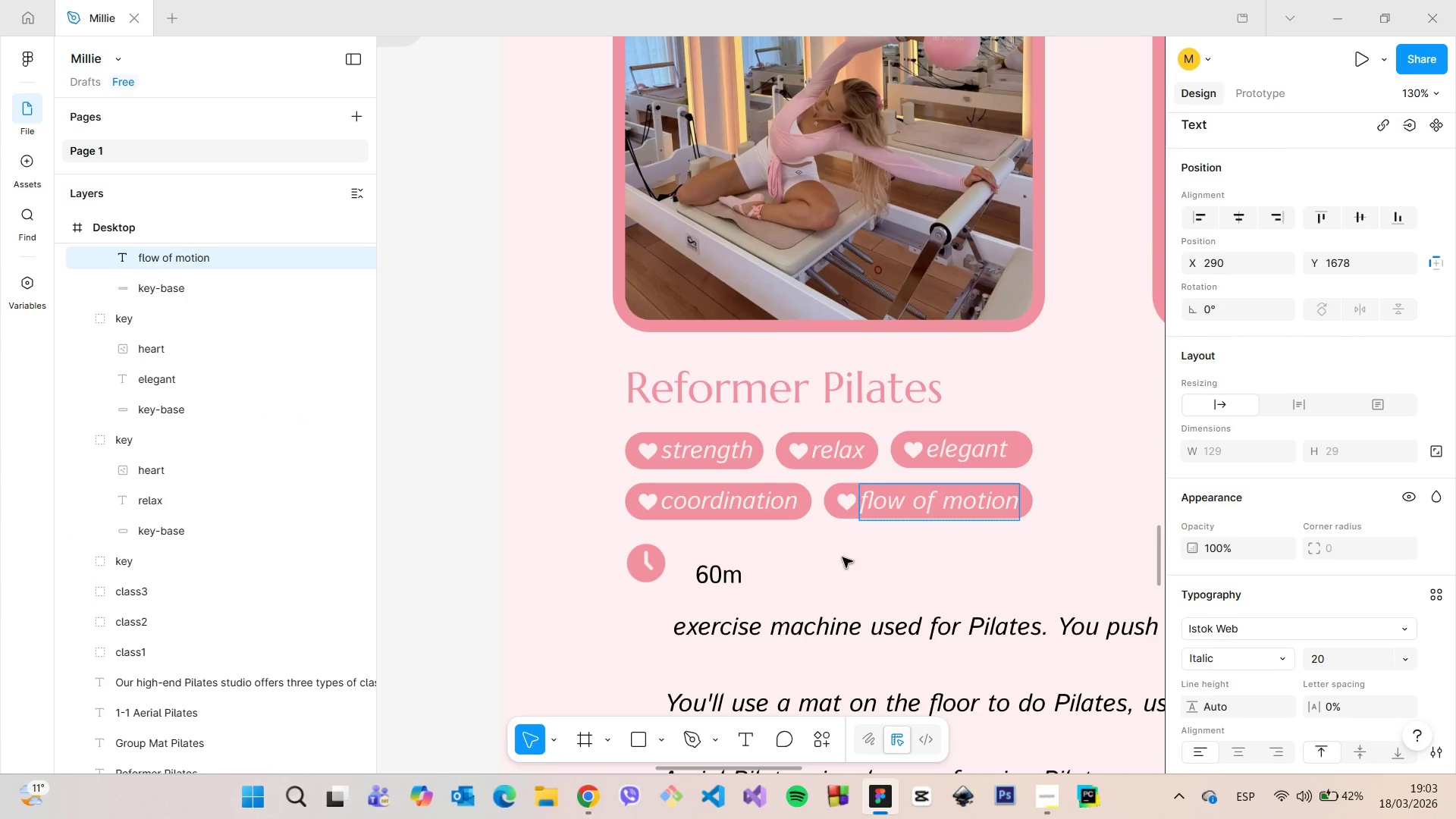 
left_click([836, 566])
 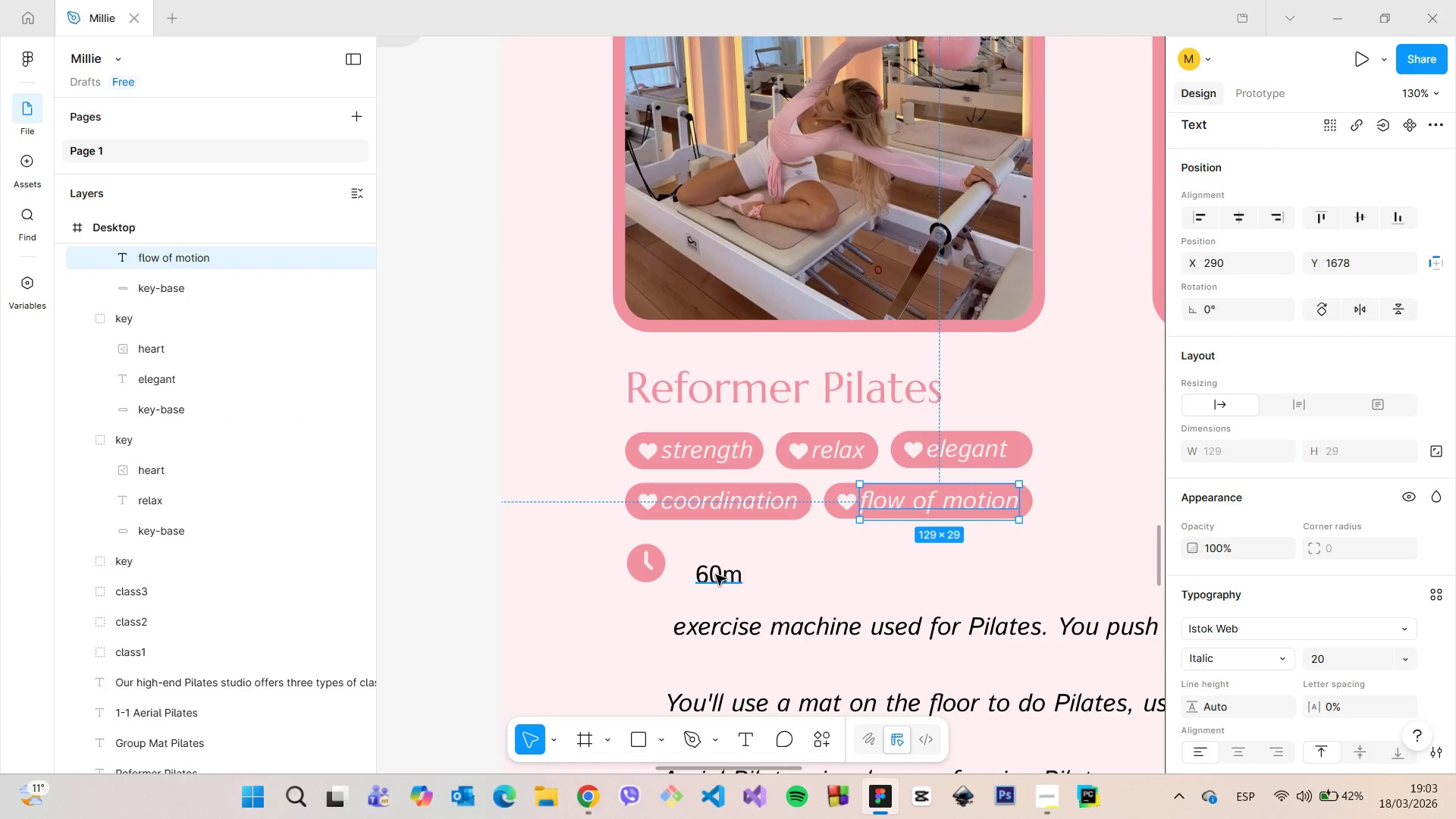 
left_click([715, 575])
 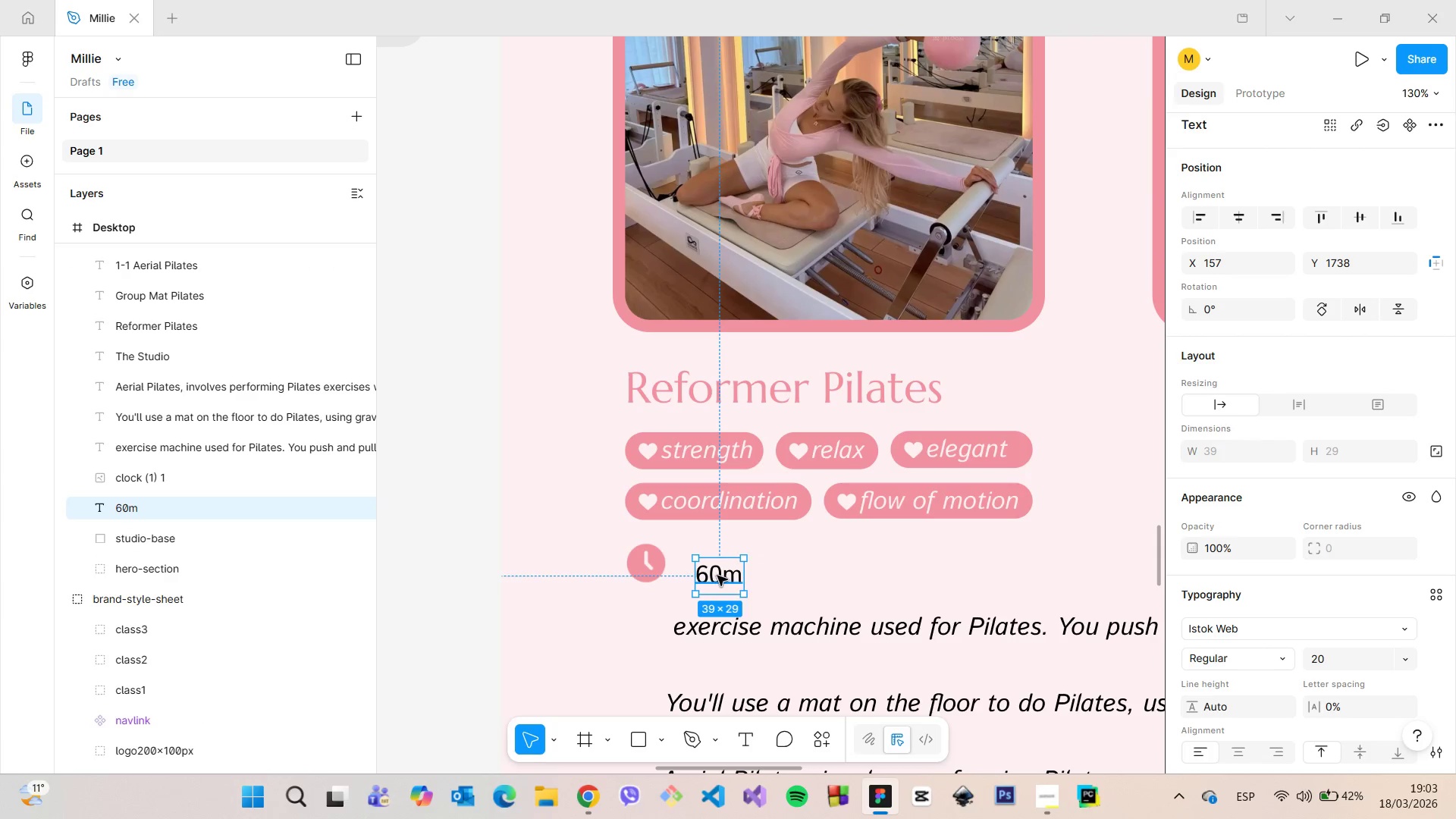 
left_click_drag(start_coordinate=[717, 576], to_coordinate=[698, 564])
 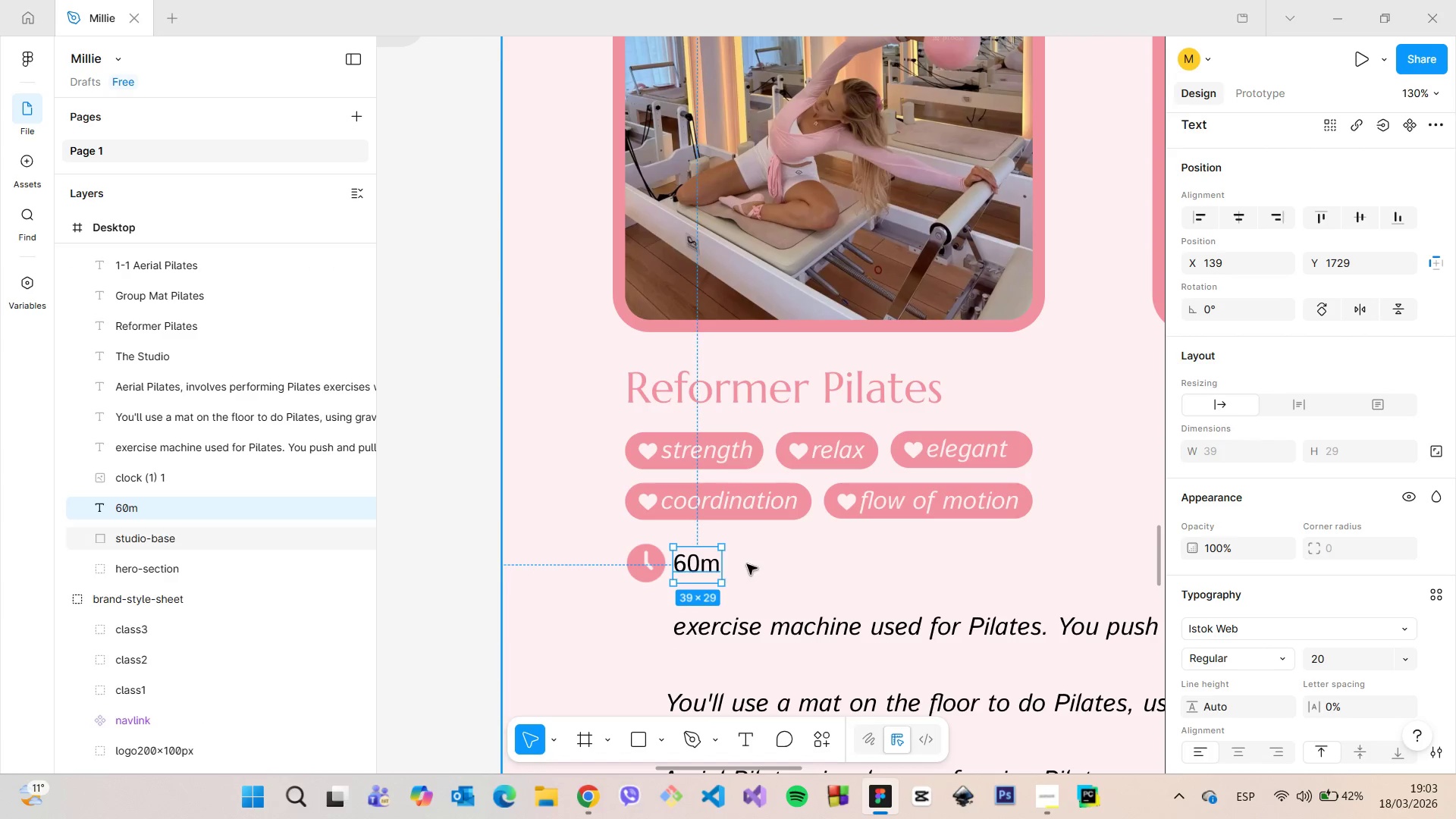 
left_click([747, 564])
 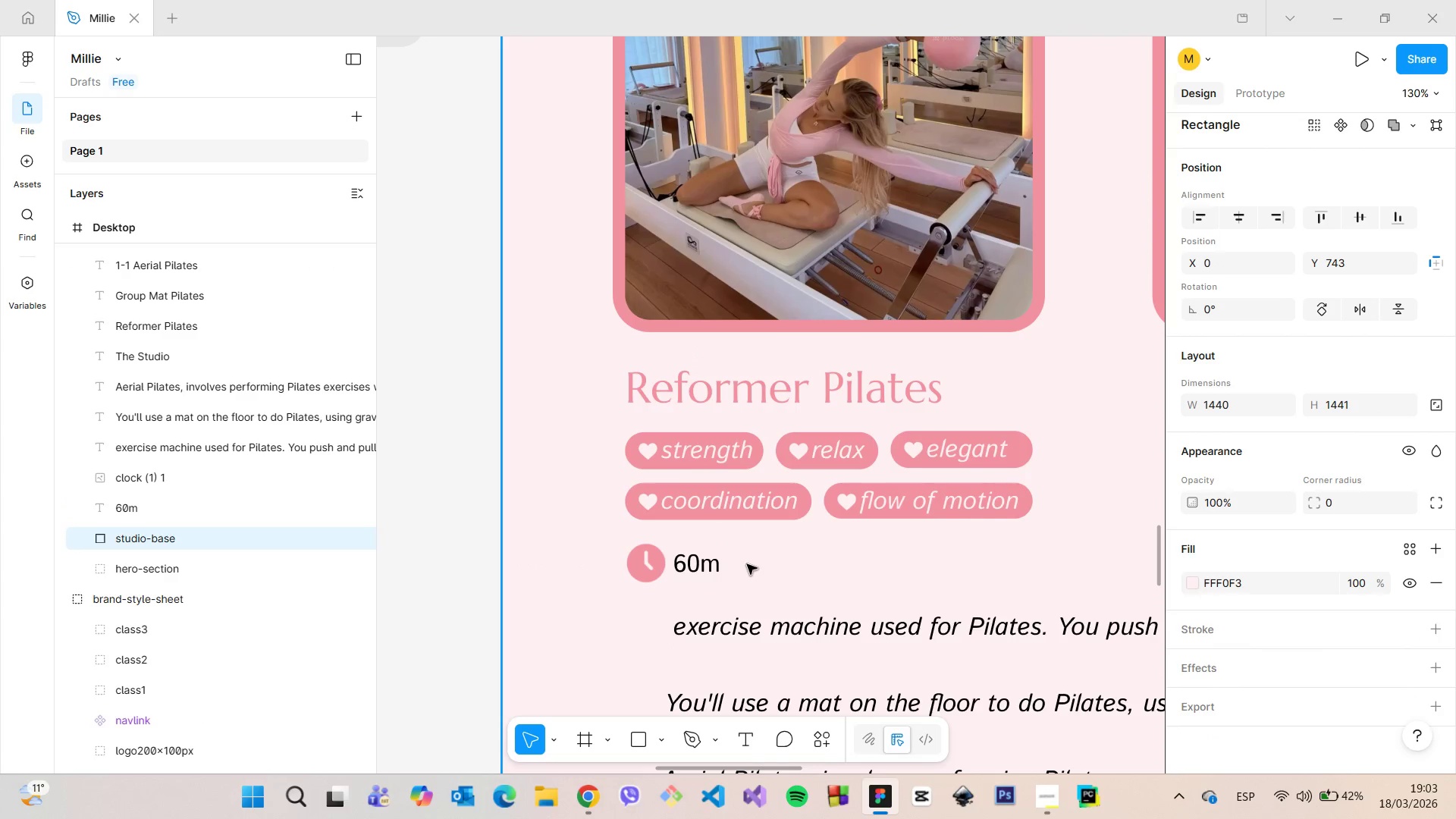 
scroll: coordinate [747, 564], scroll_direction: down, amount: 6.0
 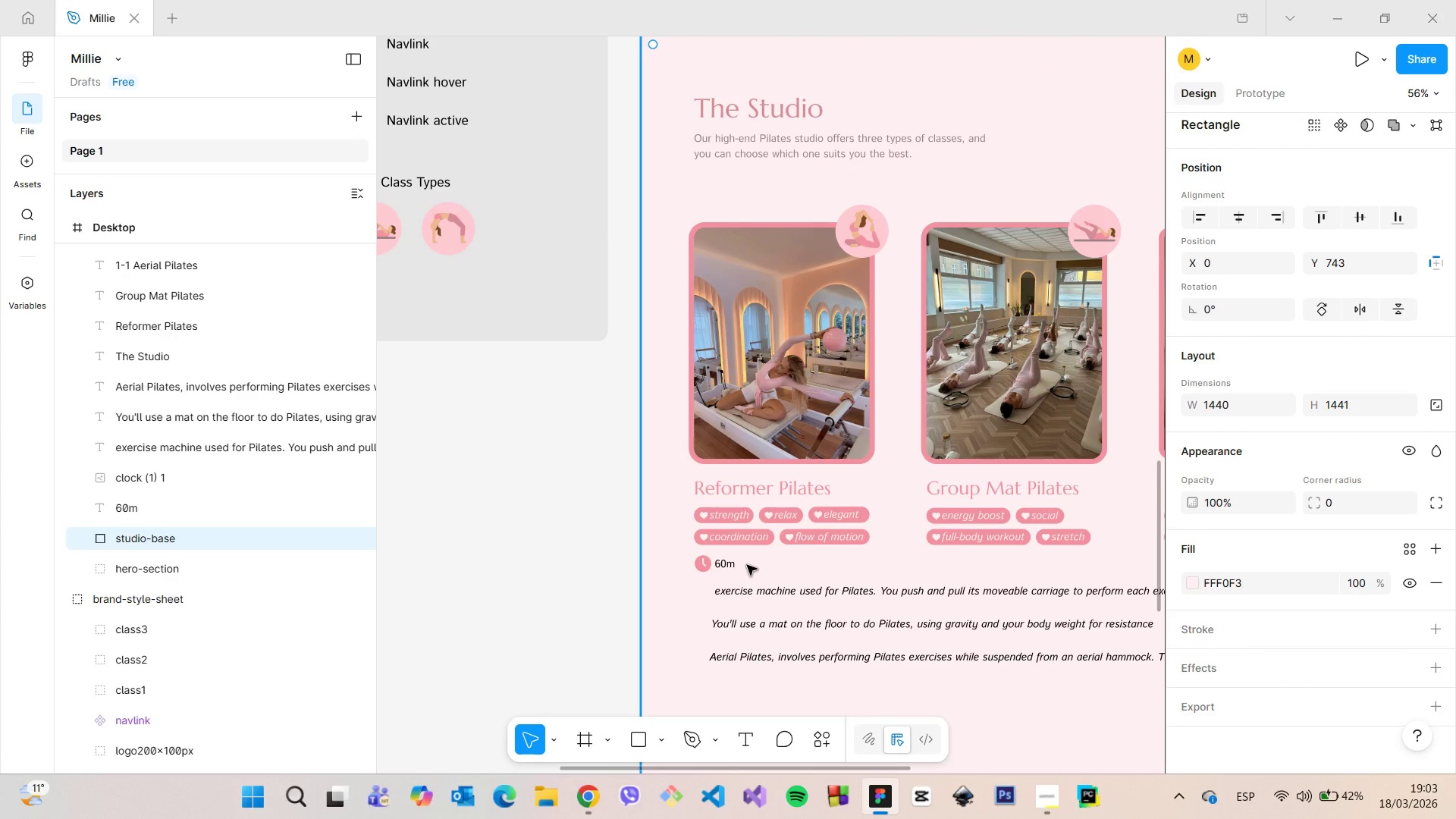 
scroll: coordinate [747, 565], scroll_direction: up, amount: 4.0
 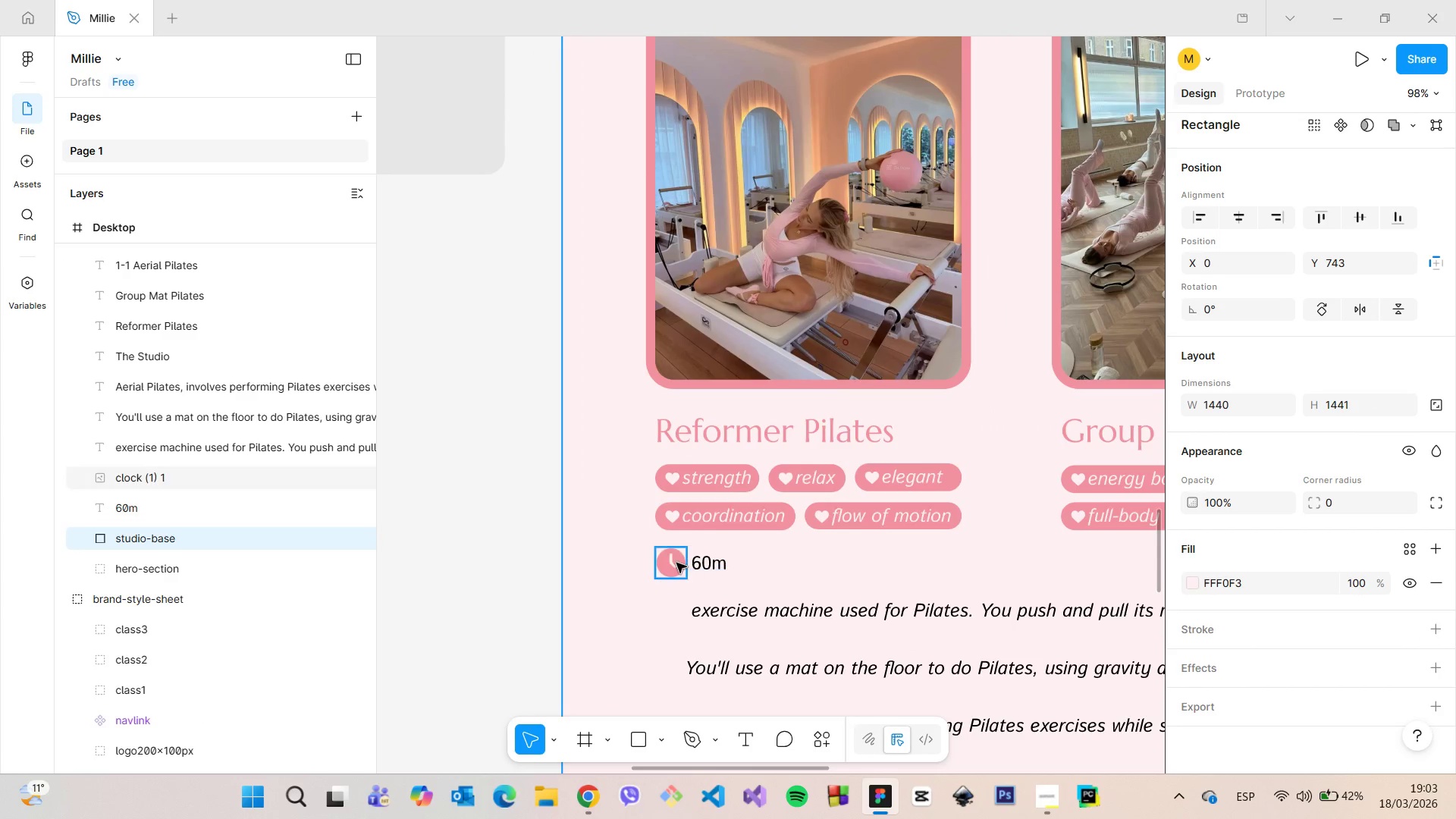 
left_click([676, 563])
 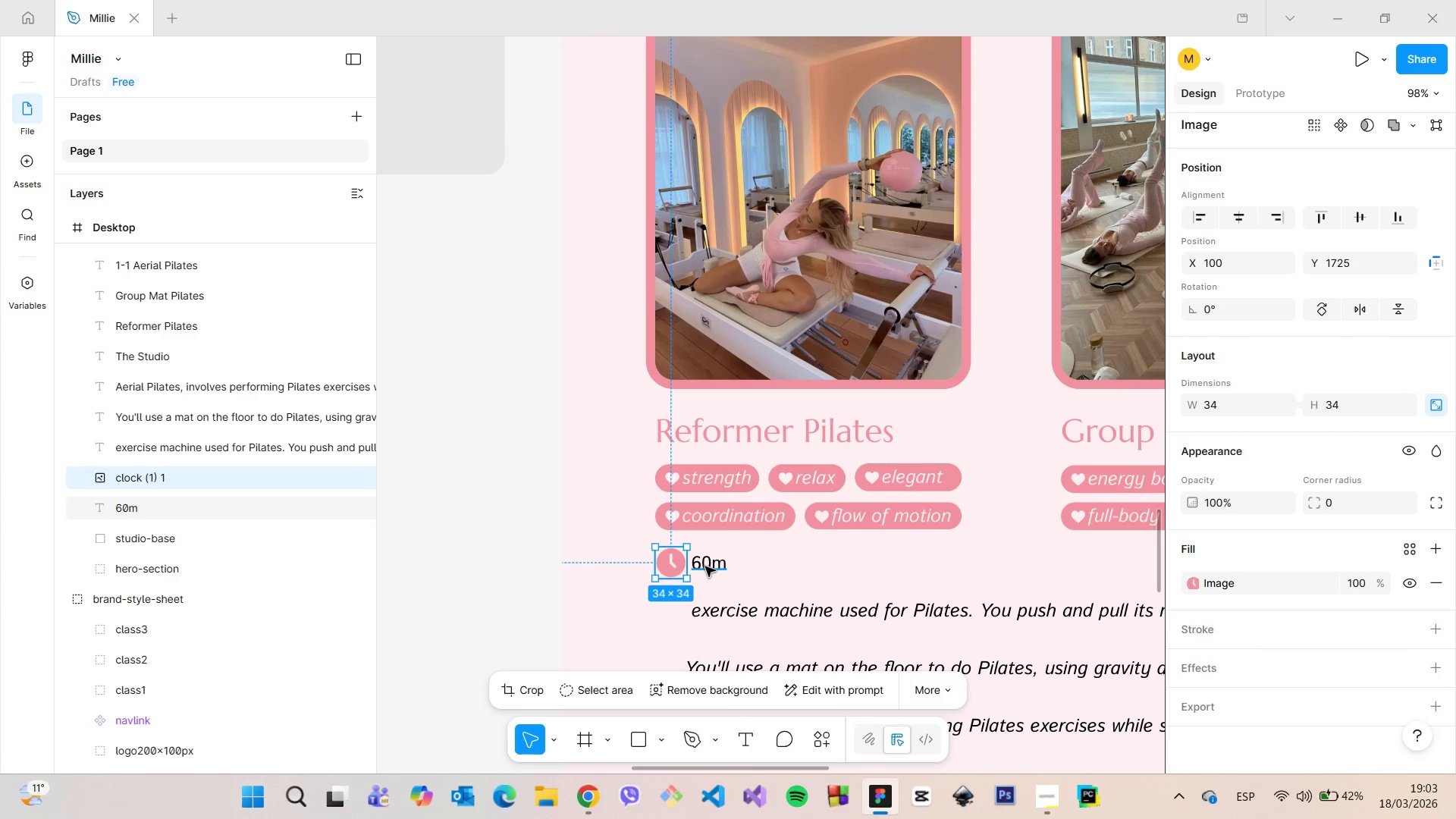 
key(Backspace)
 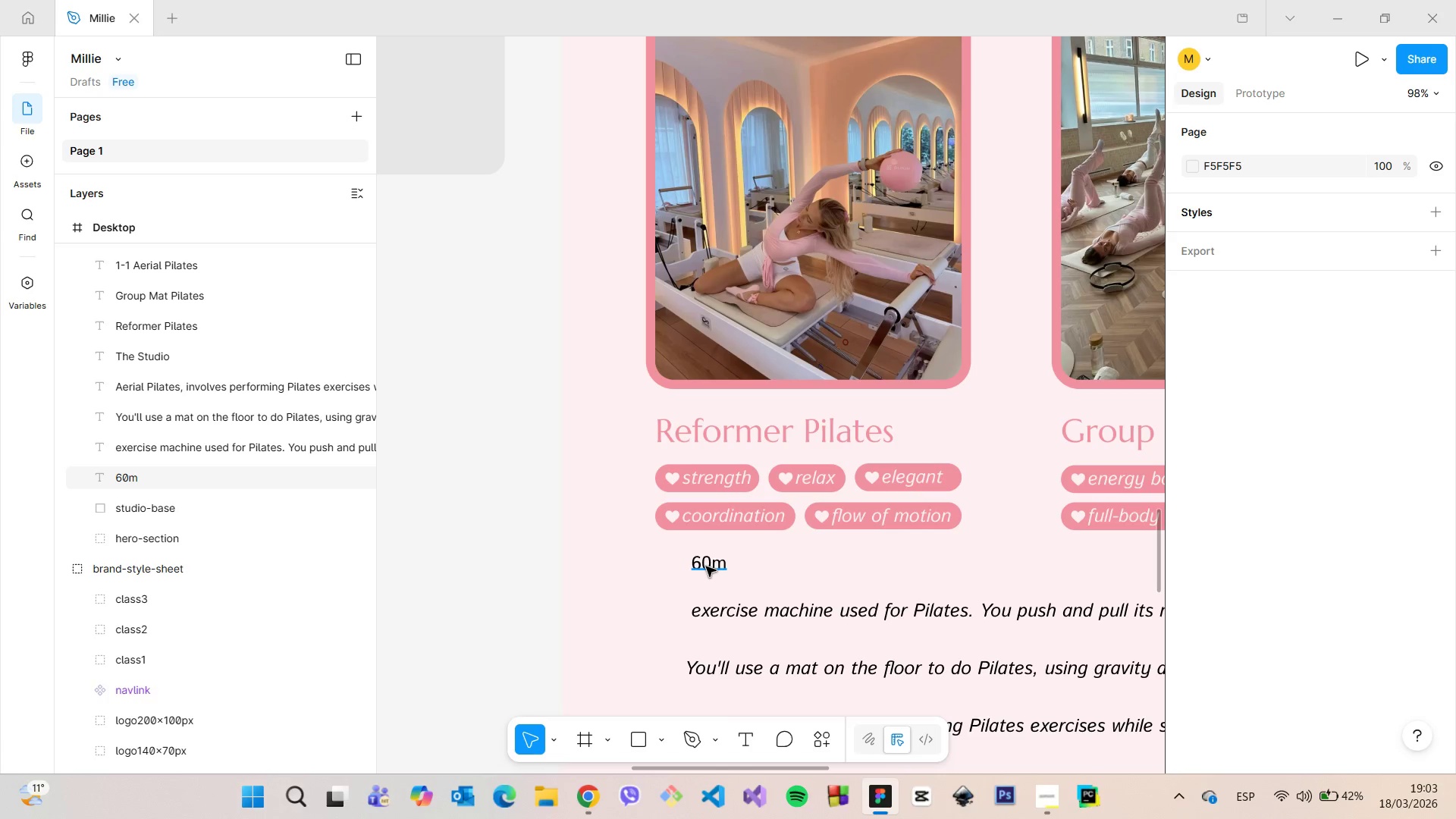 
left_click([706, 566])
 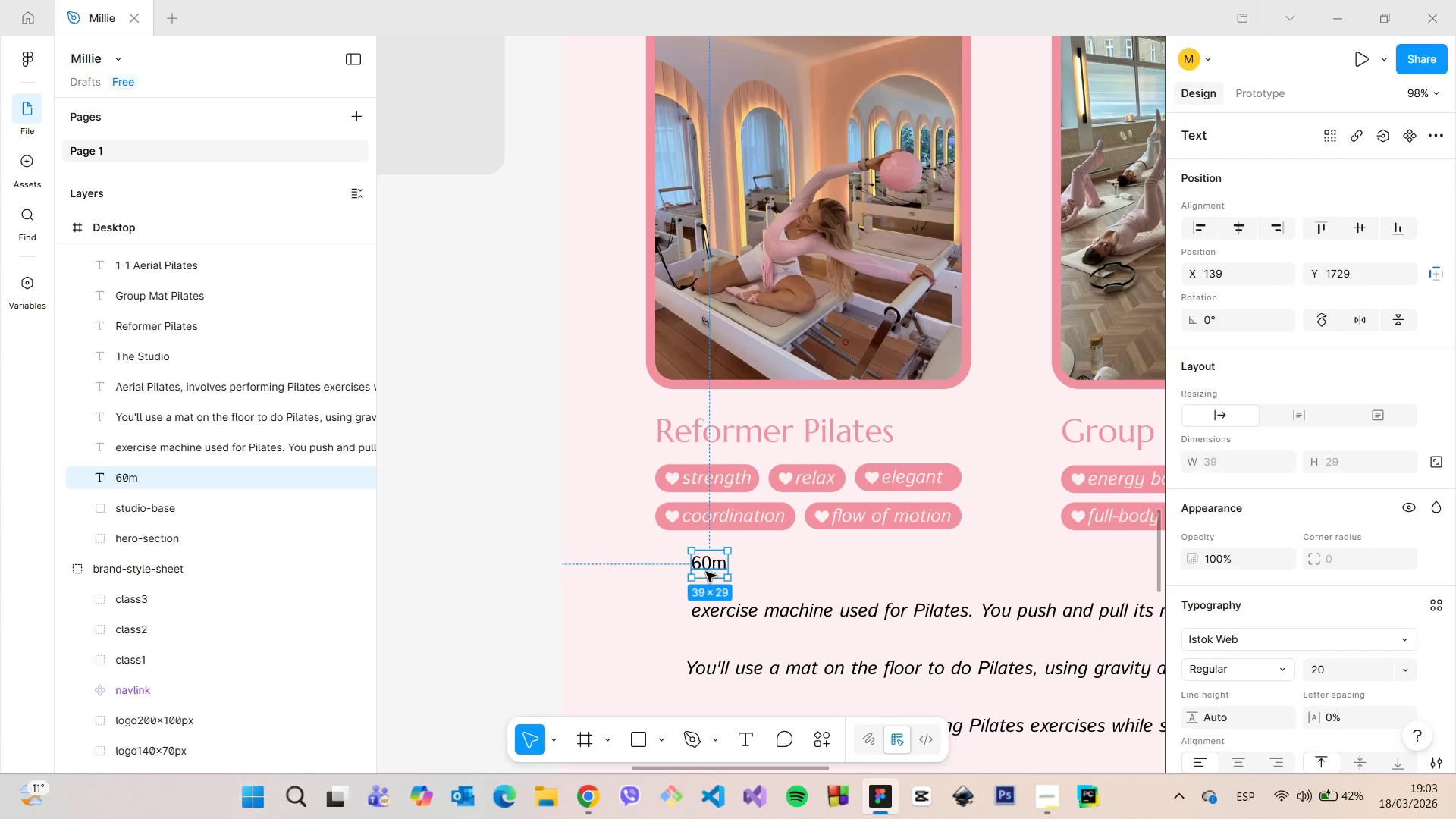 
key(Backspace)
 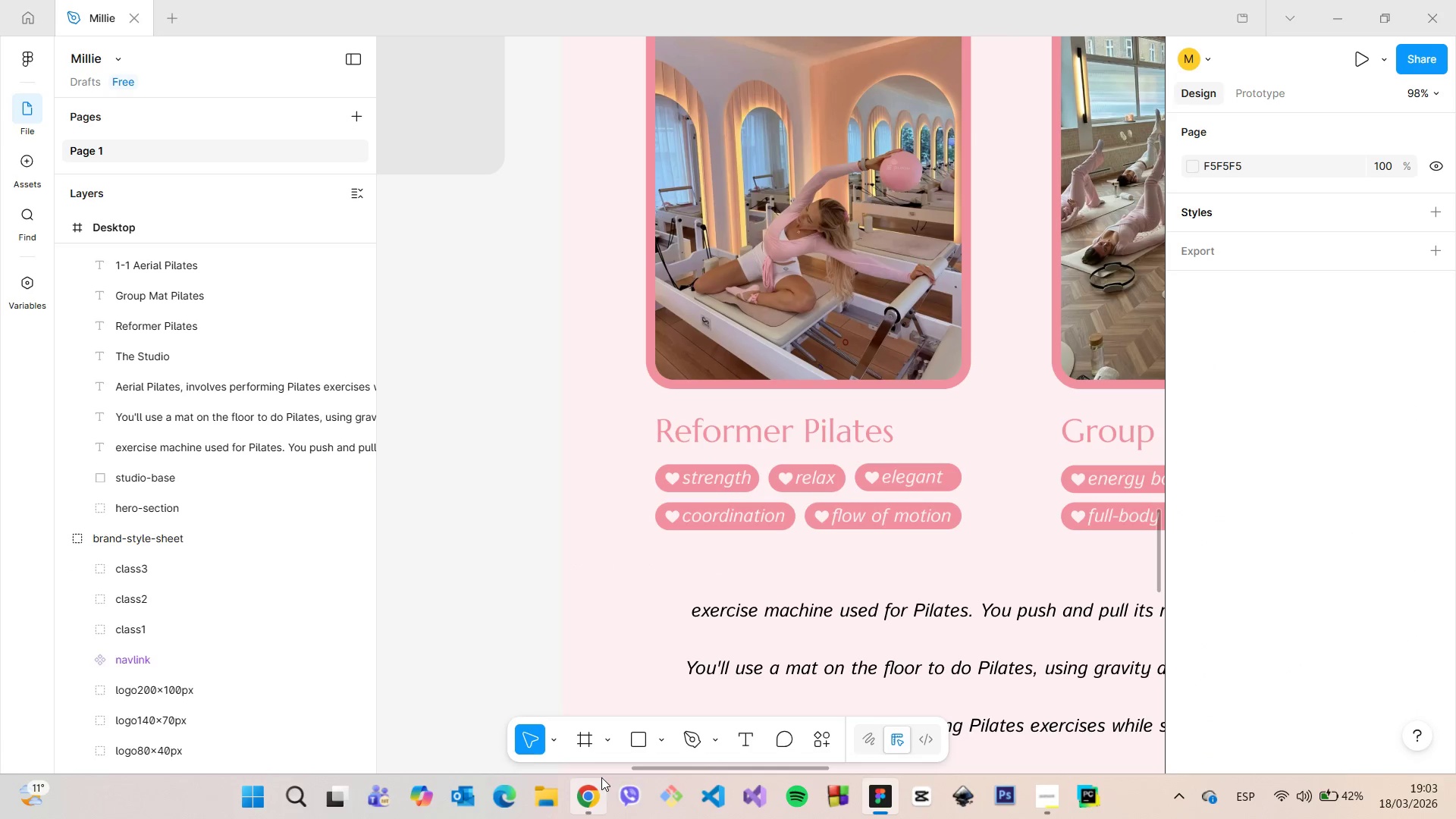 
left_click([599, 777])
 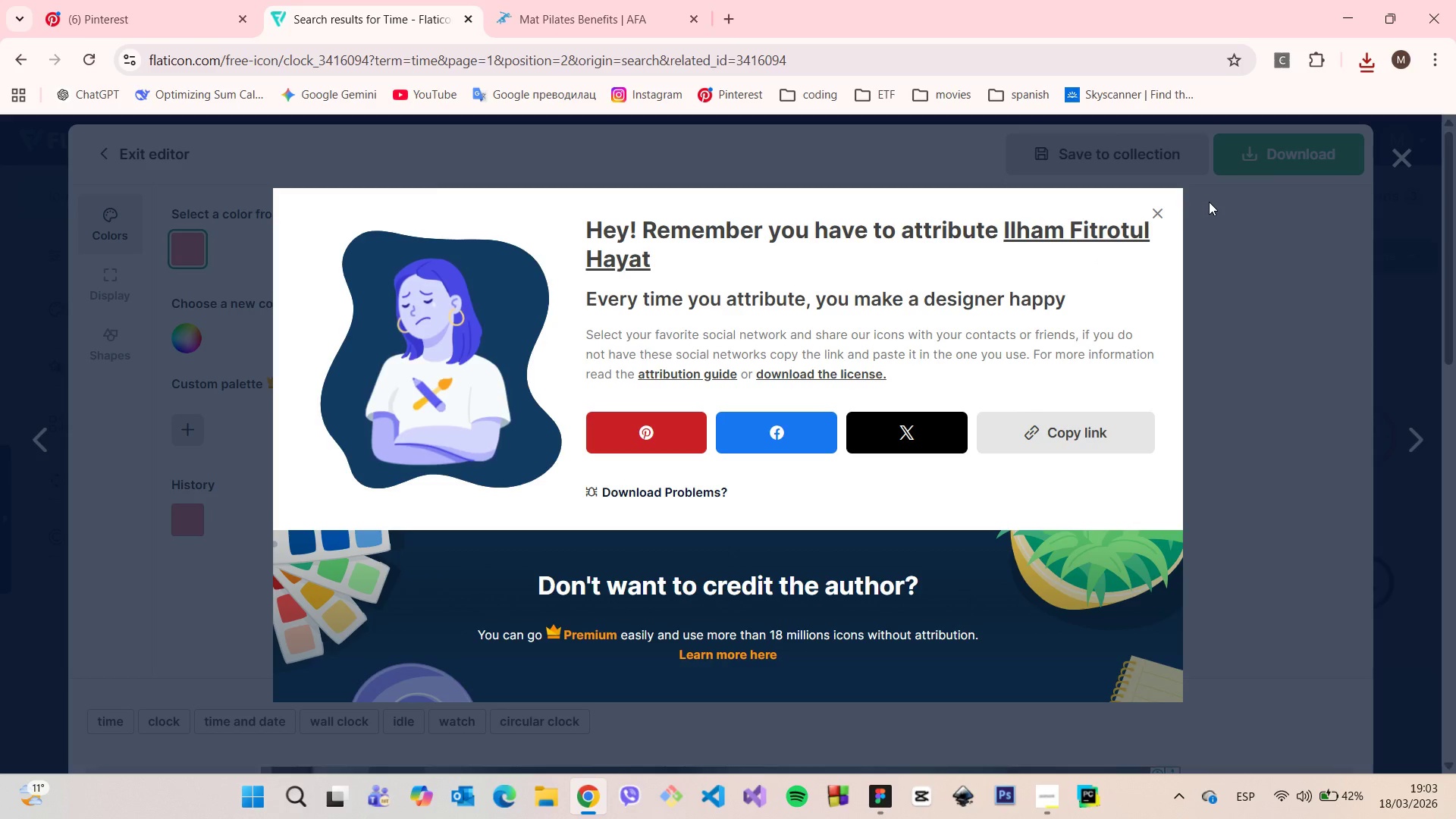 
left_click([1166, 218])
 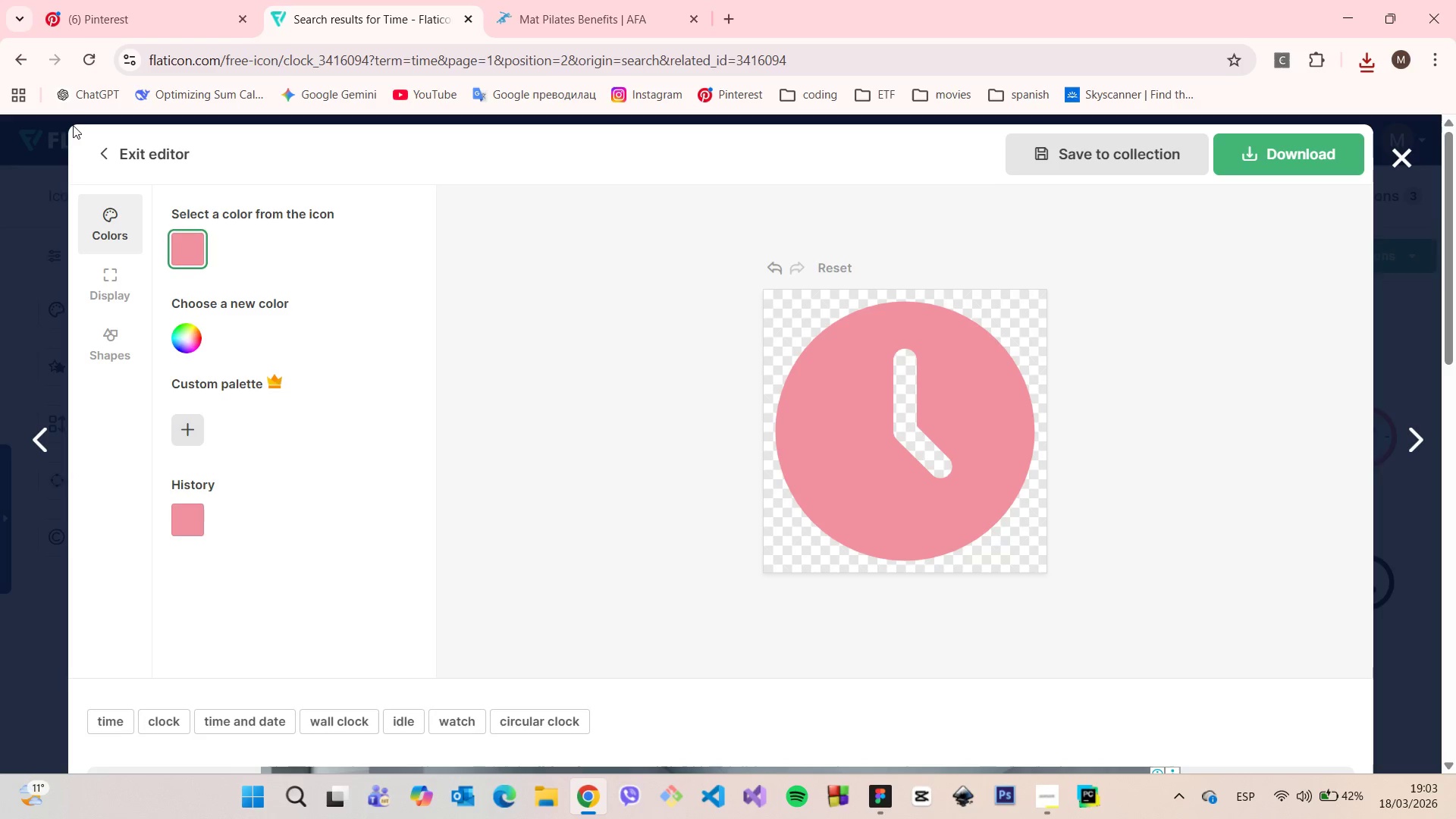 
left_click([125, 172])
 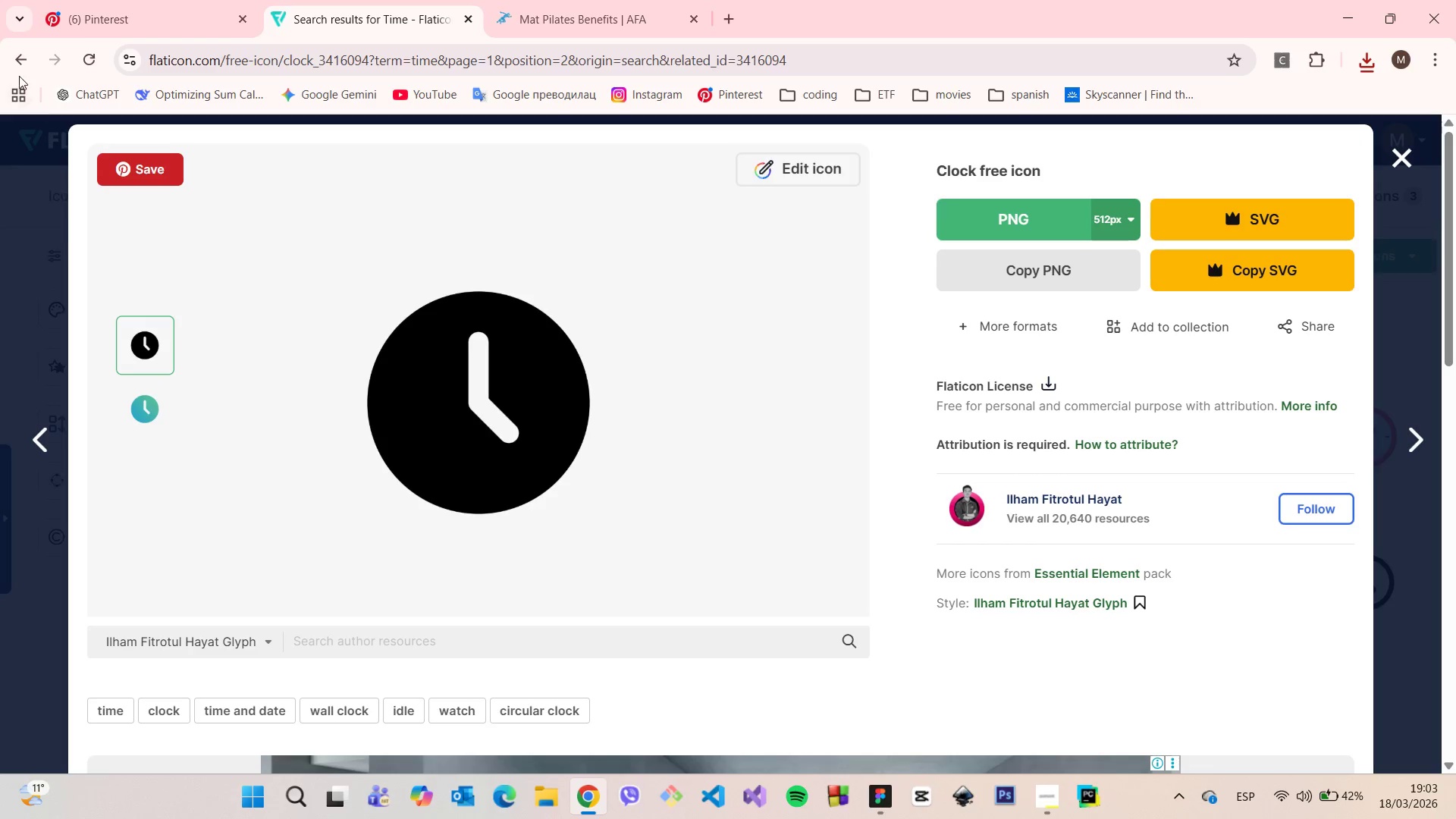 
left_click([15, 67])
 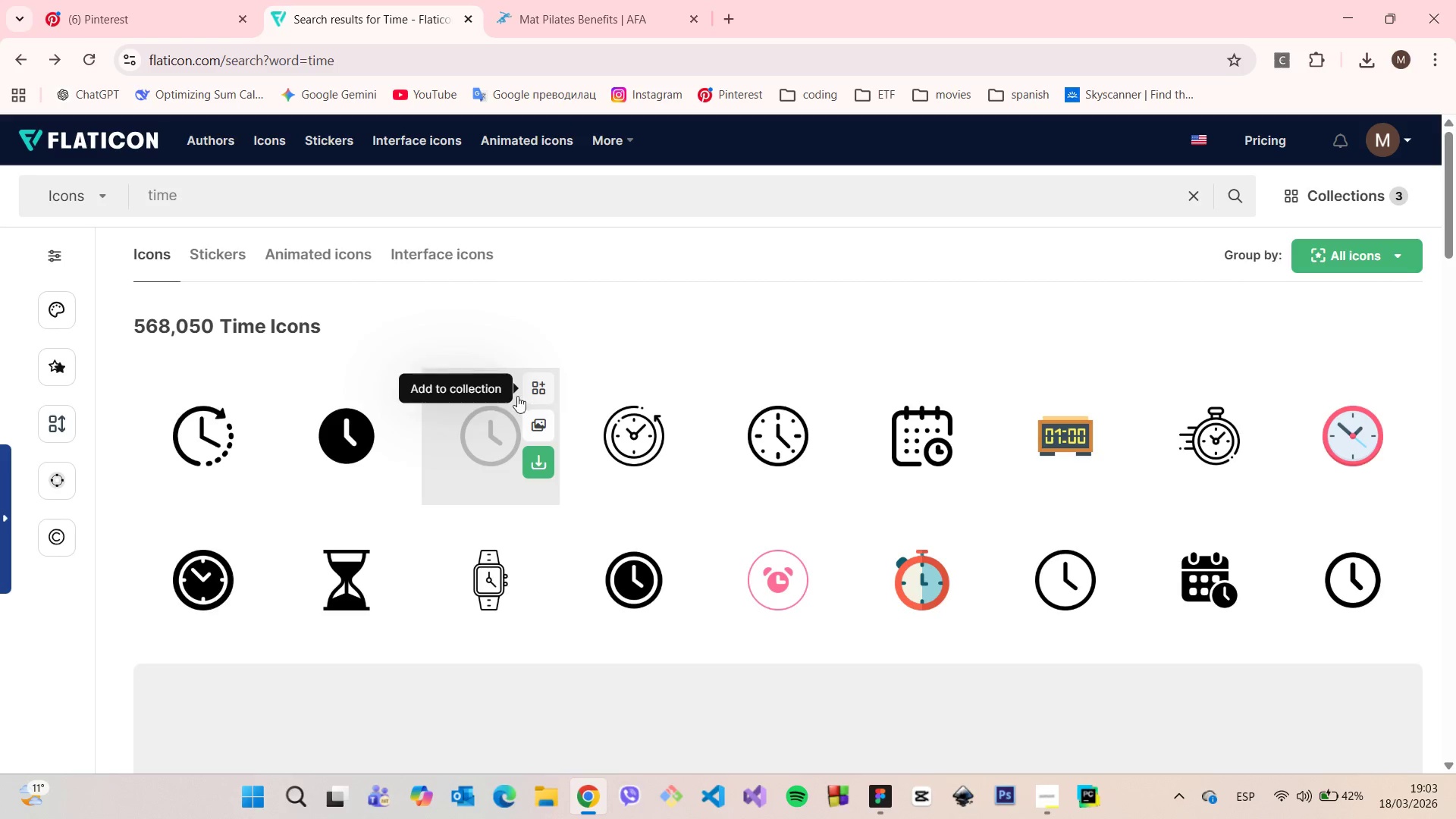 
wait(11.92)
 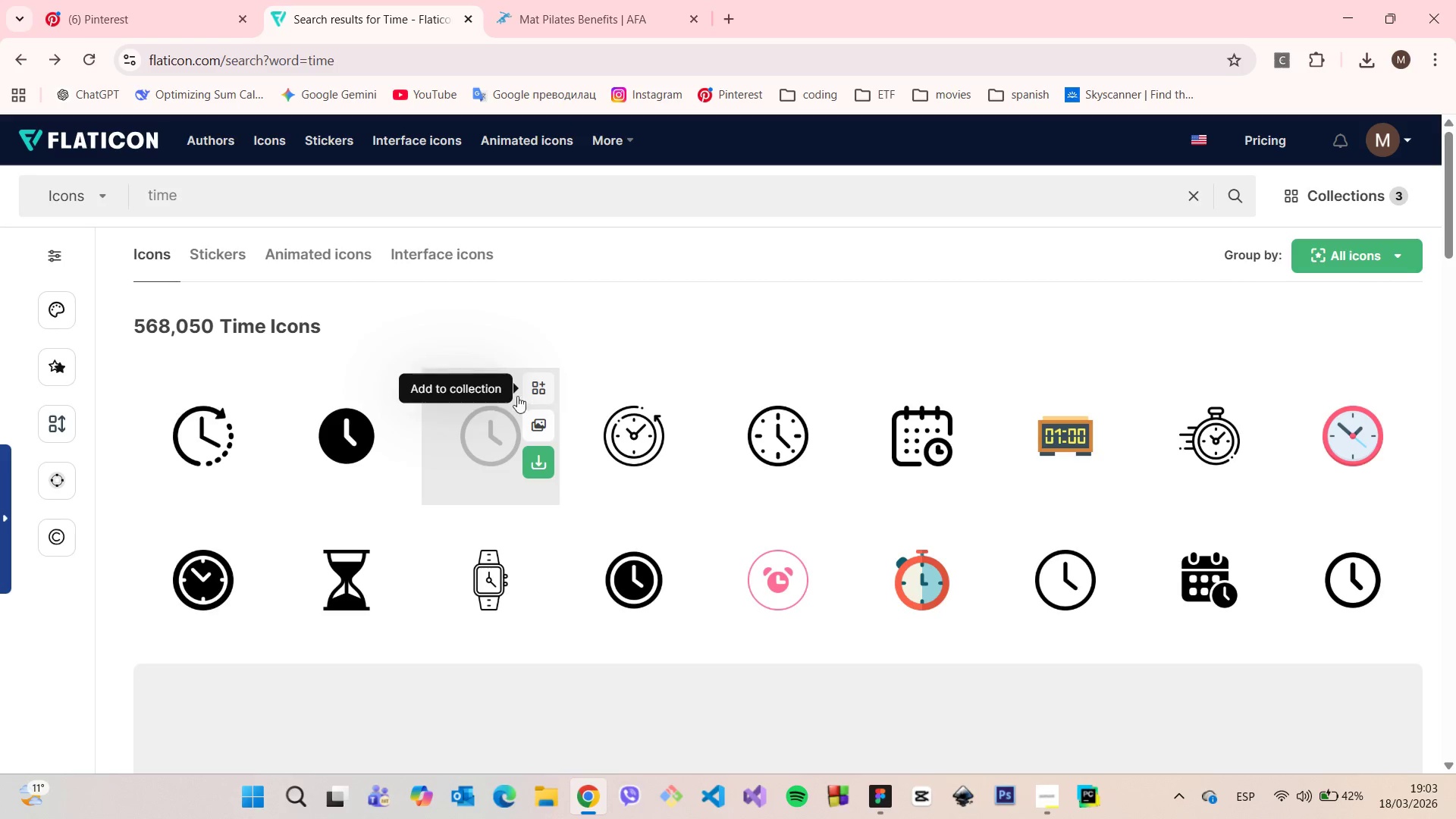 
left_click([1071, 554])
 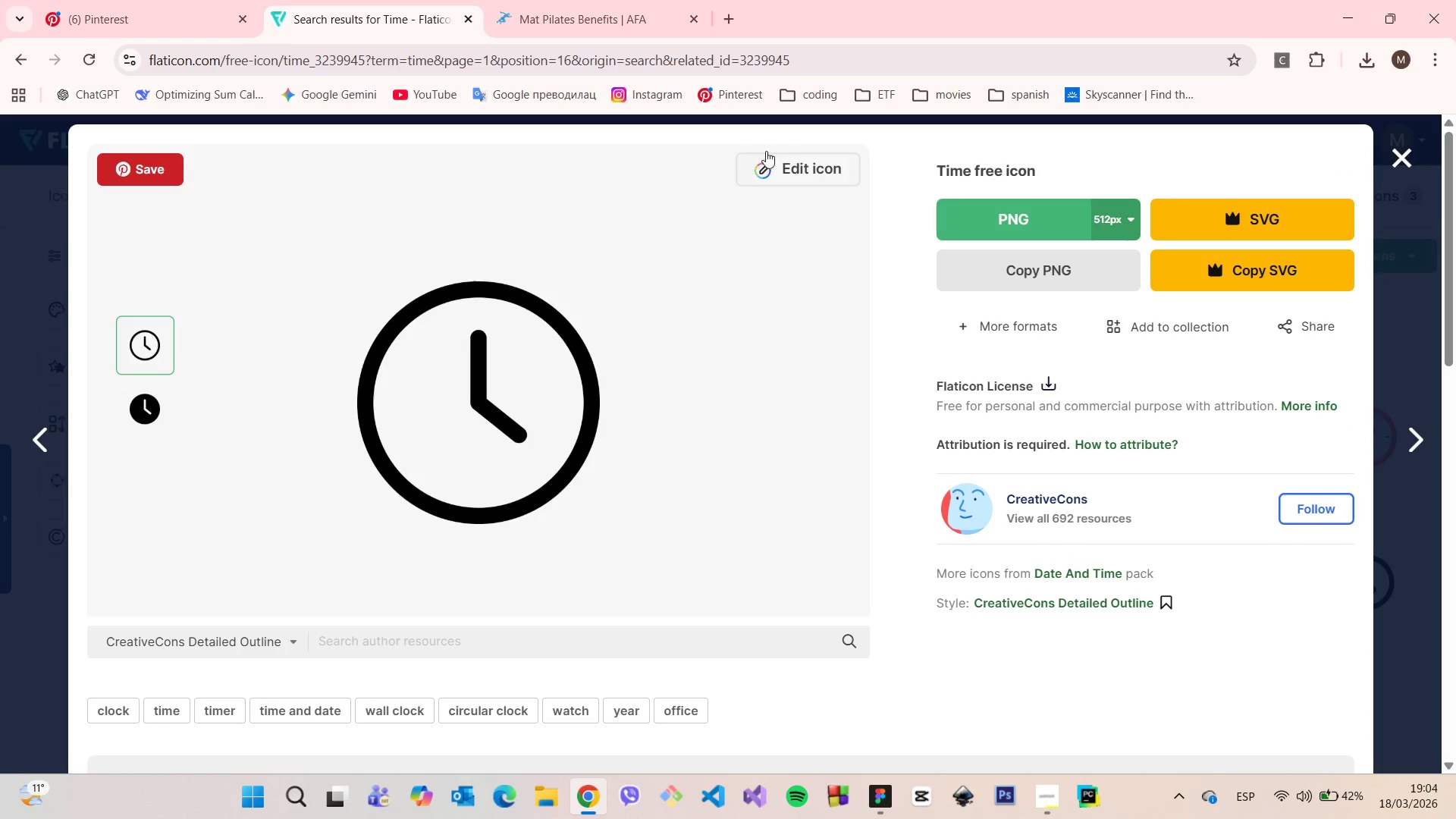 
left_click([787, 158])
 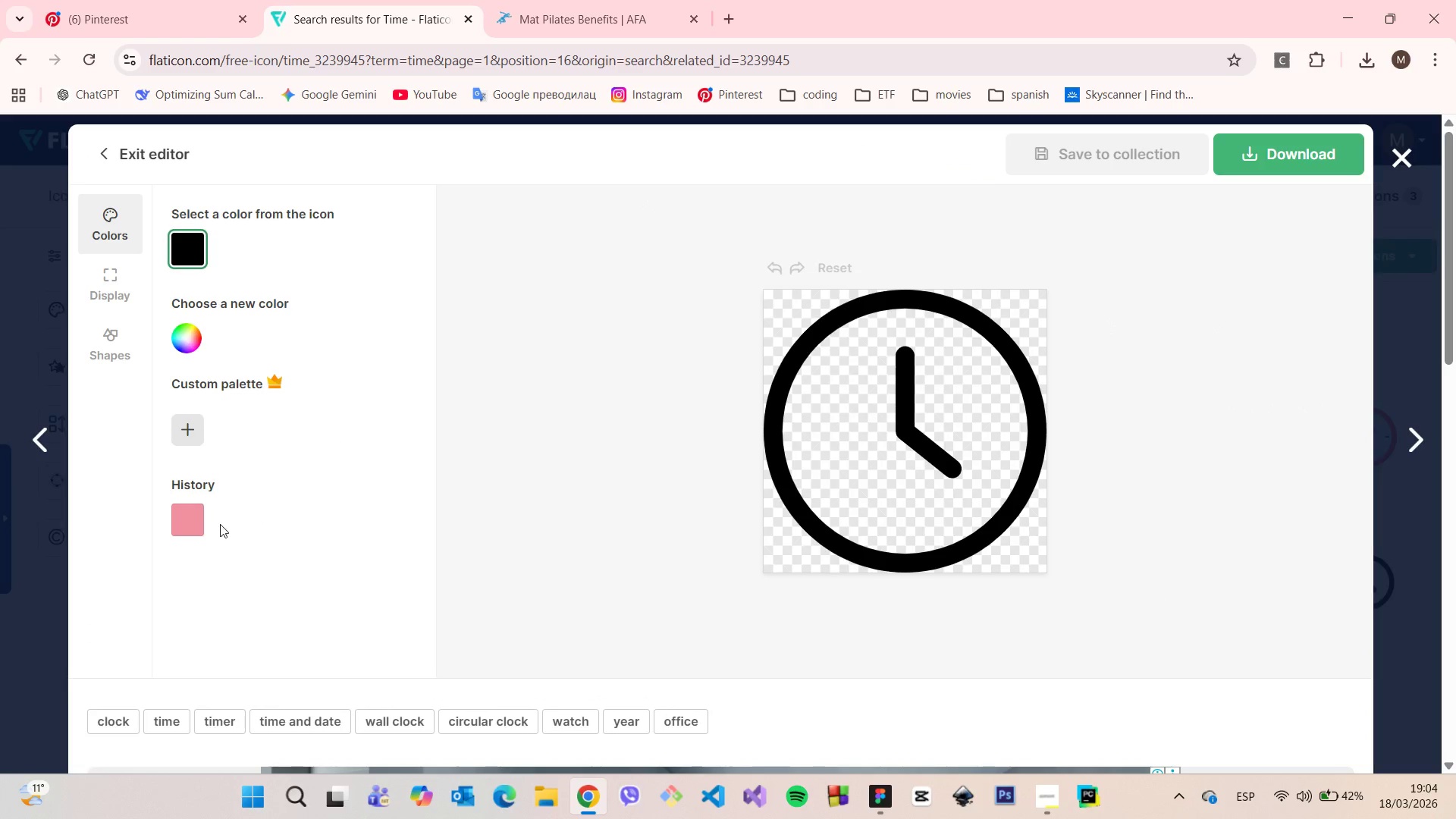 
left_click([190, 519])
 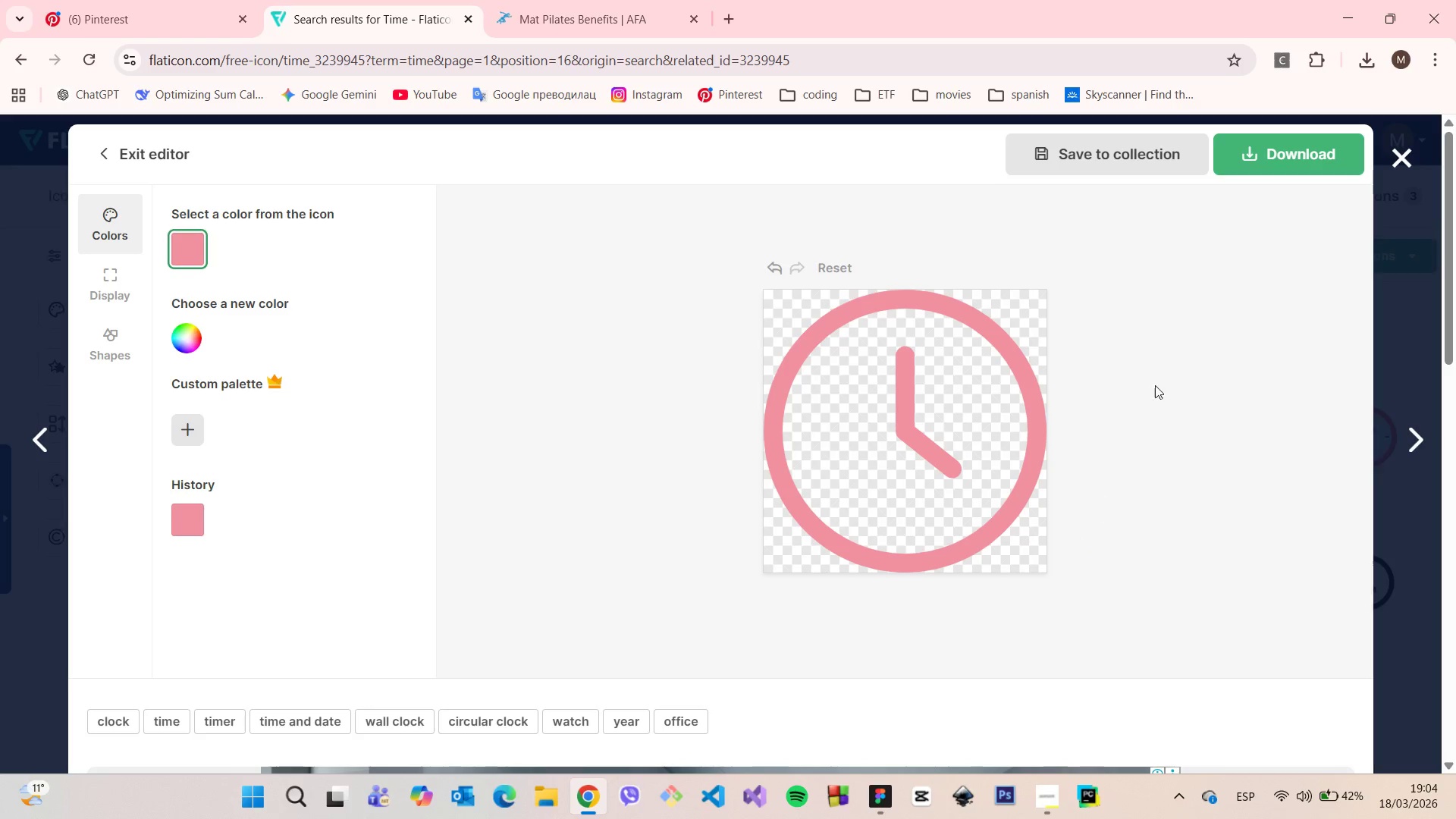 
left_click([1236, 164])
 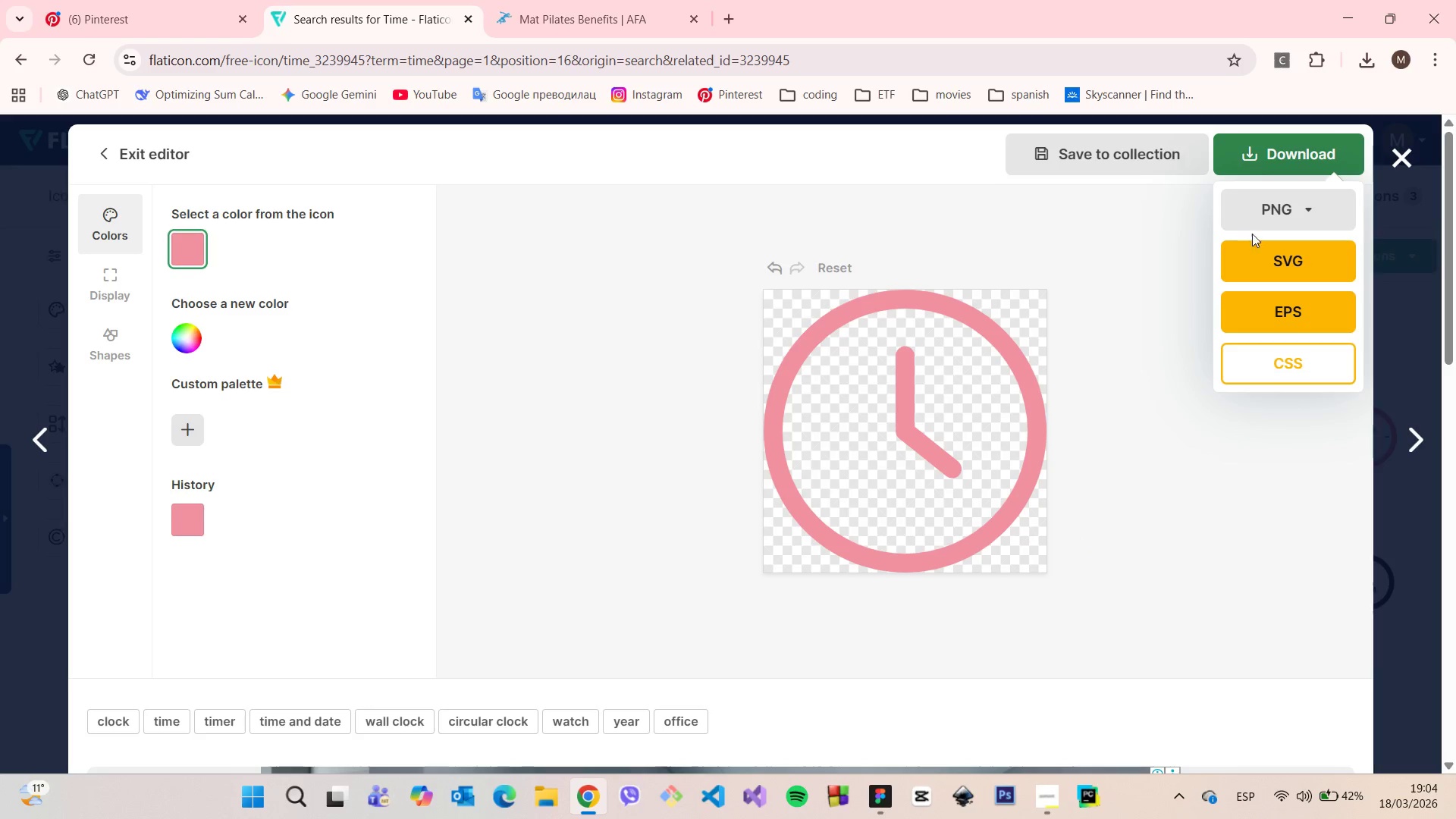 
left_click([1265, 222])
 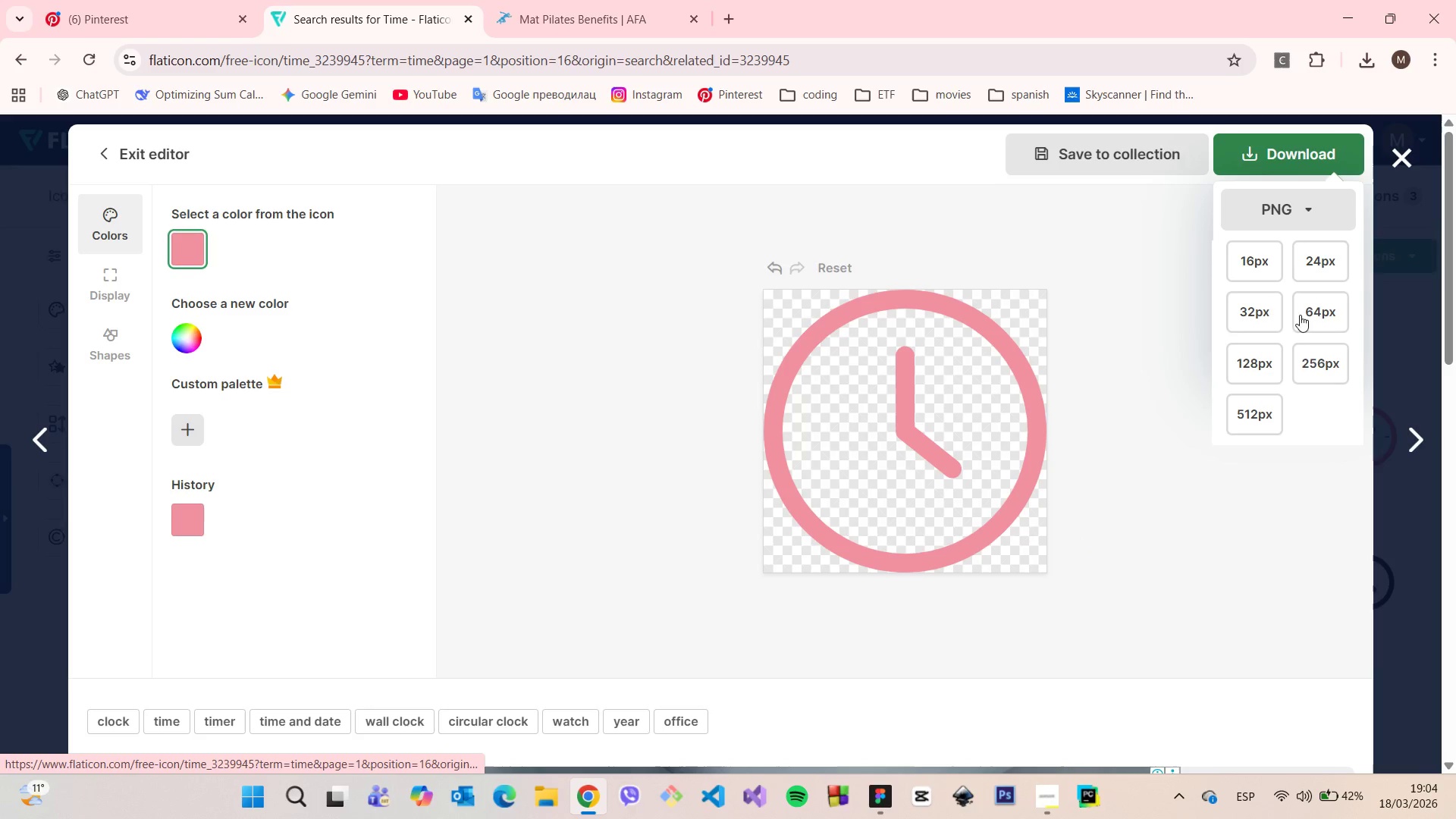 
double_click([1087, 403])
 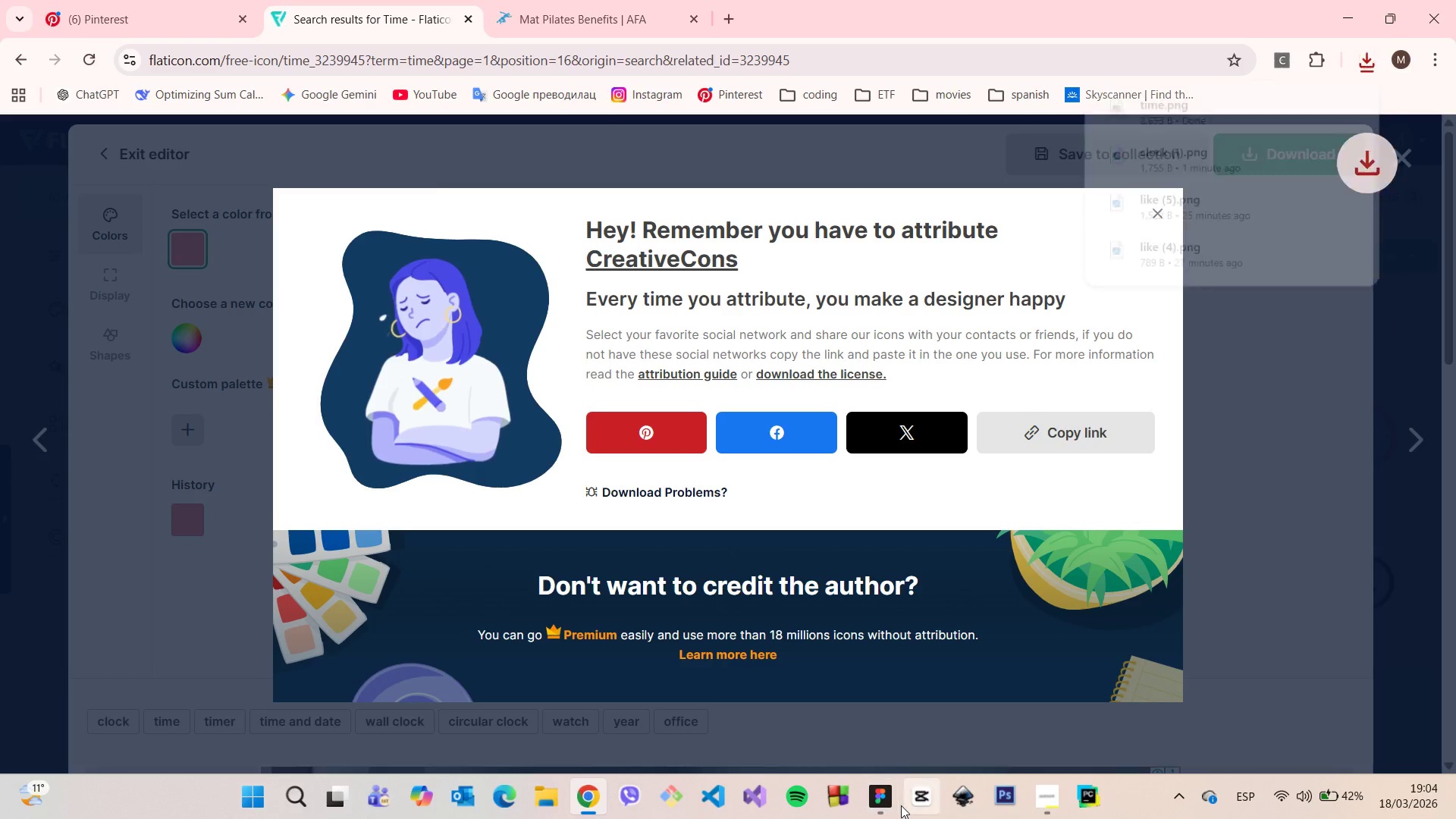 
left_click_drag(start_coordinate=[886, 797], to_coordinate=[889, 803])
 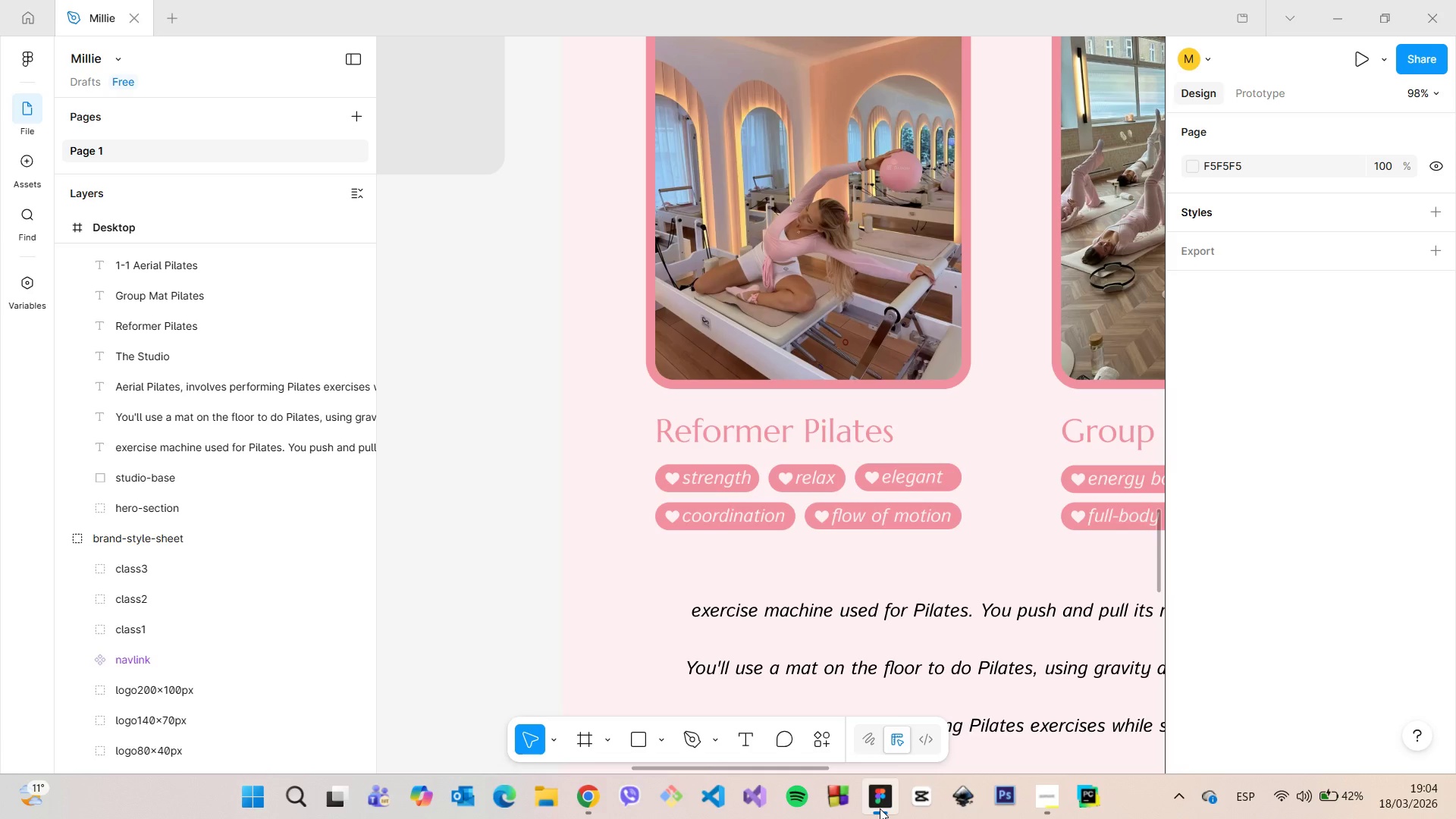 
left_click([657, 617])
 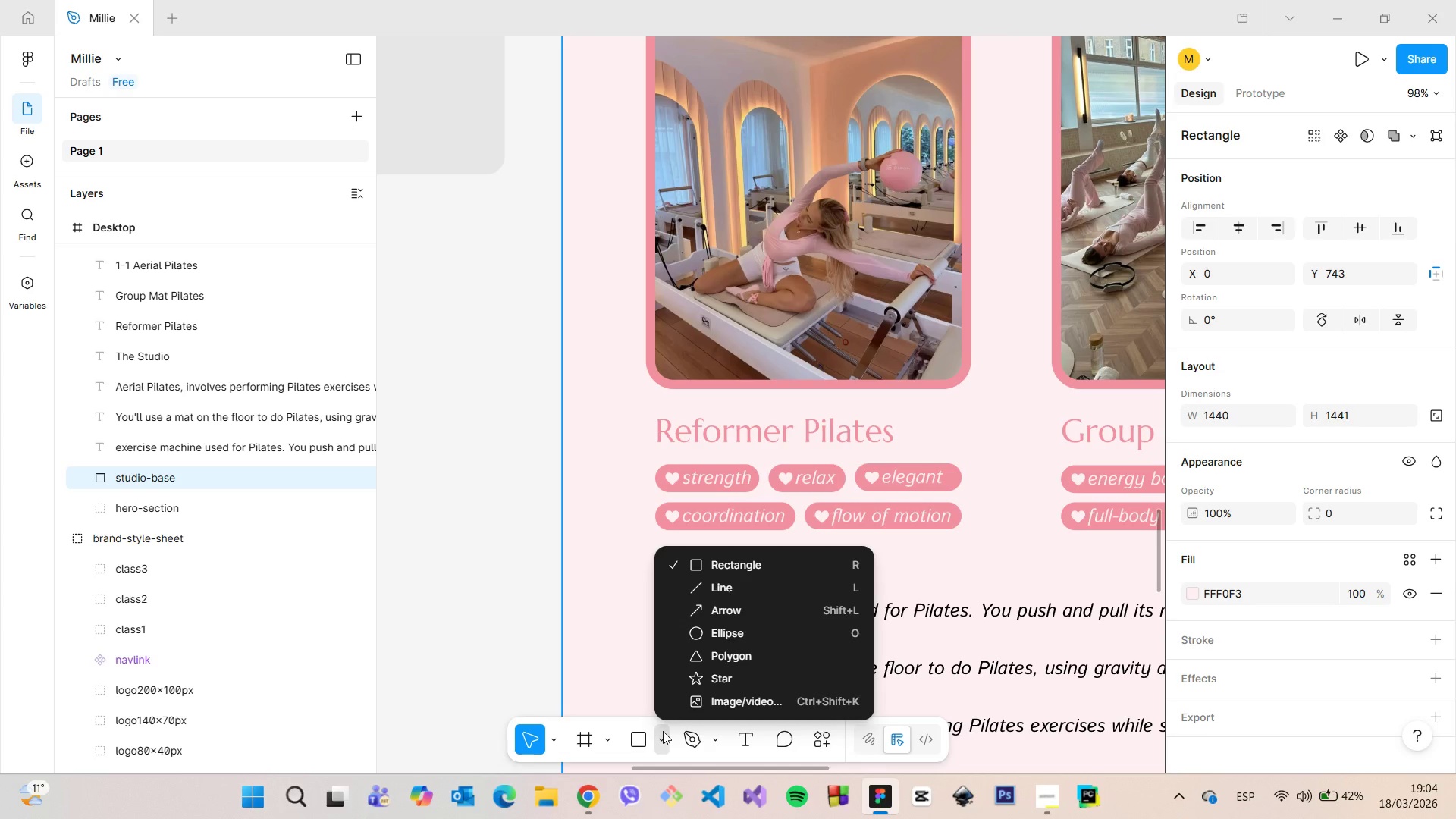 
left_click([684, 706])
 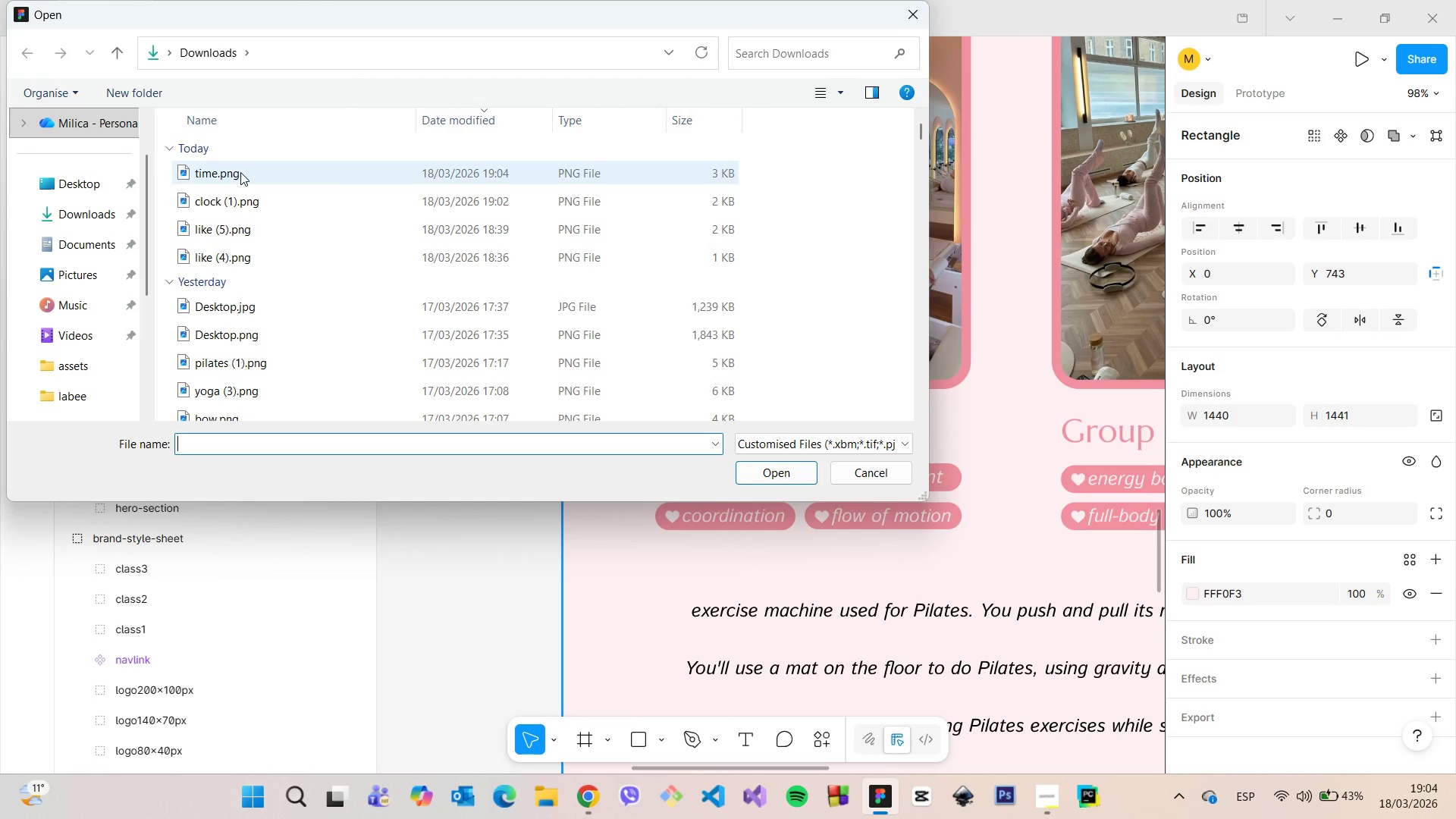 
left_click([242, 162])
 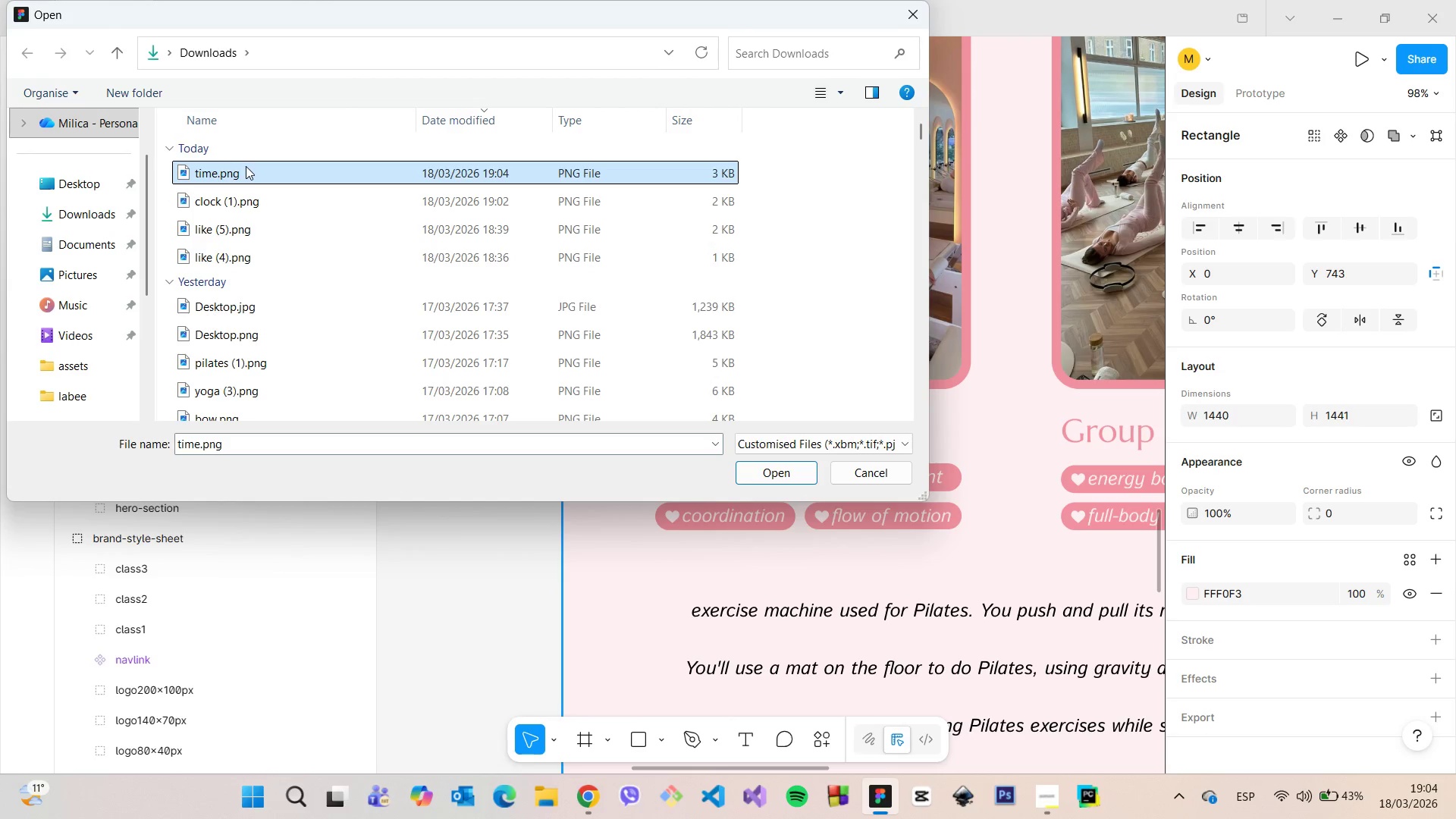 
left_click_drag(start_coordinate=[246, 166], to_coordinate=[649, 598])
 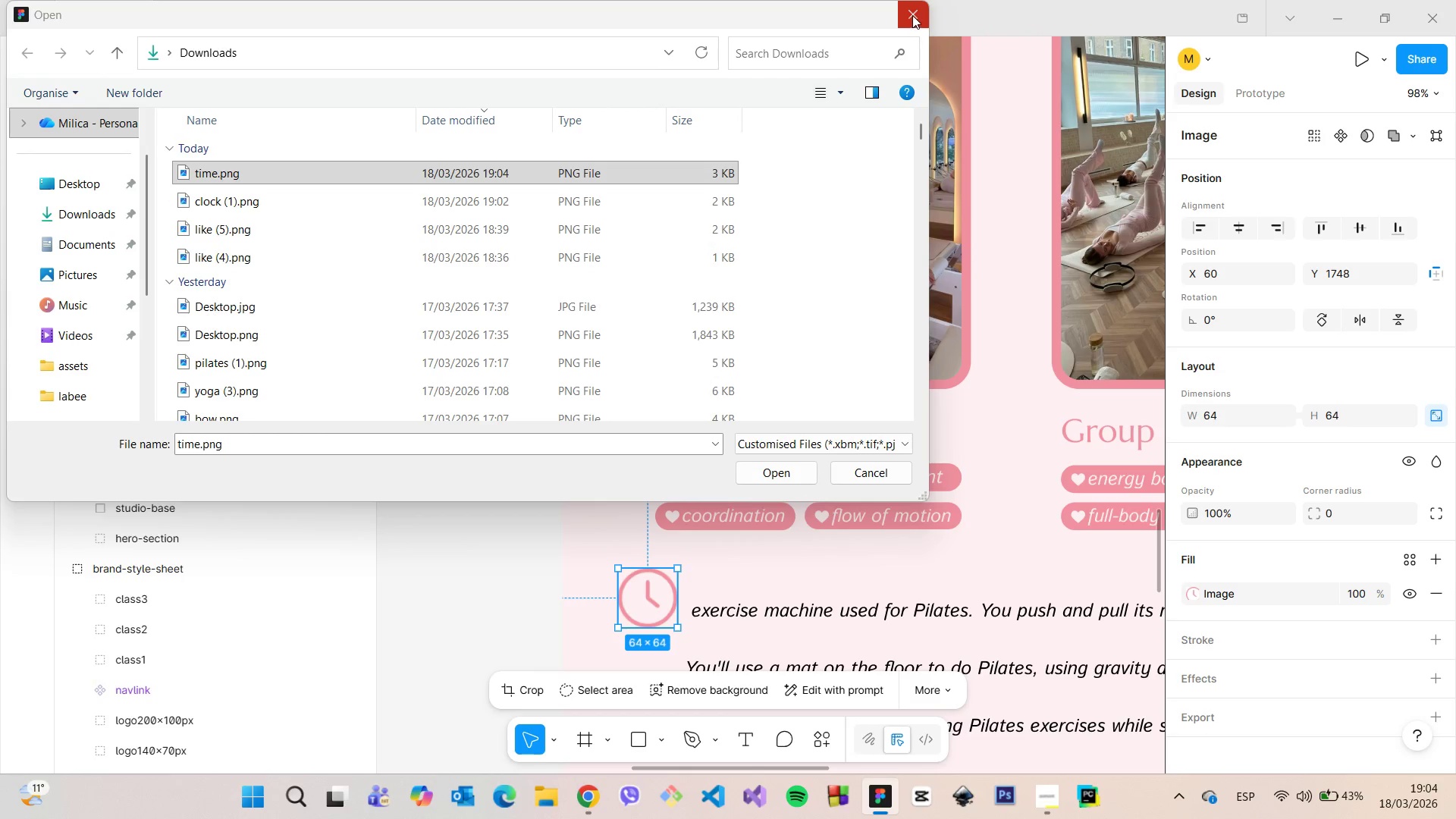 
left_click([915, 14])
 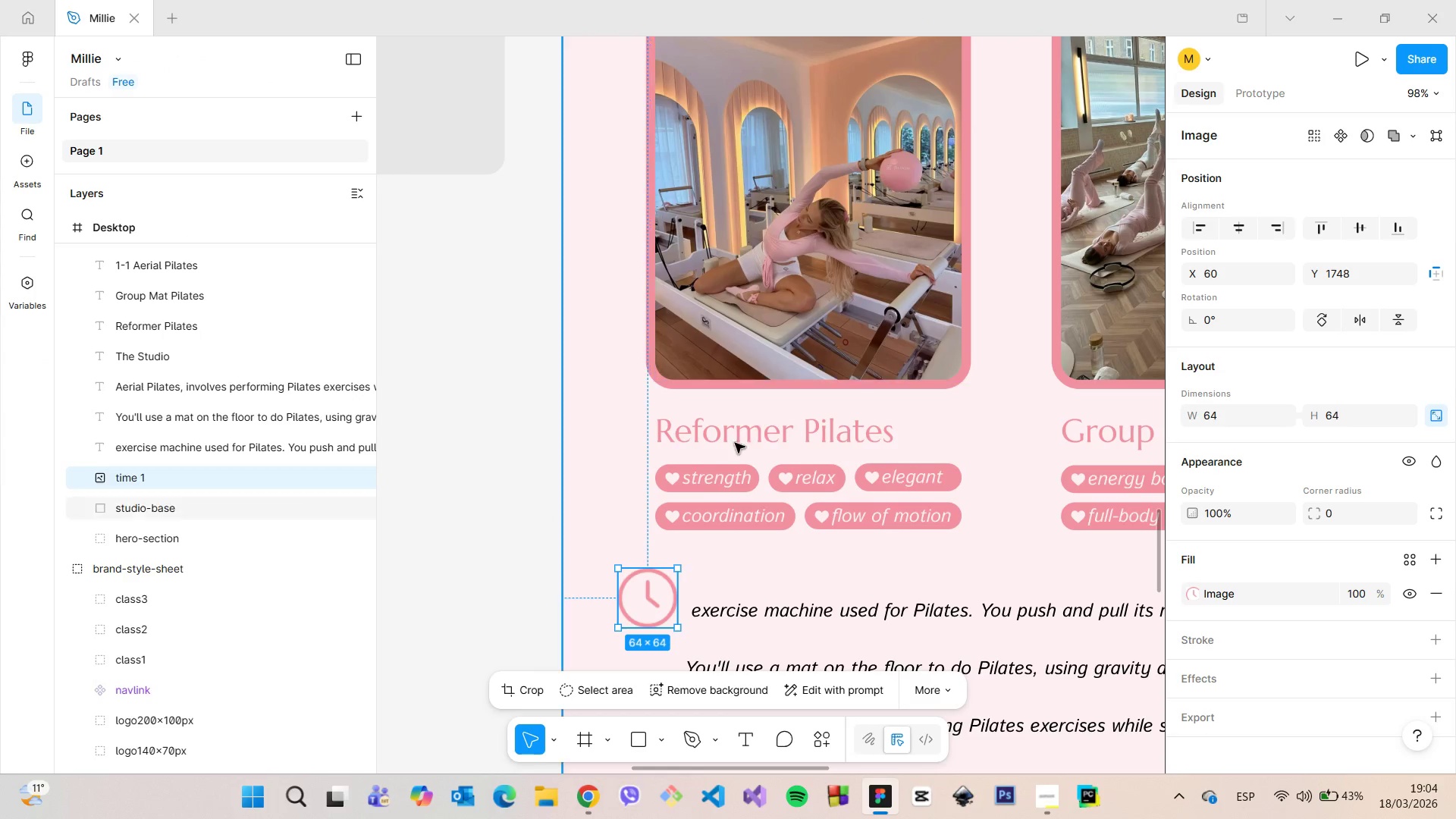 
scroll: coordinate [679, 543], scroll_direction: up, amount: 5.0
 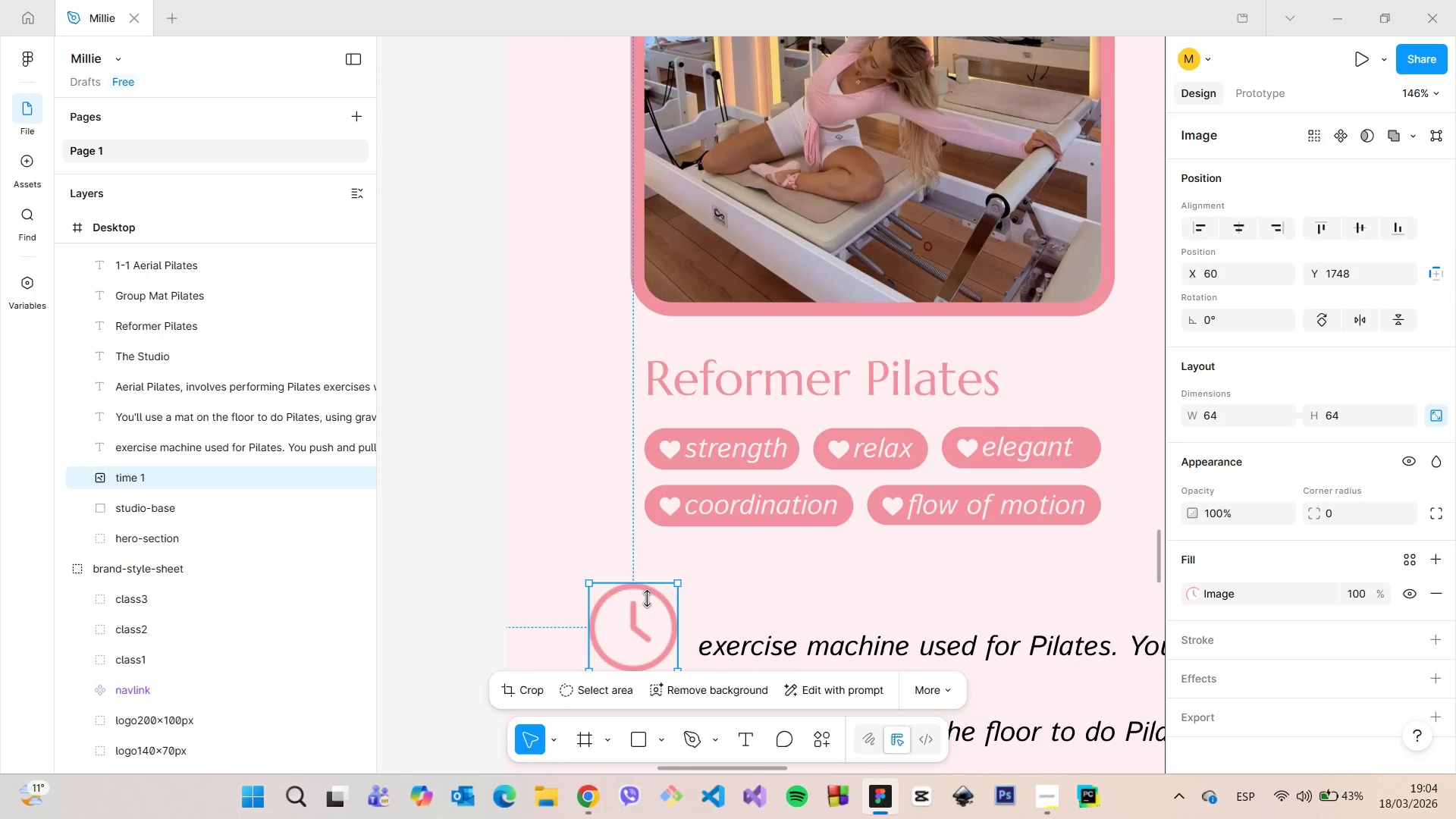 
left_click_drag(start_coordinate=[640, 603], to_coordinate=[695, 566])
 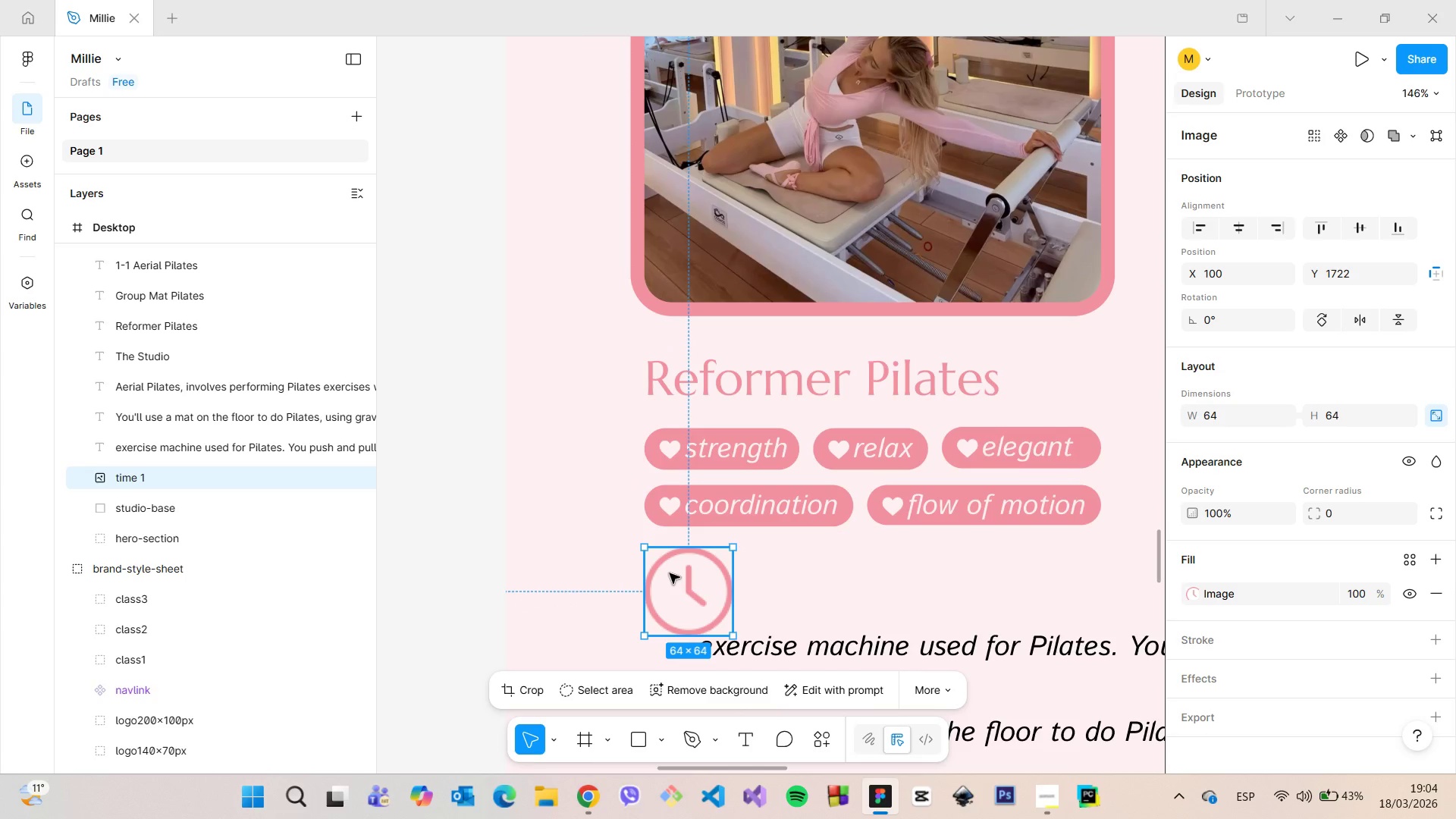 
left_click_drag(start_coordinate=[730, 551], to_coordinate=[694, 599])
 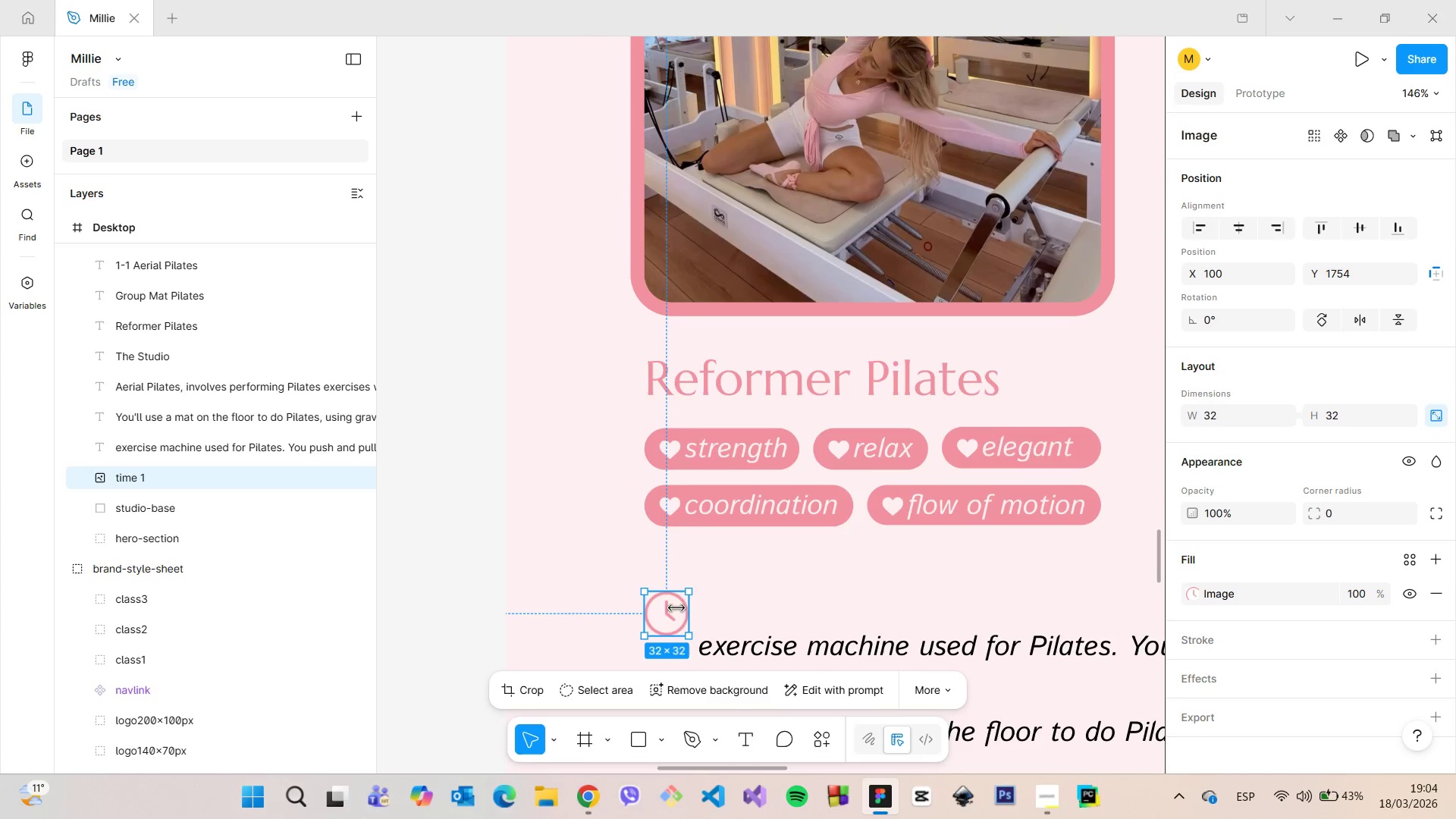 
left_click_drag(start_coordinate=[665, 610], to_coordinate=[666, 566])
 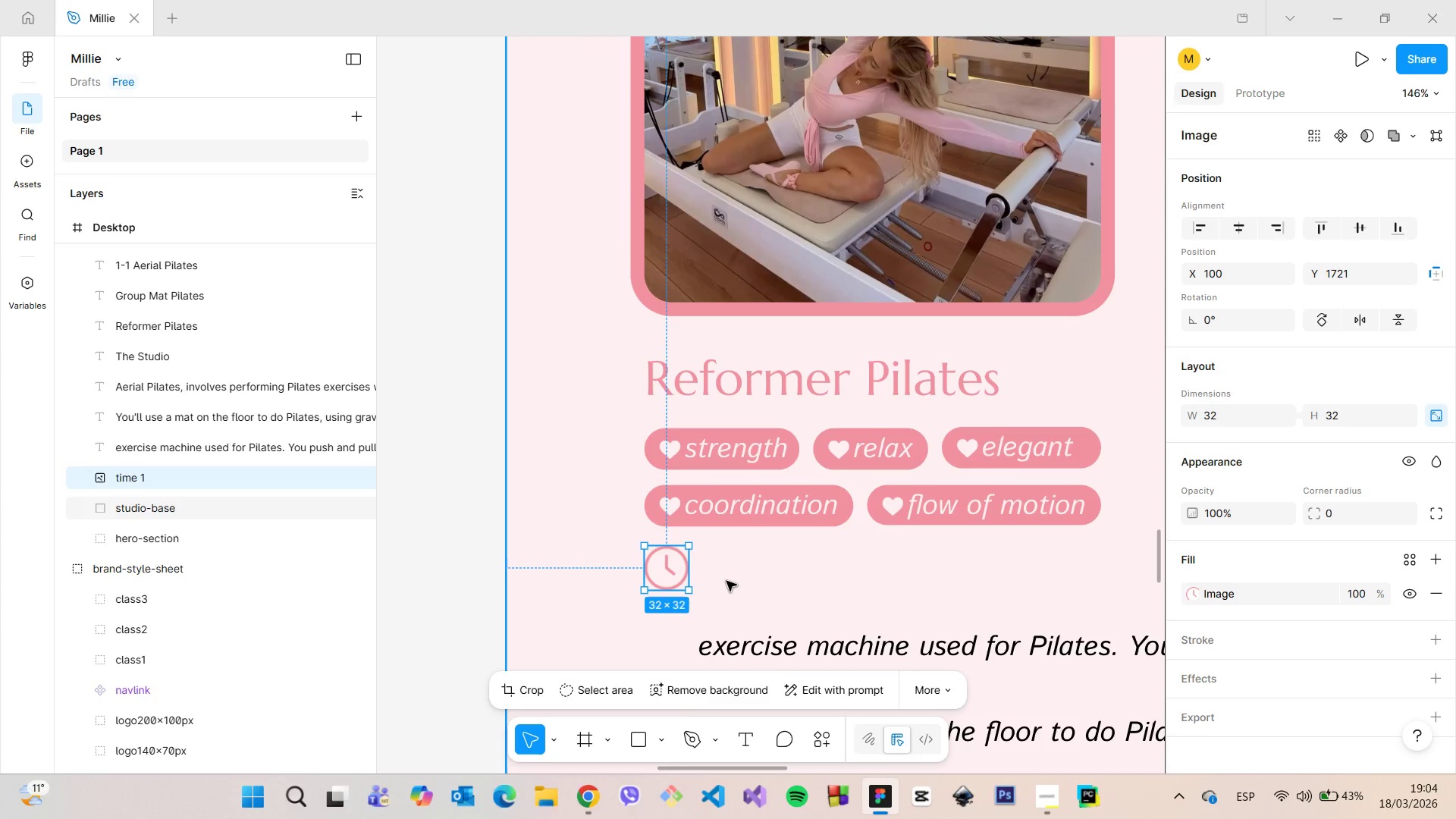 
left_click([726, 581])
 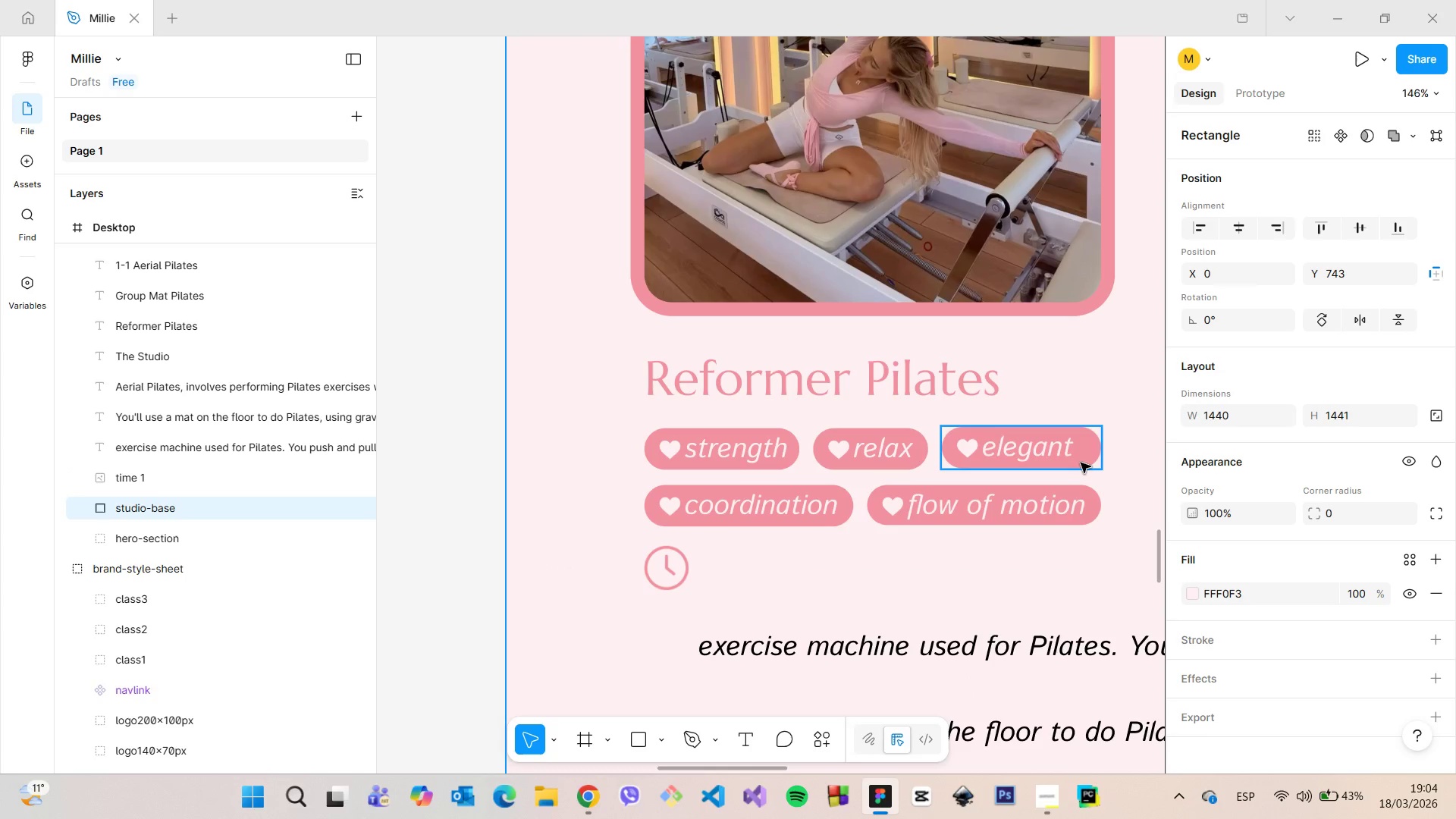 
wait(7.08)
 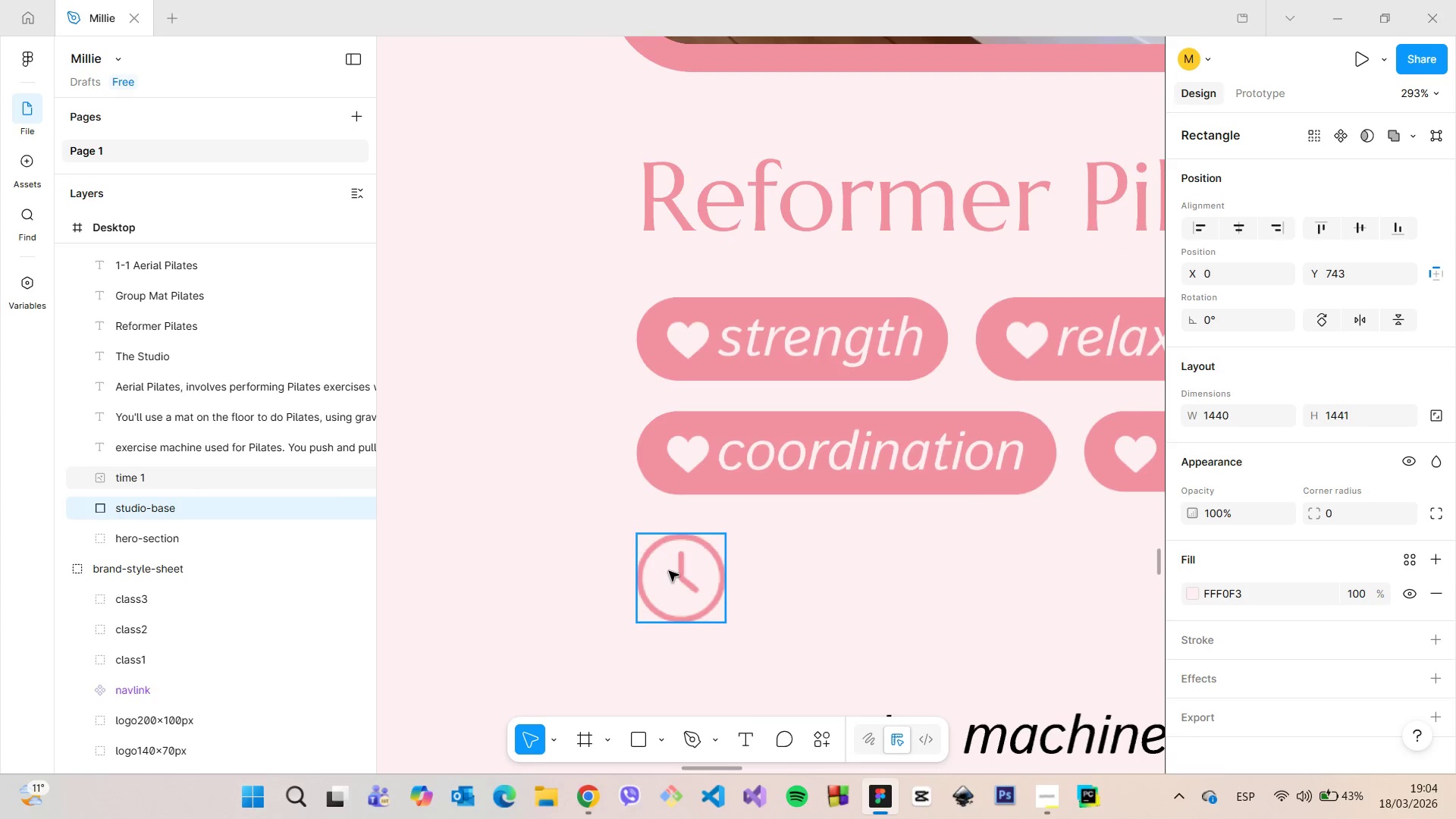 
left_click_drag(start_coordinate=[668, 571], to_coordinate=[673, 574])
 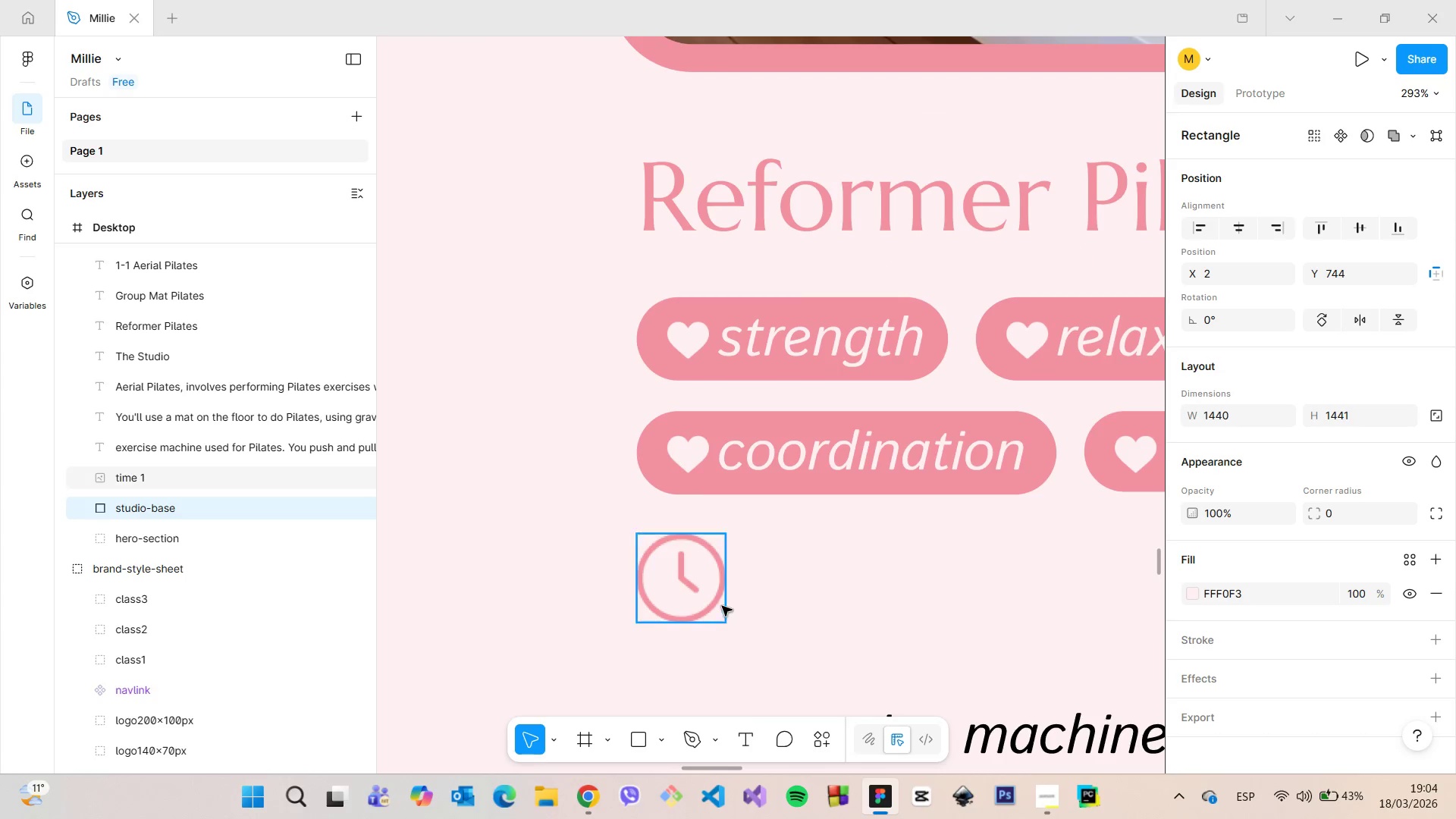 
scroll: coordinate [653, 560], scroll_direction: up, amount: 6.0
 